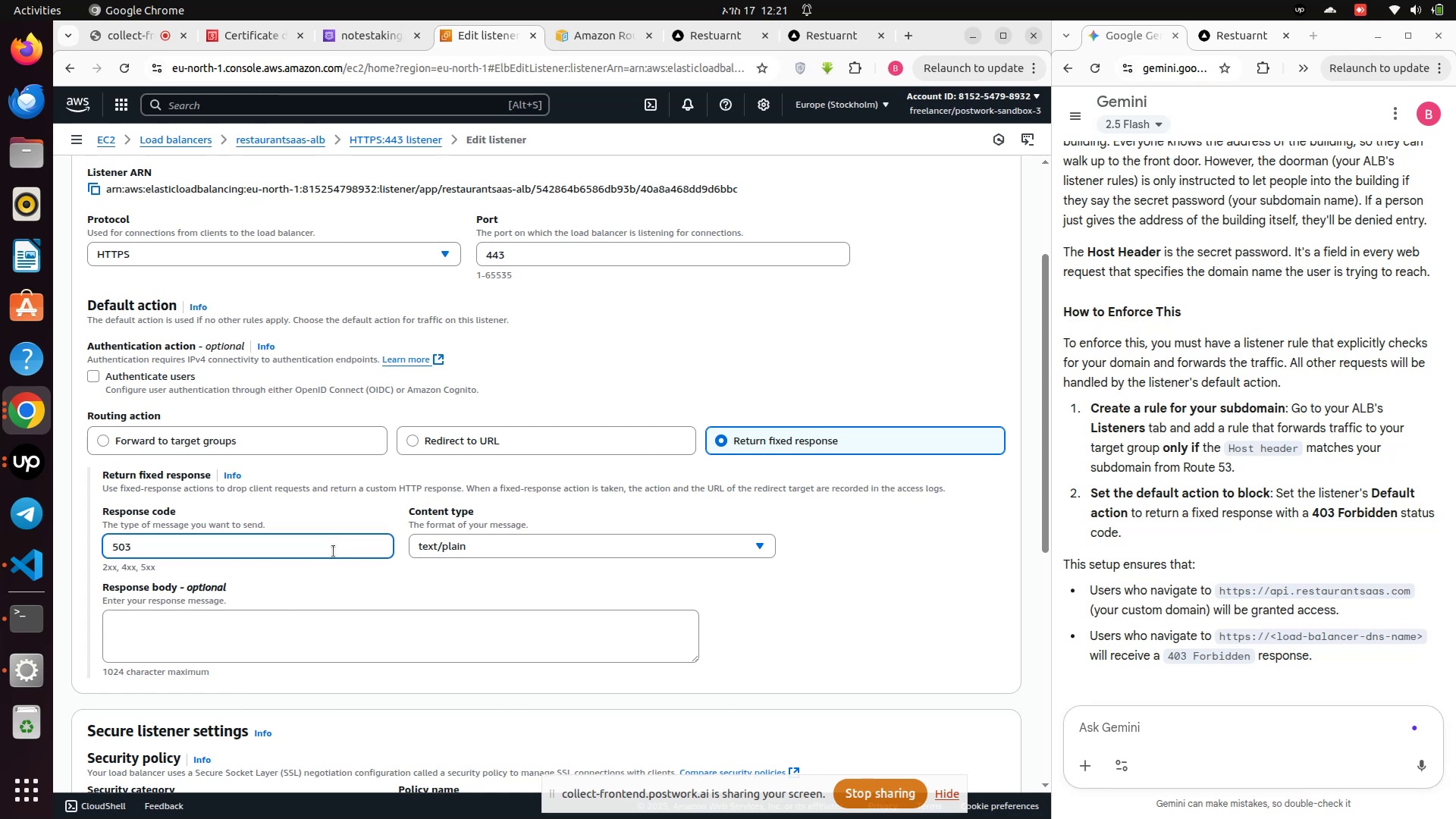 
key(Backspace)
key(Backspace)
key(Backspace)
key(Backspace)
key(Backspace)
key(Backspace)
type(403 f)
key(Backspace)
type(Forbidden)
 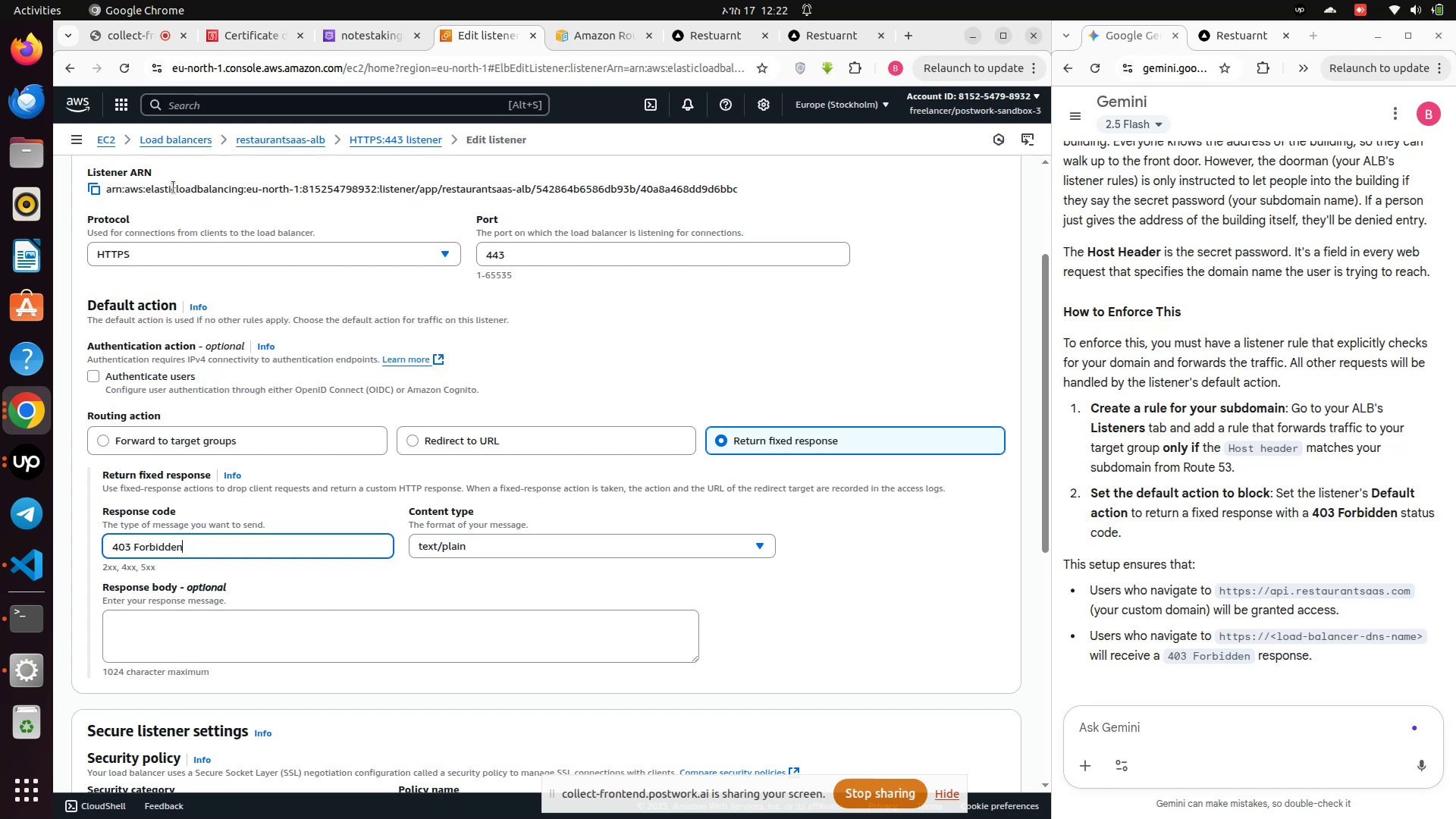 
scroll: coordinate [567, 491], scroll_direction: down, amount: 8.0
 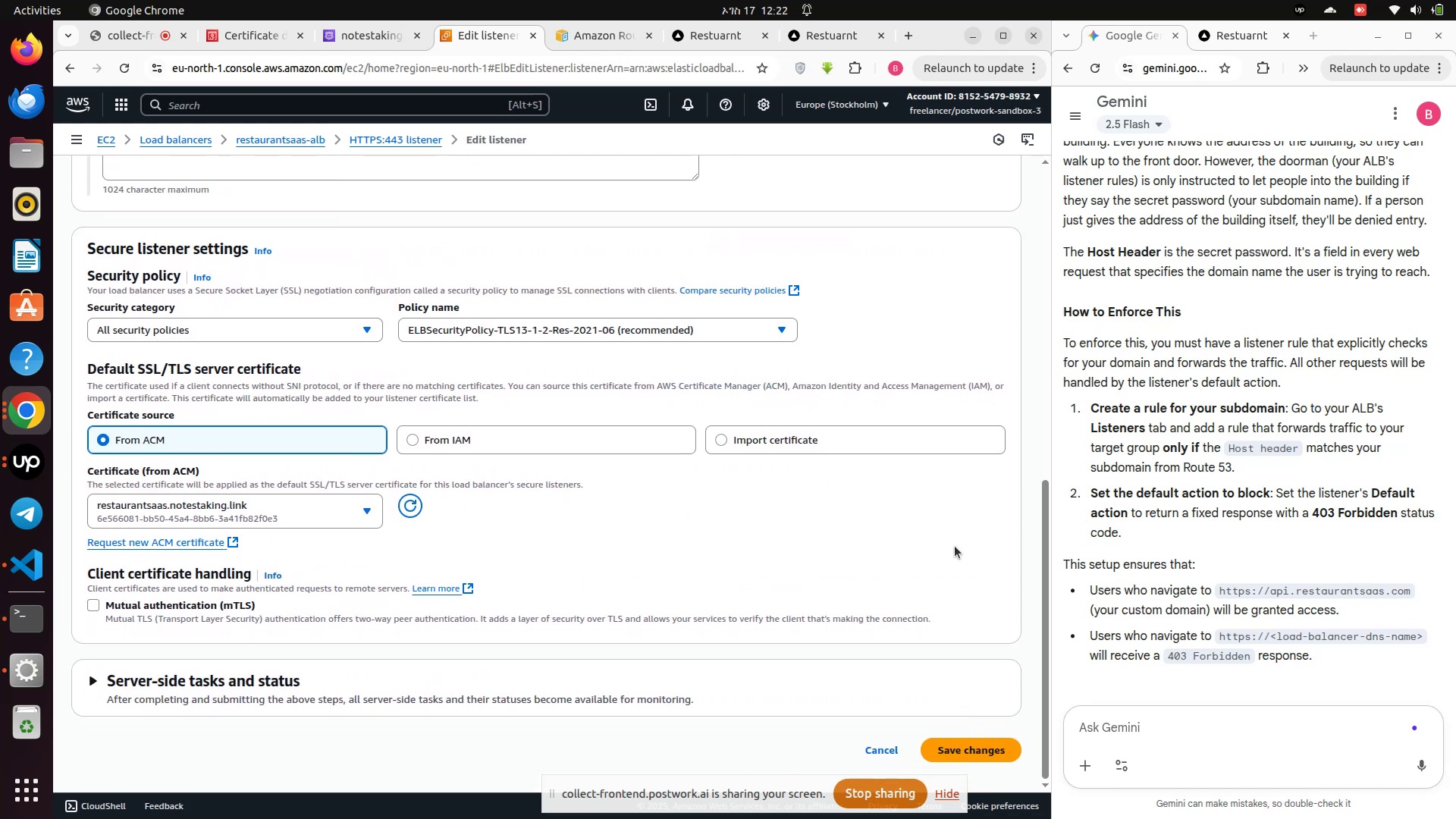 
left_click([974, 758])
 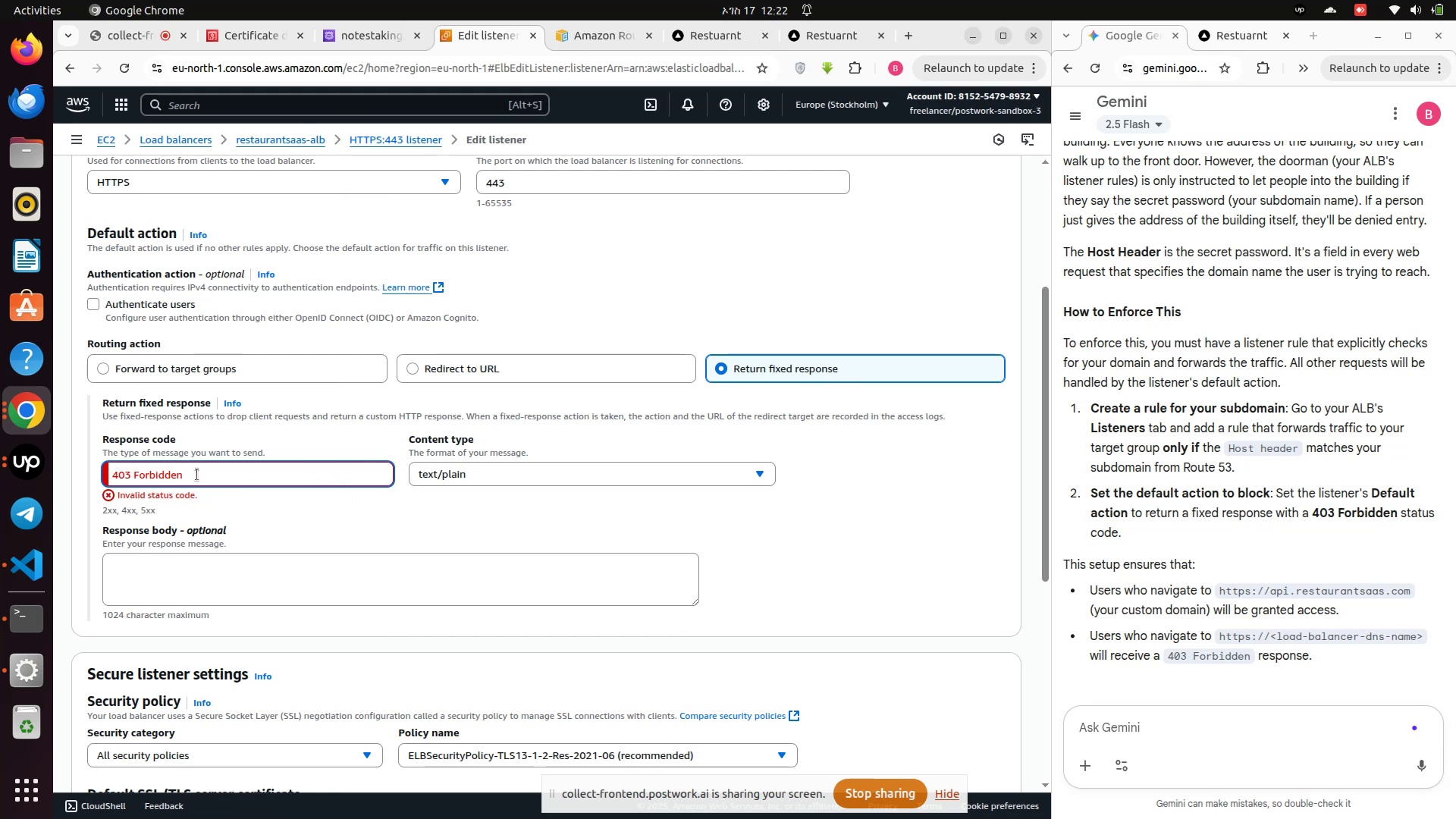 
left_click([167, 480])
 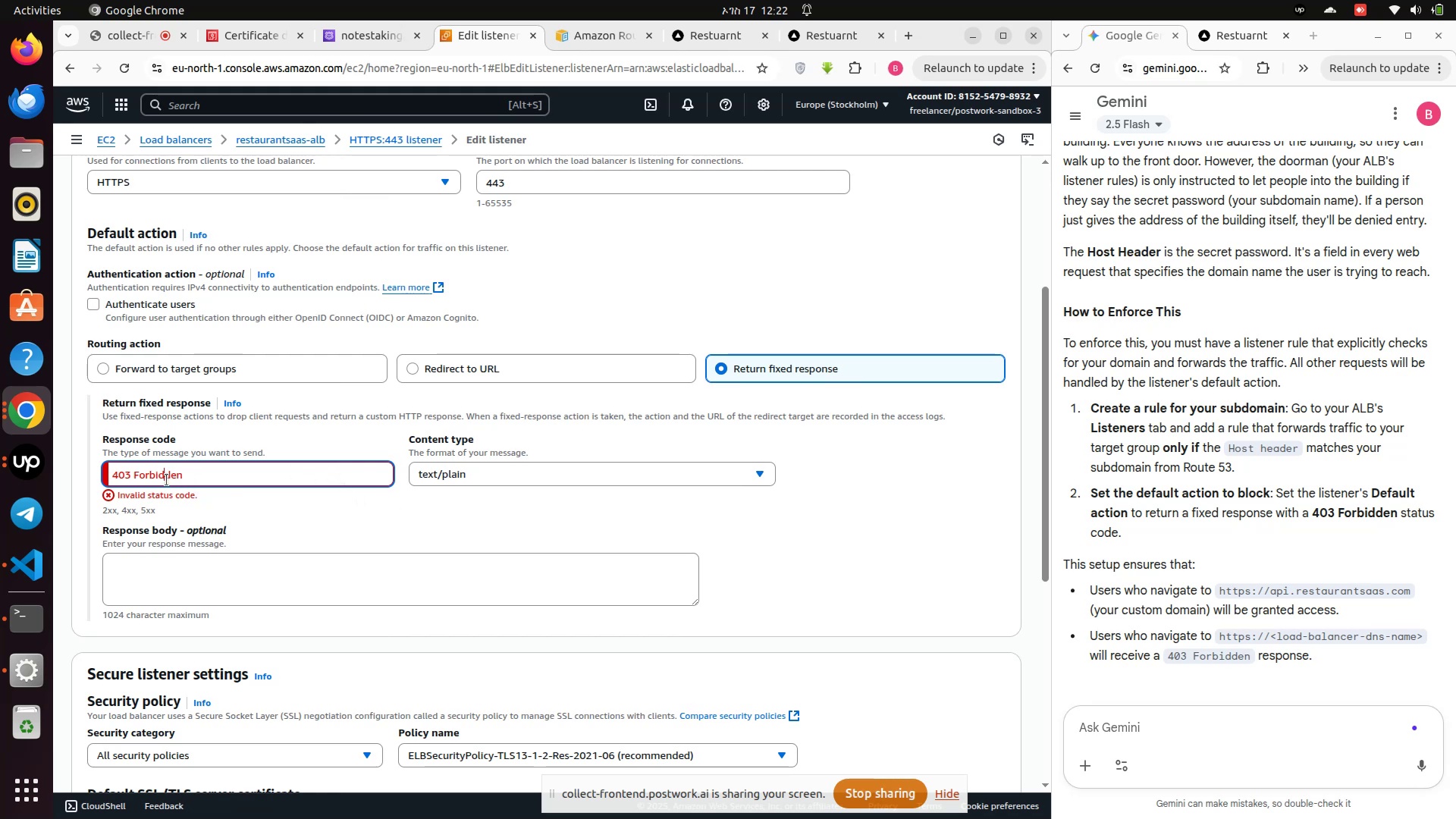 
left_click([167, 480])
 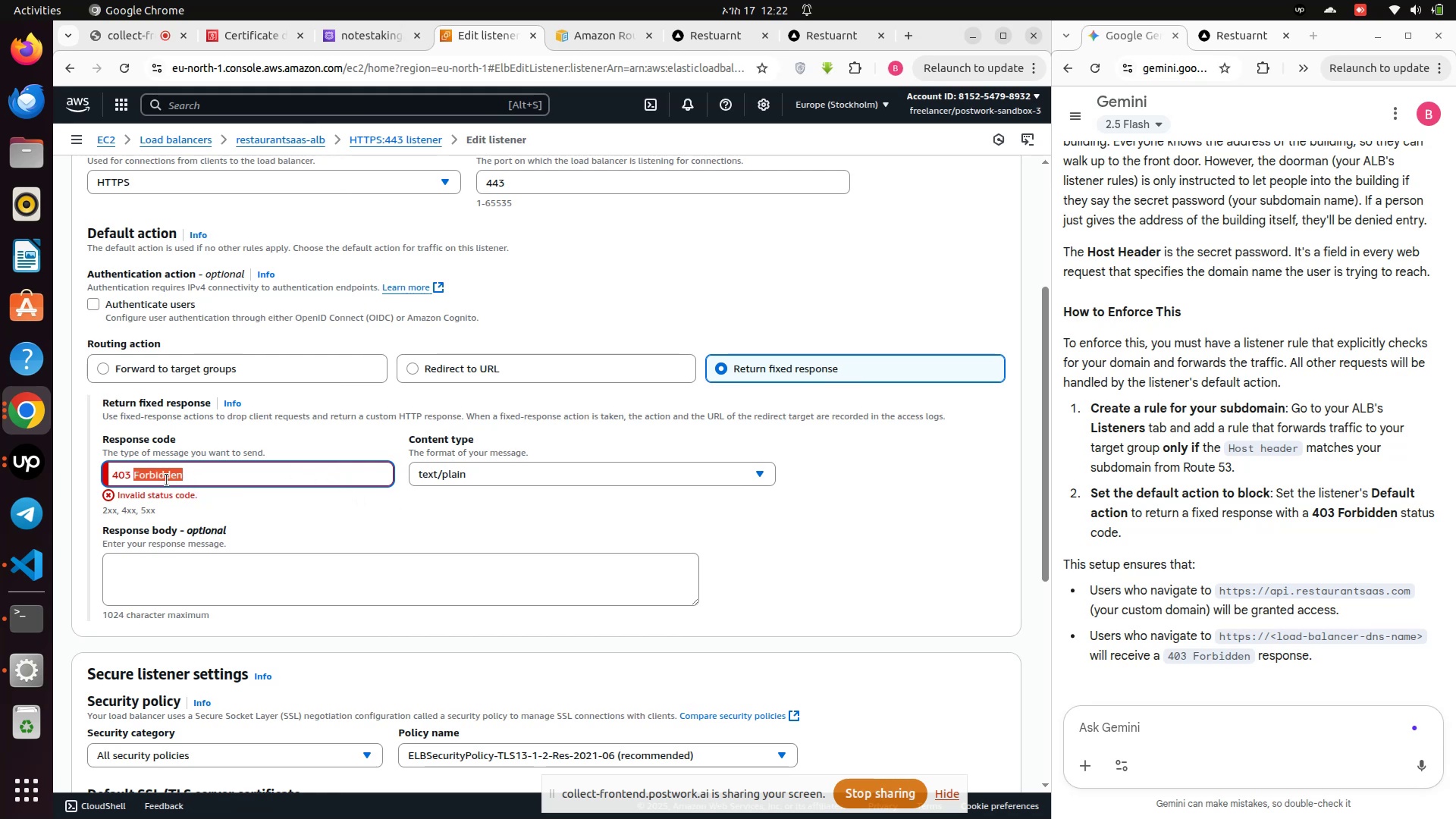 
key(Backspace)
 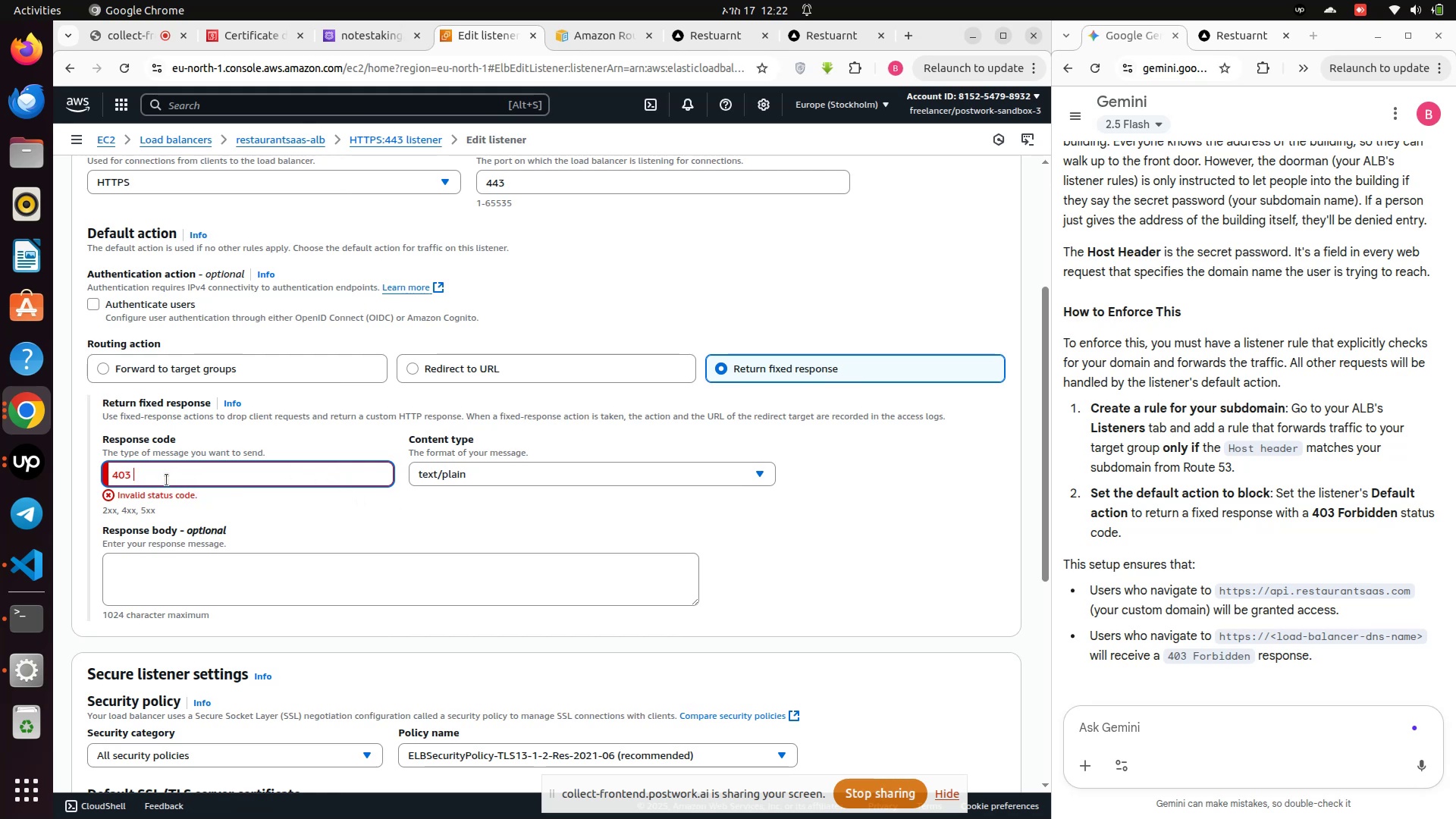 
key(Backspace)
 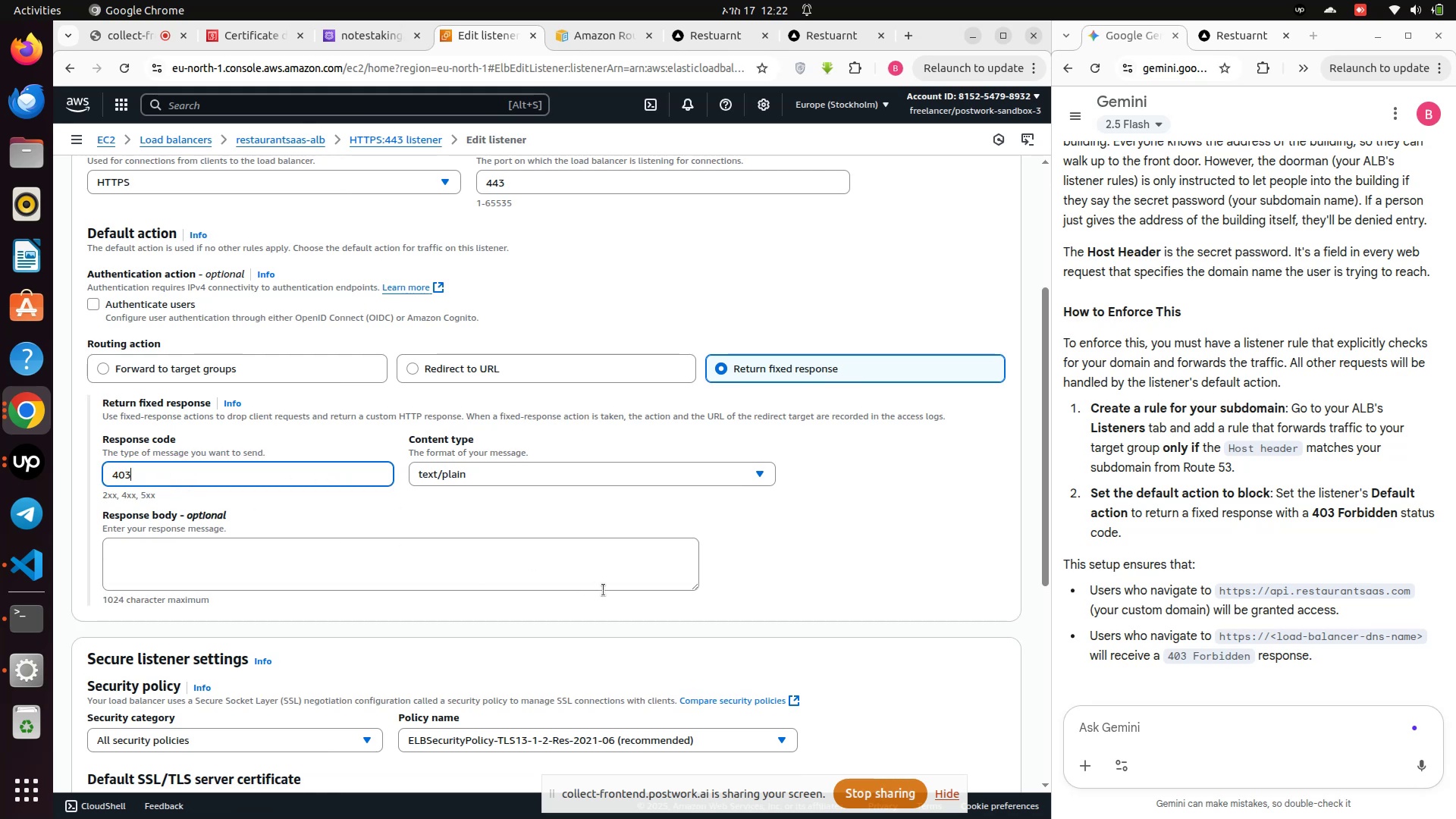 
scroll: coordinate [761, 664], scroll_direction: down, amount: 9.0
 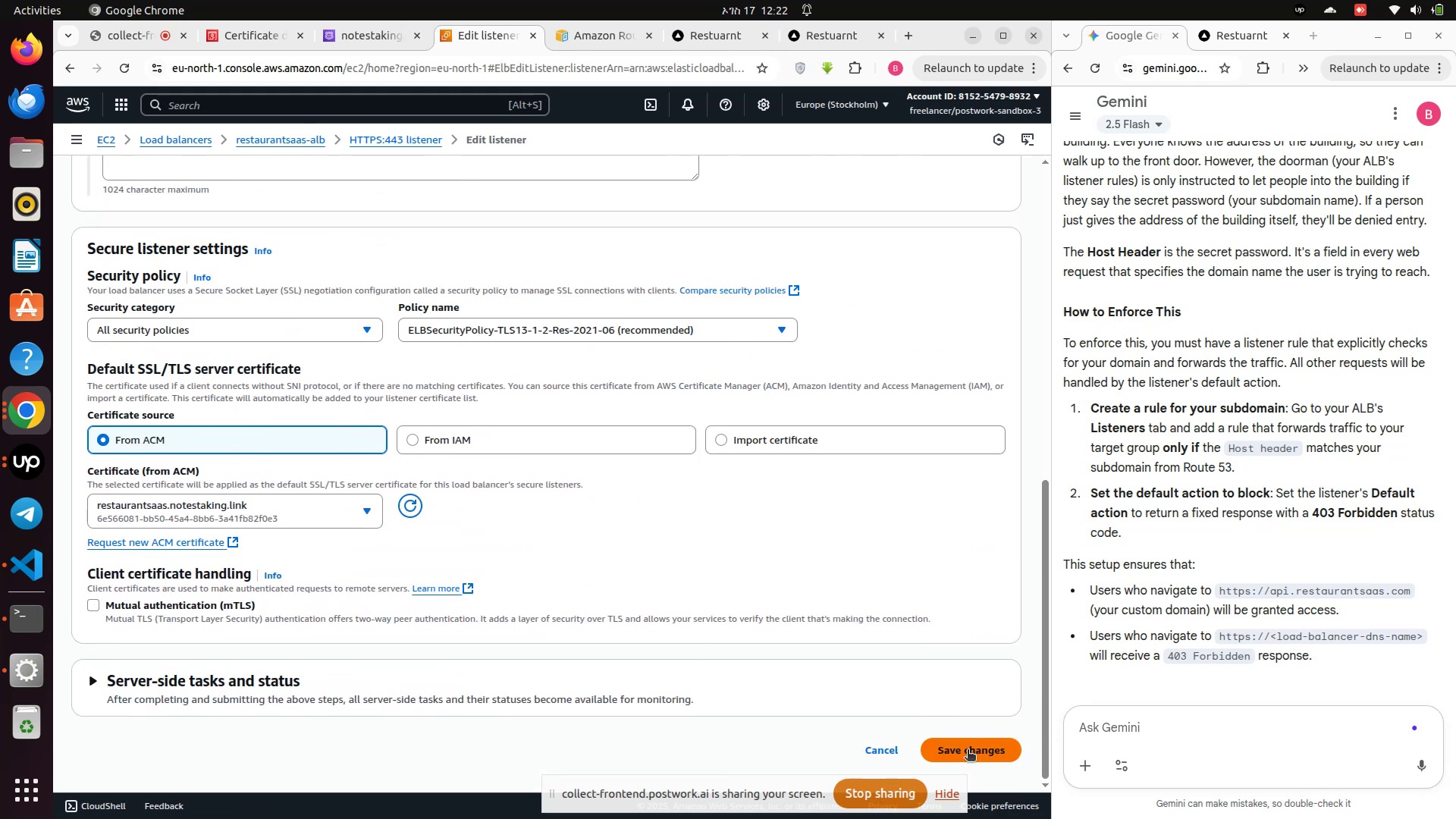 
left_click([968, 751])
 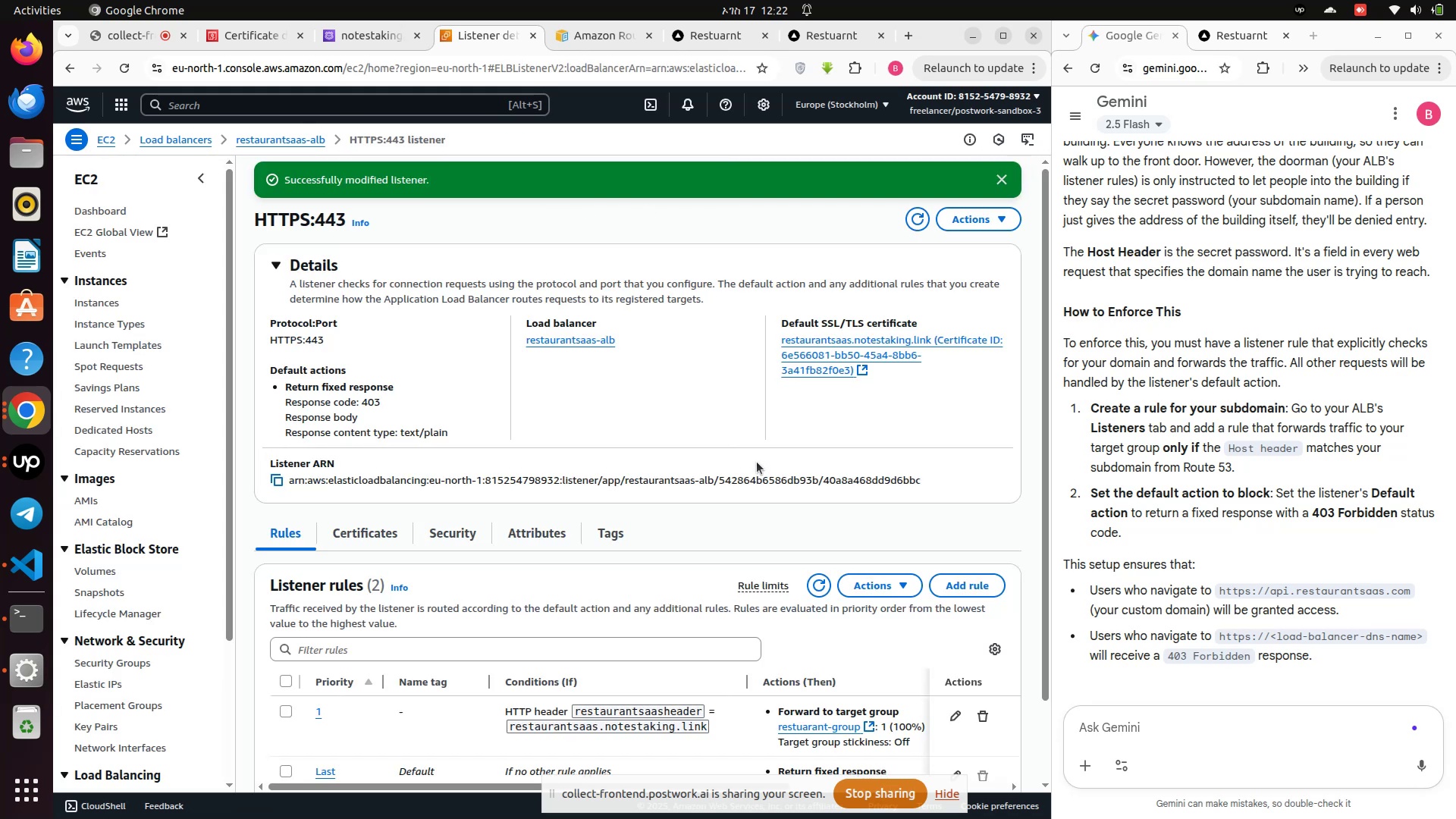 
scroll: coordinate [649, 548], scroll_direction: down, amount: 3.0
 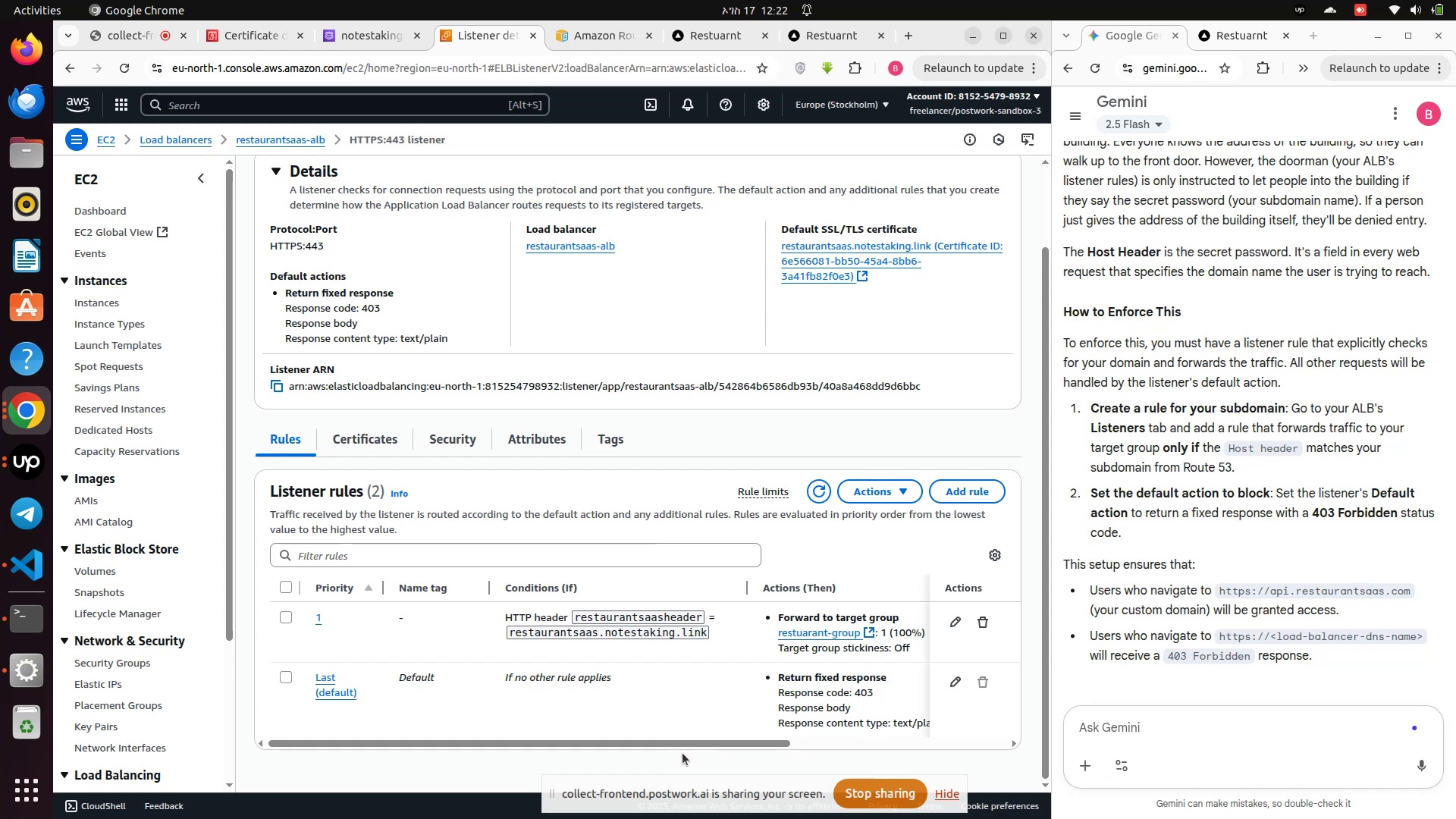 
wait(5.5)
 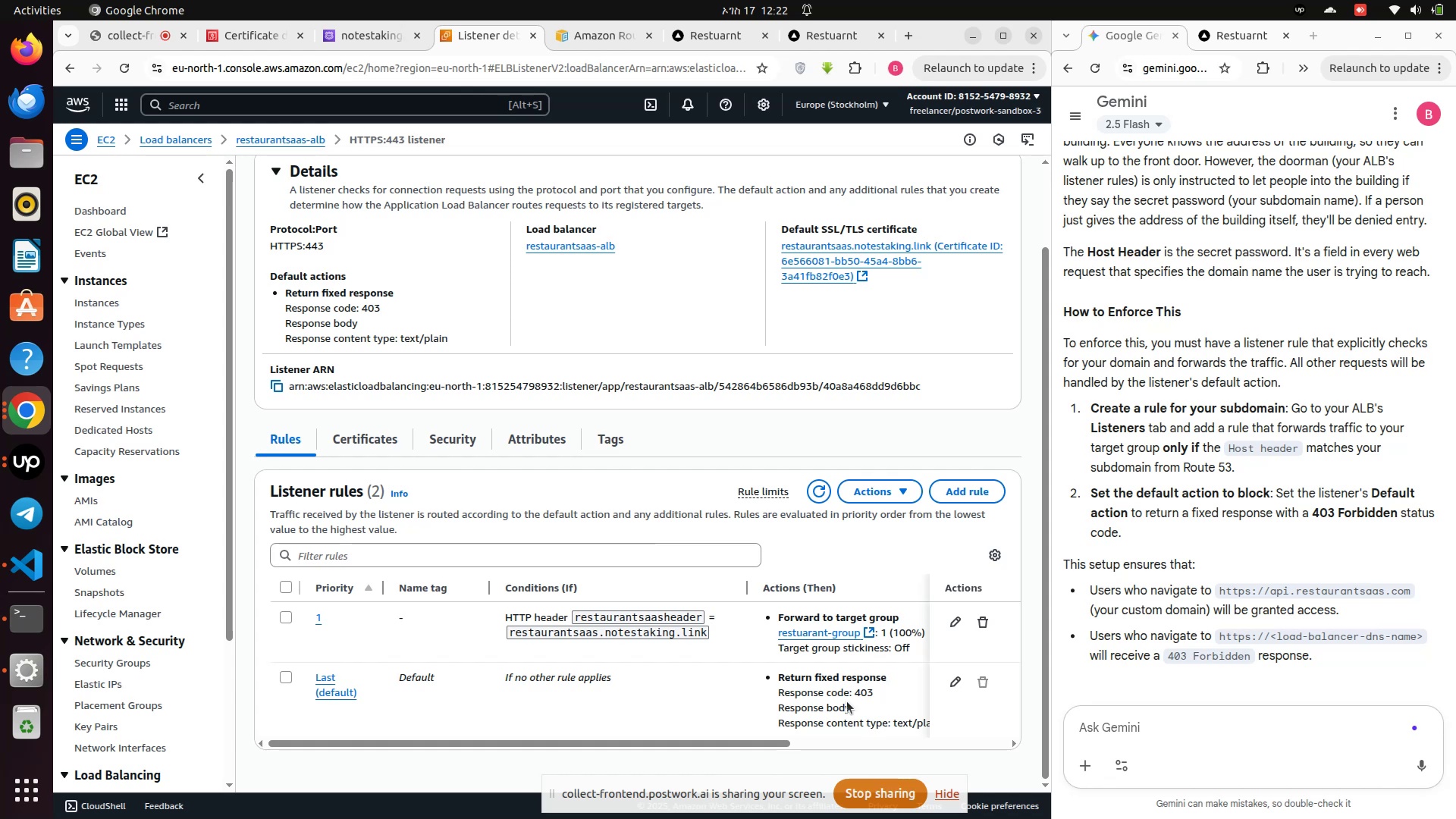 
left_click_drag(start_coordinate=[682, 753], to_coordinate=[691, 755])
 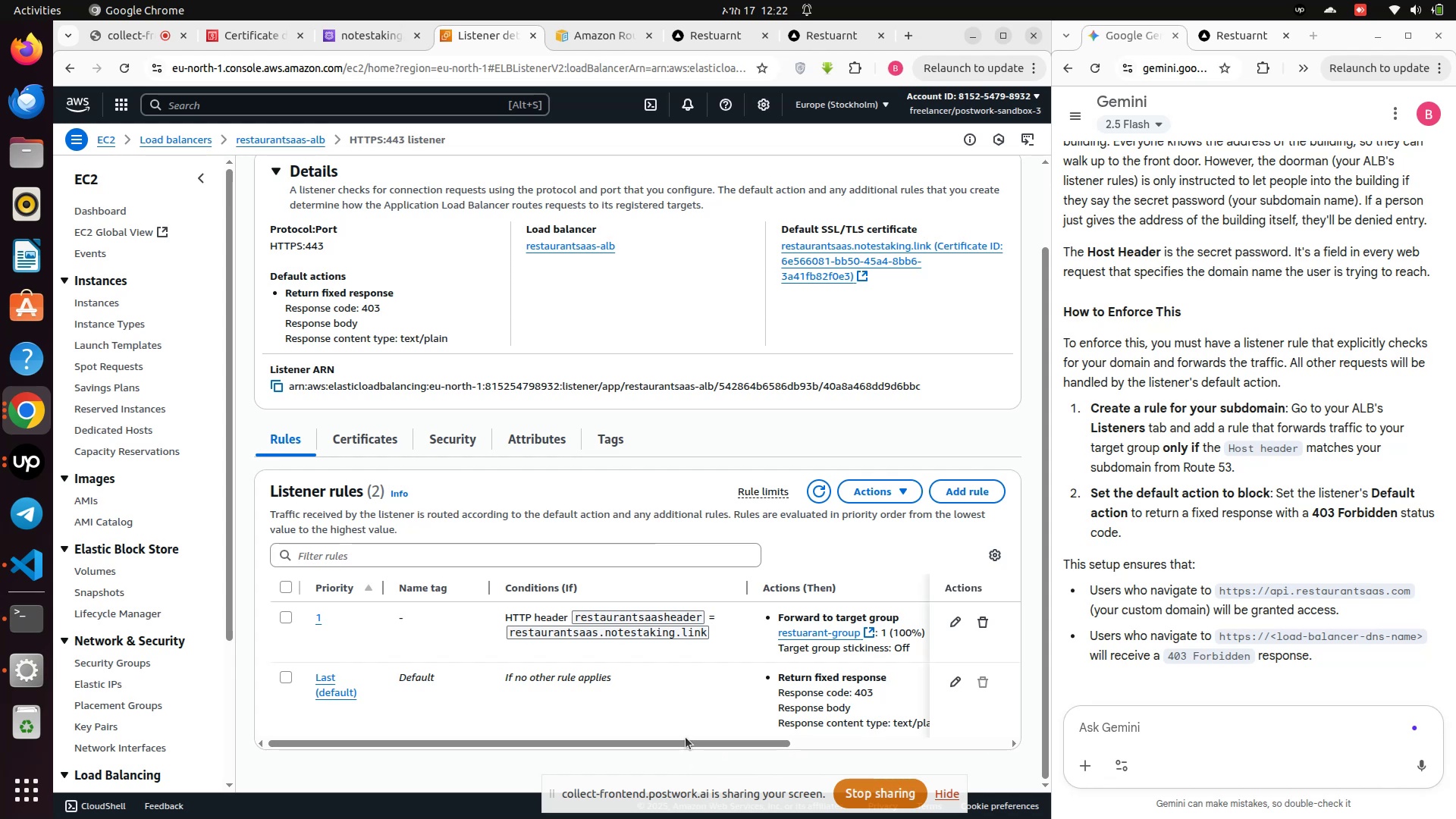 
left_click([686, 737])
 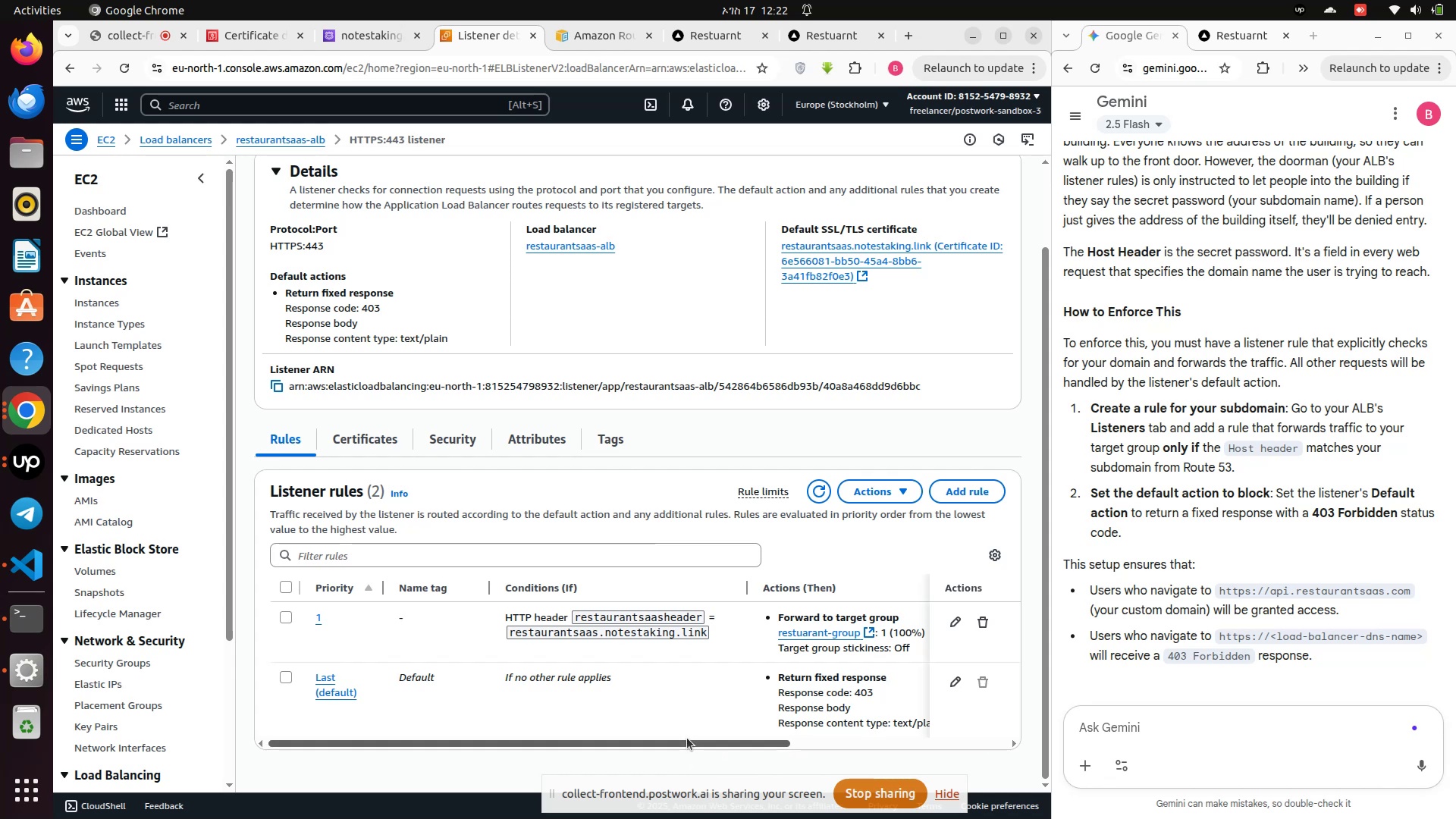 
left_click_drag(start_coordinate=[687, 738], to_coordinate=[574, 648])
 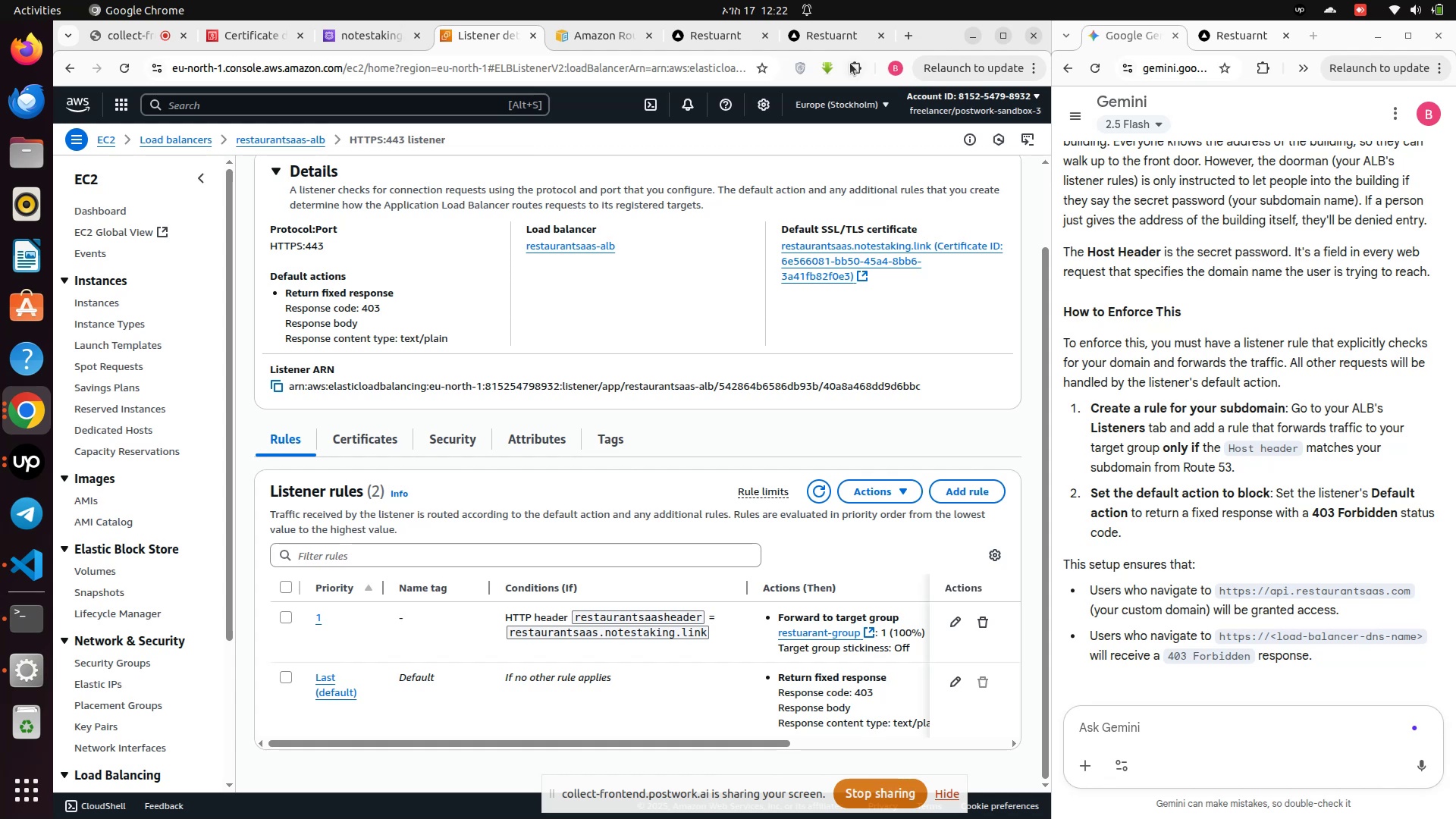 
left_click([832, 34])
 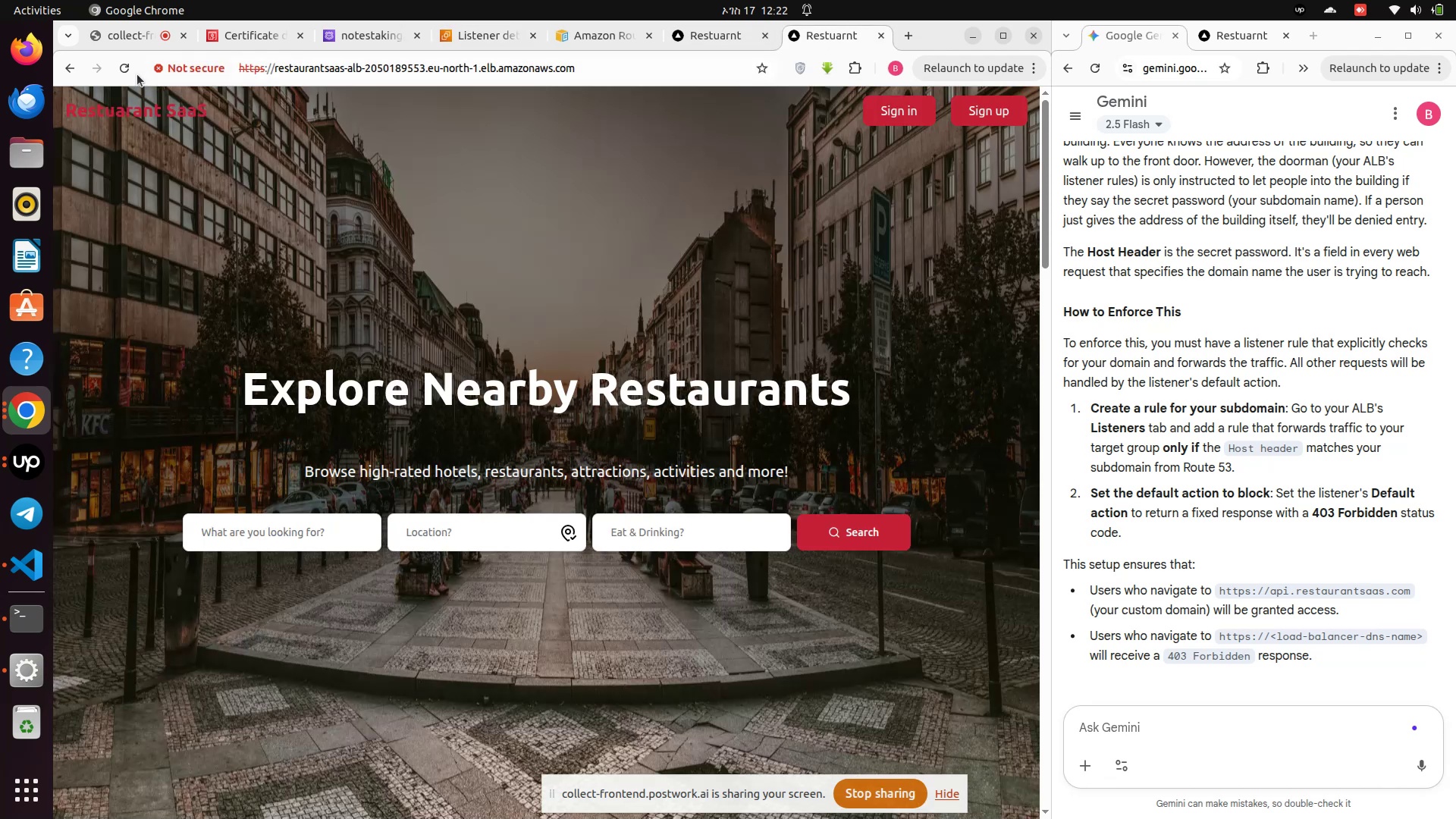 
left_click([130, 71])
 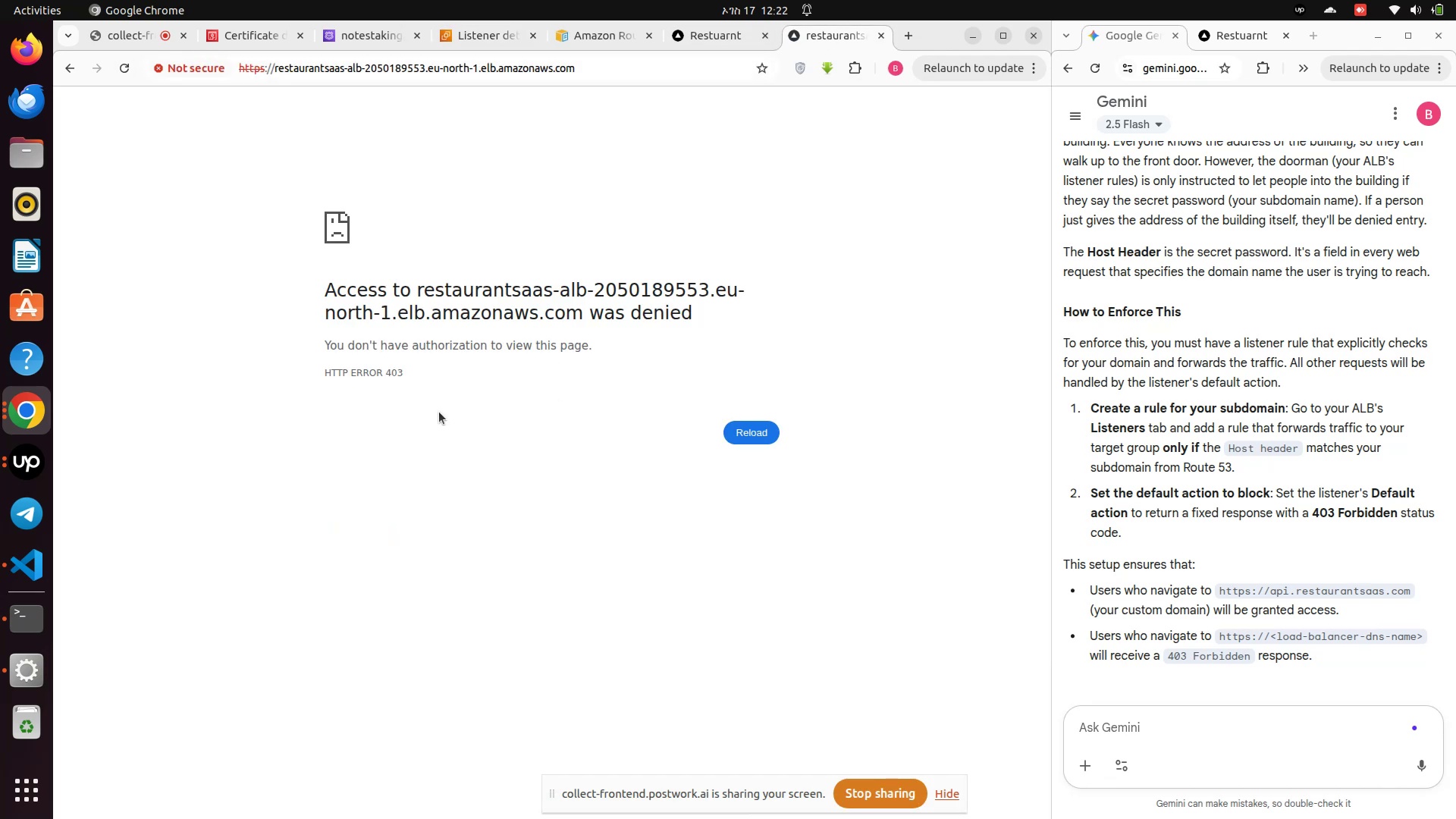 
wait(9.79)
 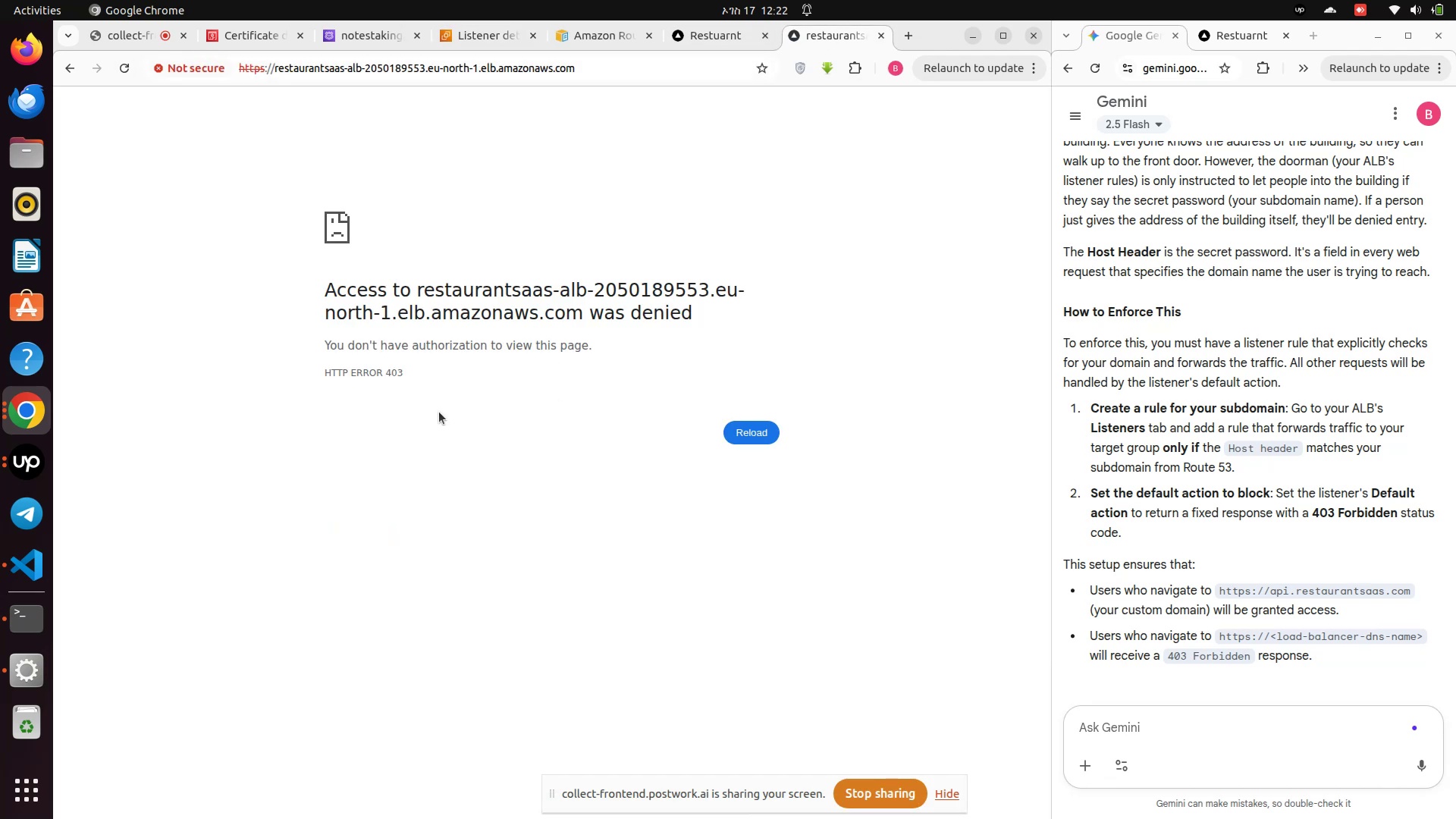 
left_click([689, 41])
 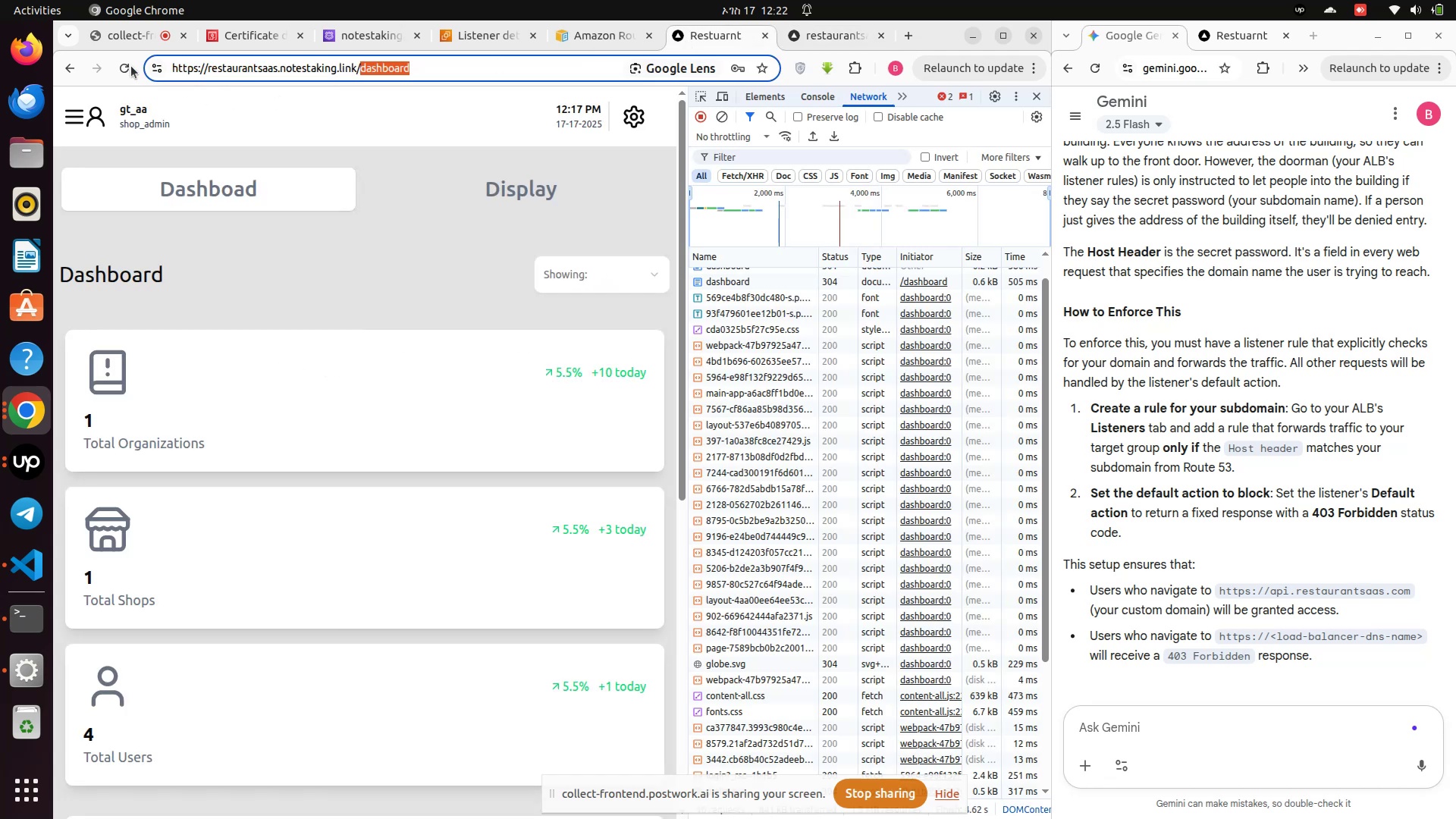 
left_click([131, 66])
 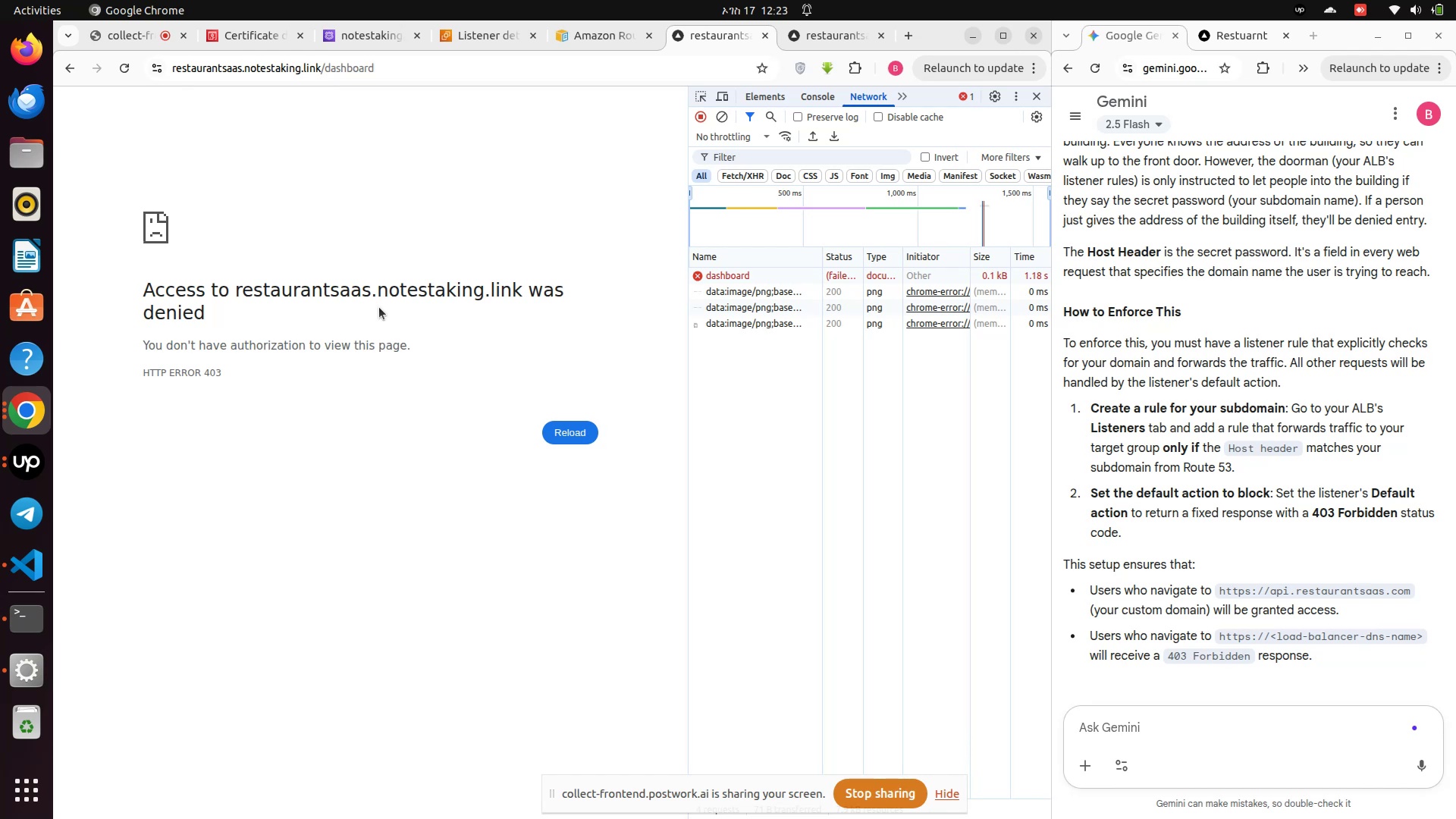 
wait(11.42)
 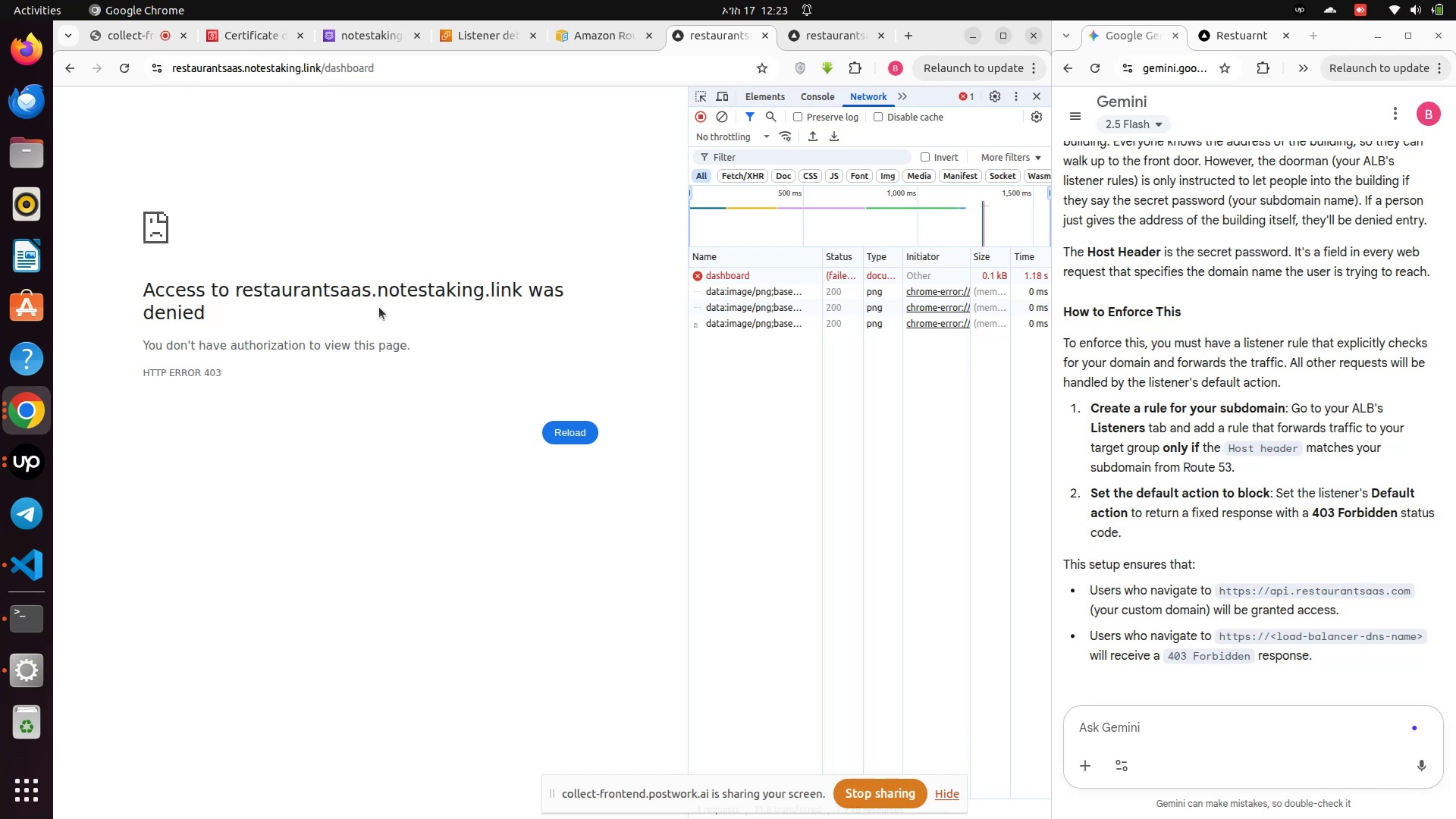 
left_click([476, 37])
 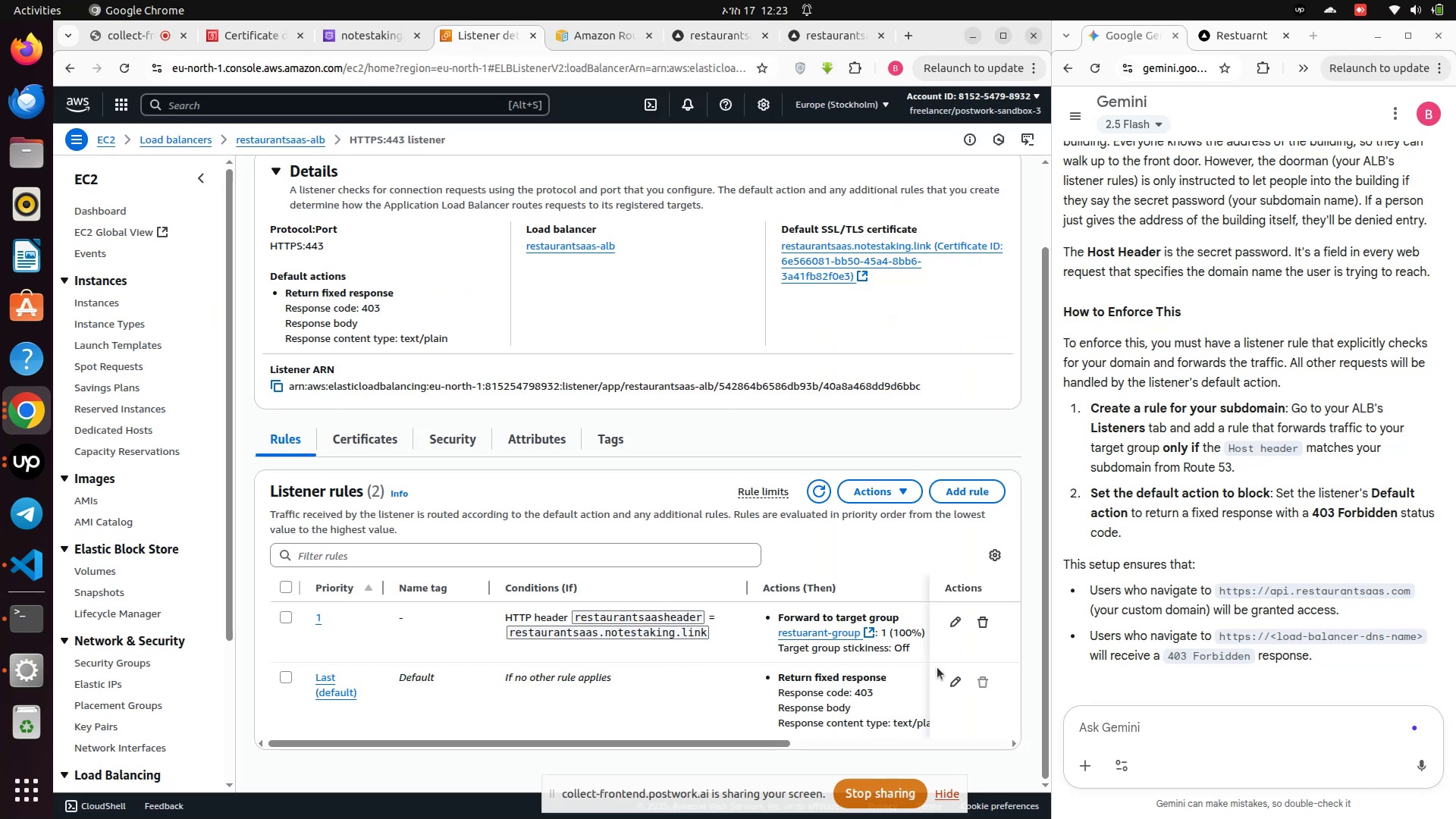 
left_click([953, 677])
 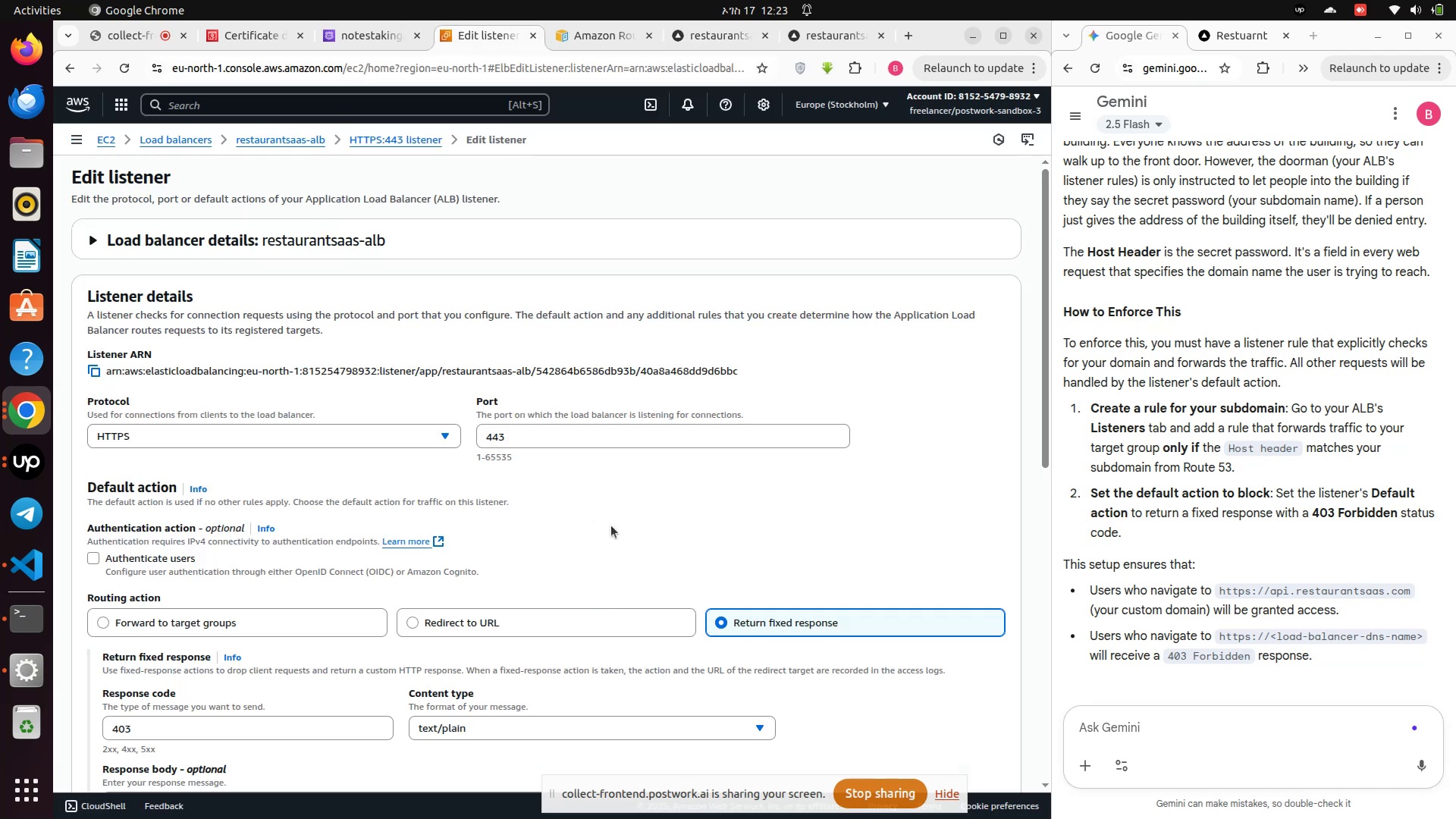 
scroll: coordinate [325, 438], scroll_direction: down, amount: 5.0
 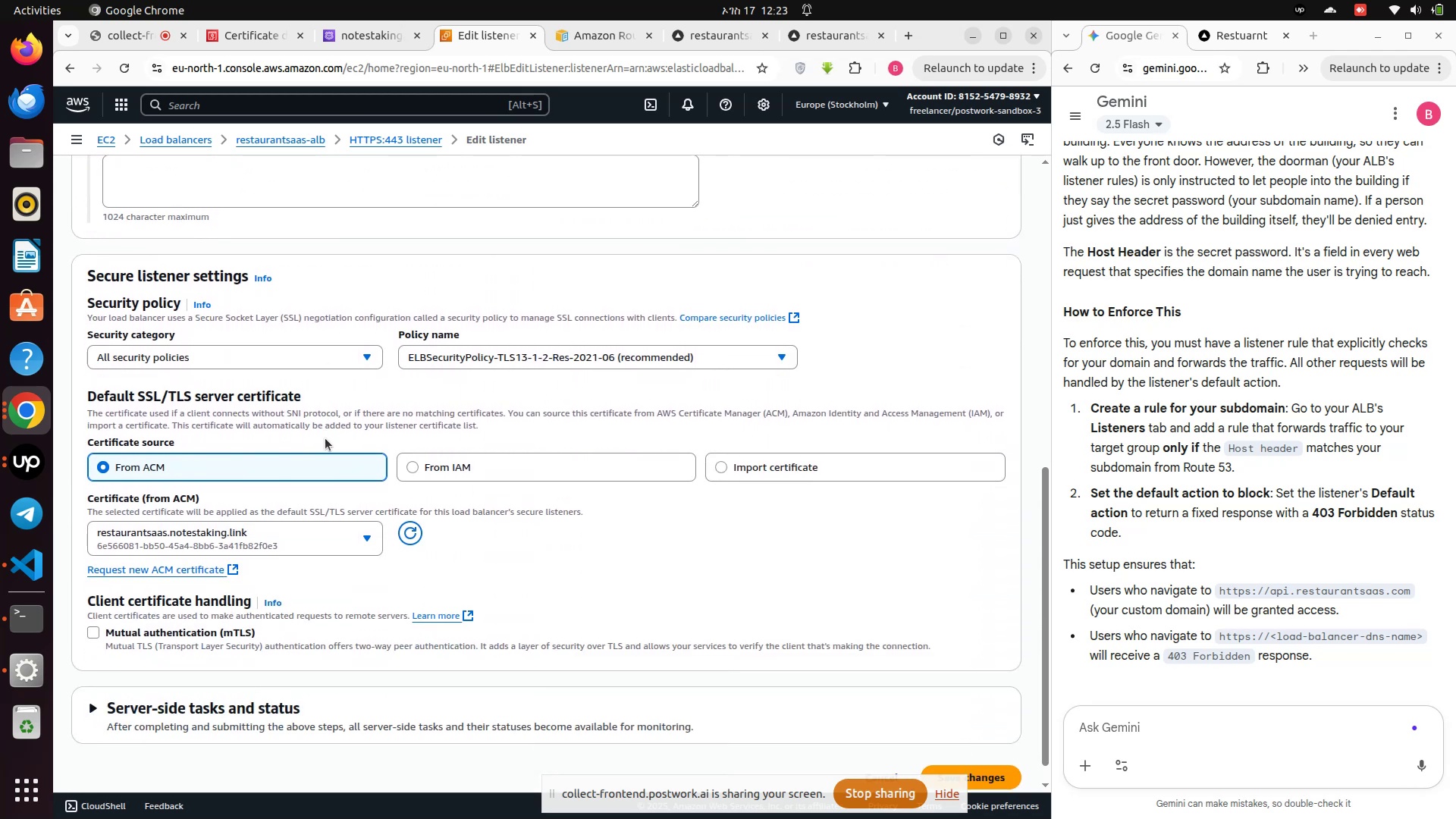 
scroll: coordinate [325, 438], scroll_direction: none, amount: 0.0
 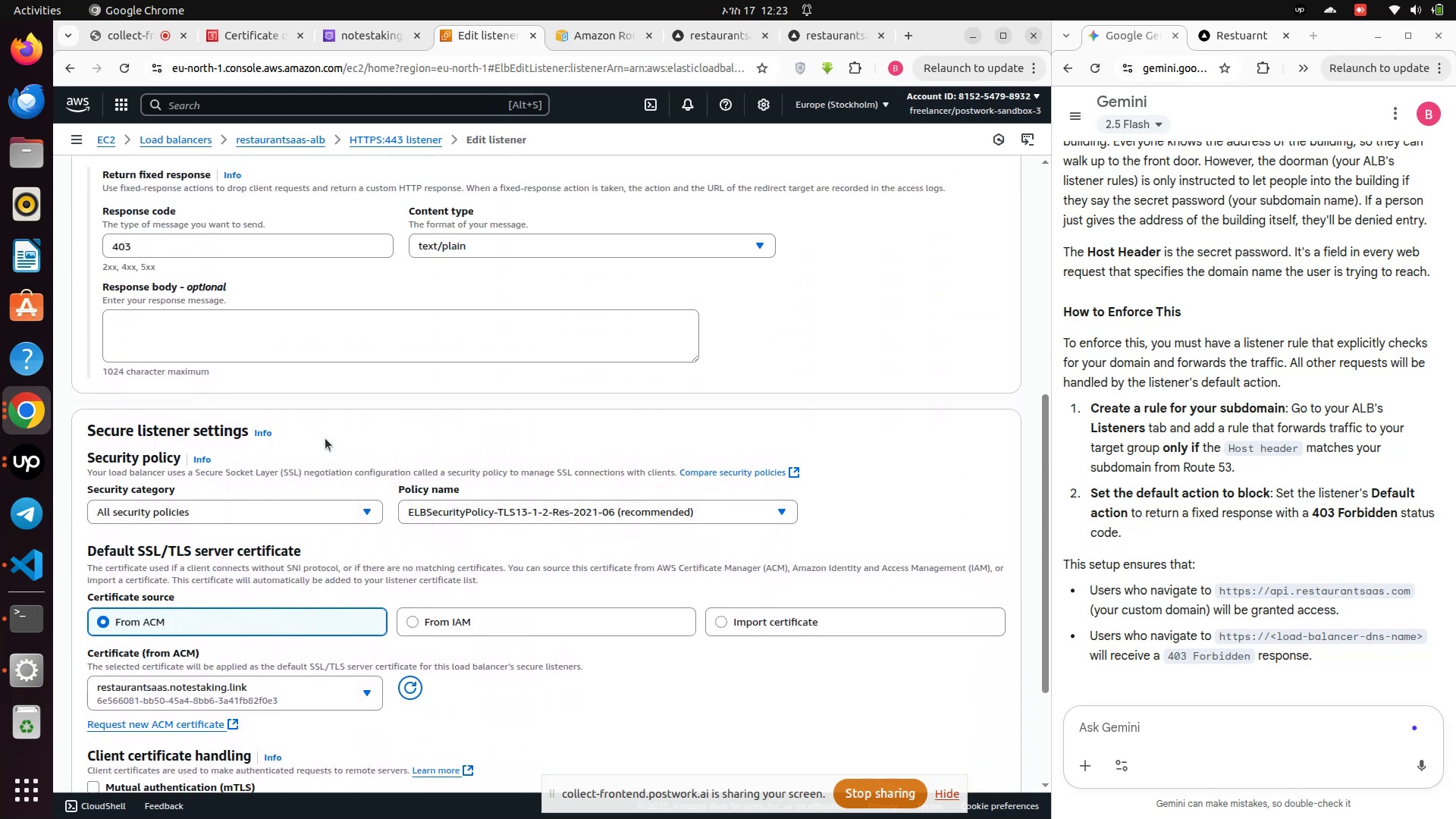 
scroll: coordinate [353, 517], scroll_direction: up, amount: 3.0
 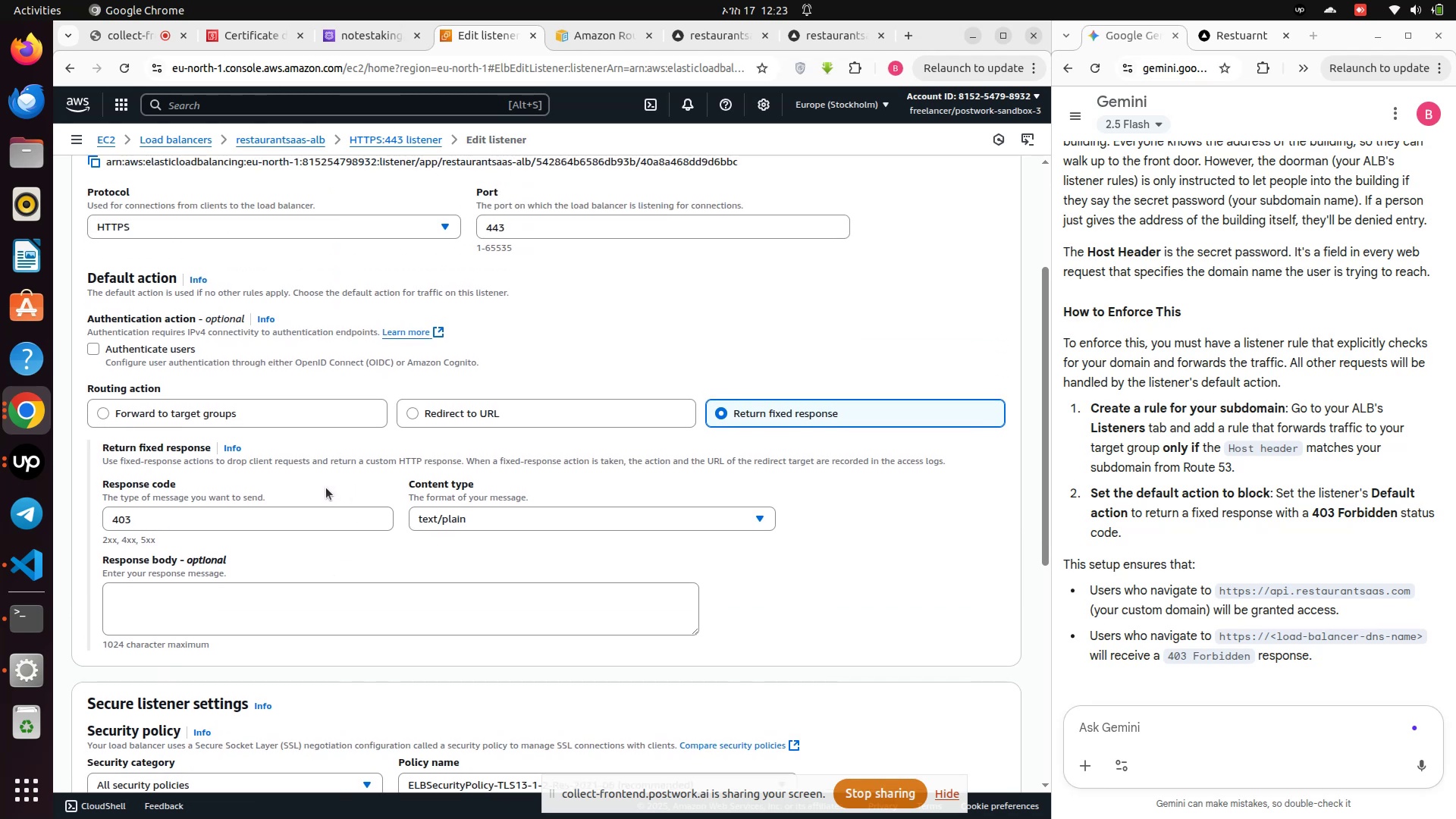 
wait(6.41)
 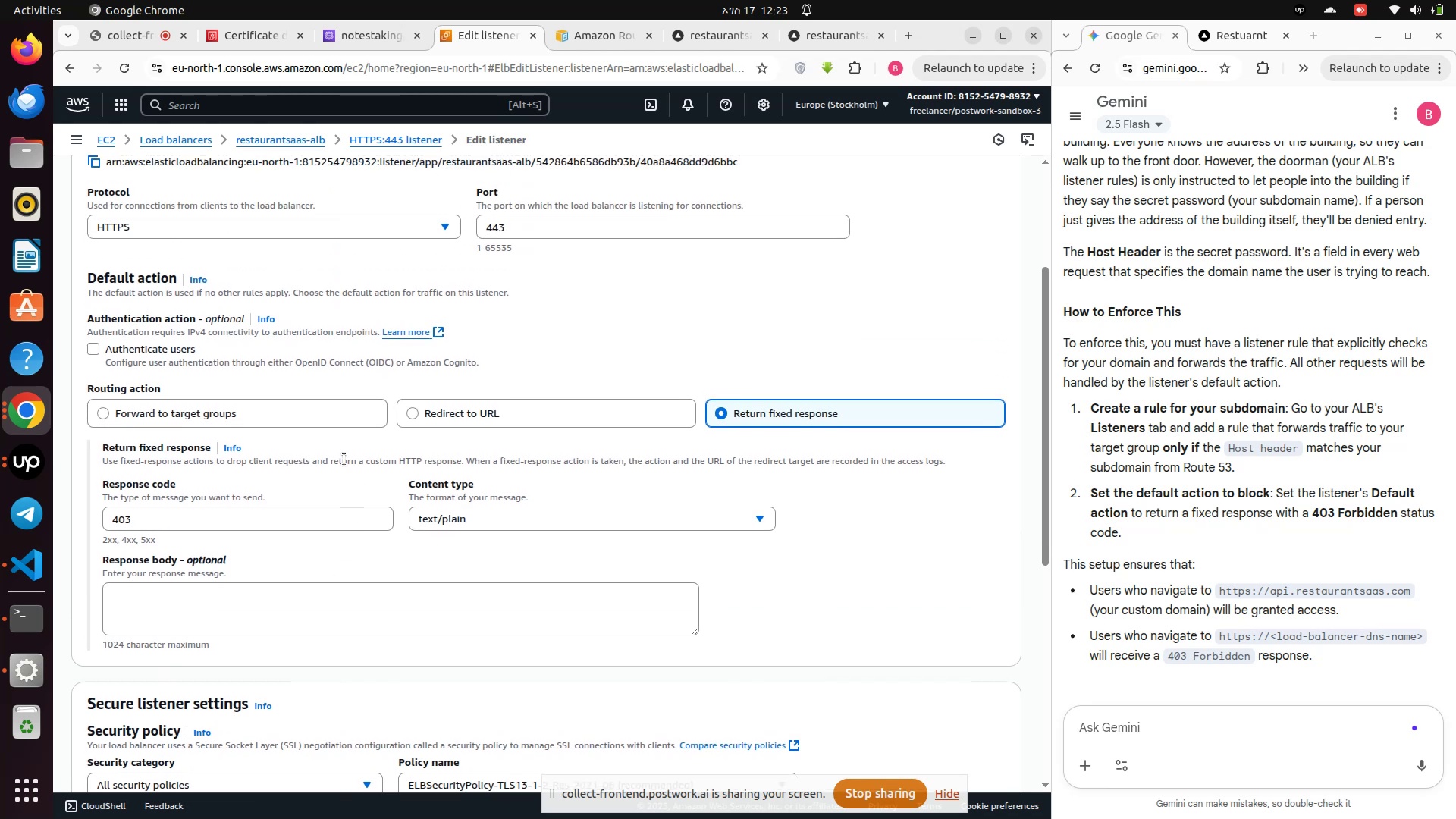 
left_click([243, 412])
 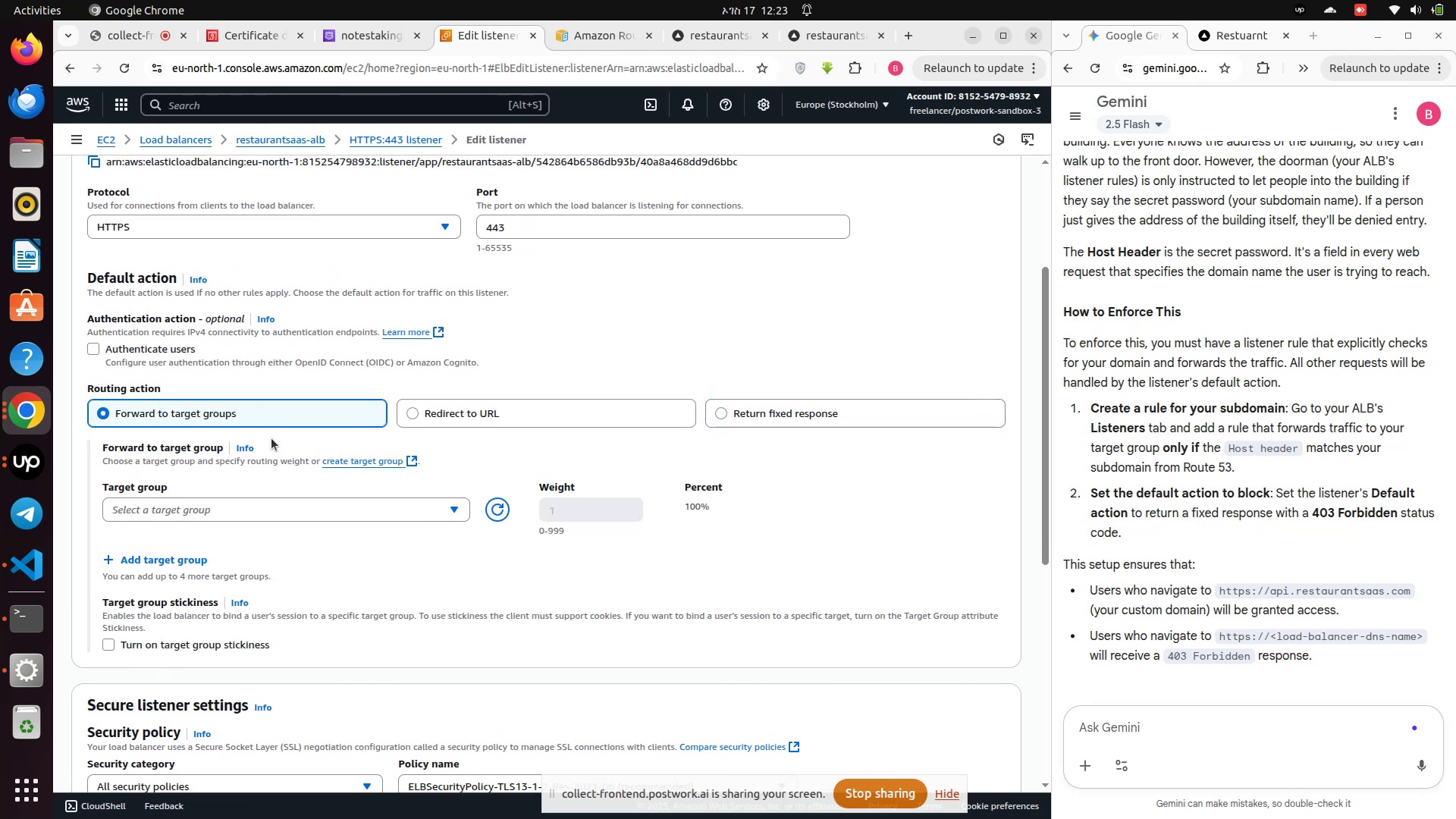 
scroll: coordinate [264, 448], scroll_direction: up, amount: 4.0
 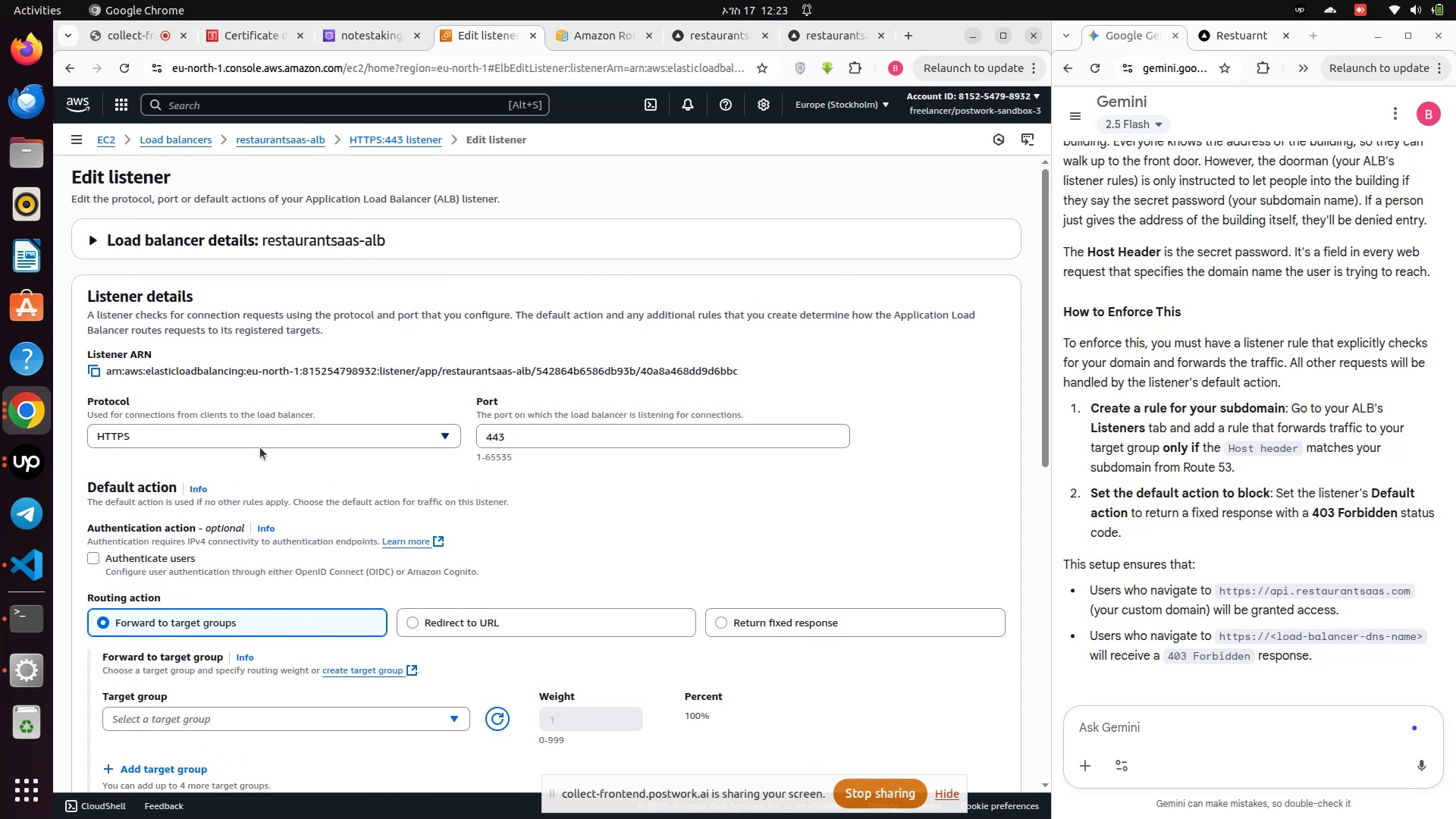 
scroll: coordinate [259, 447], scroll_direction: down, amount: 10.0
 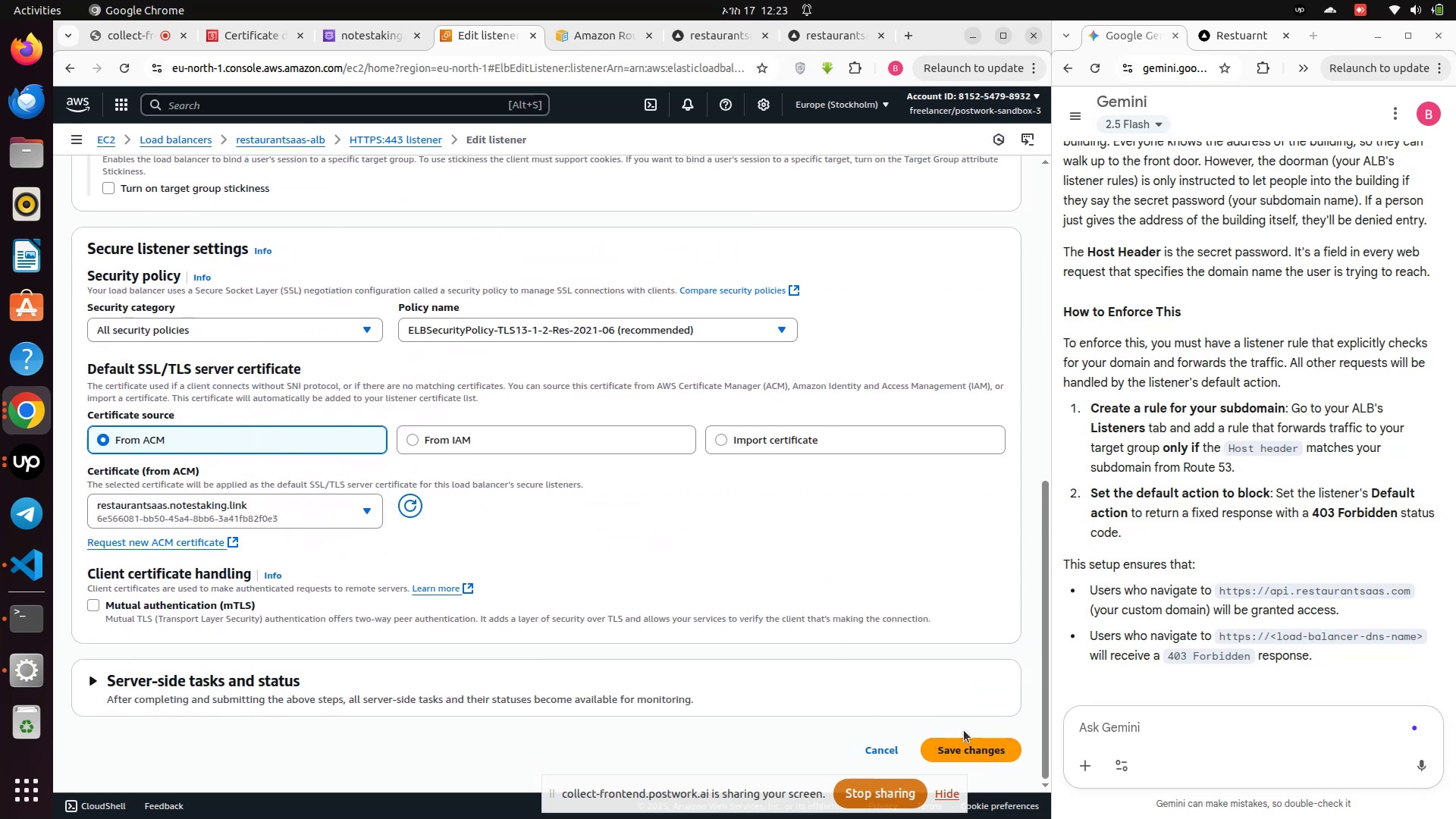 
wait(5.69)
 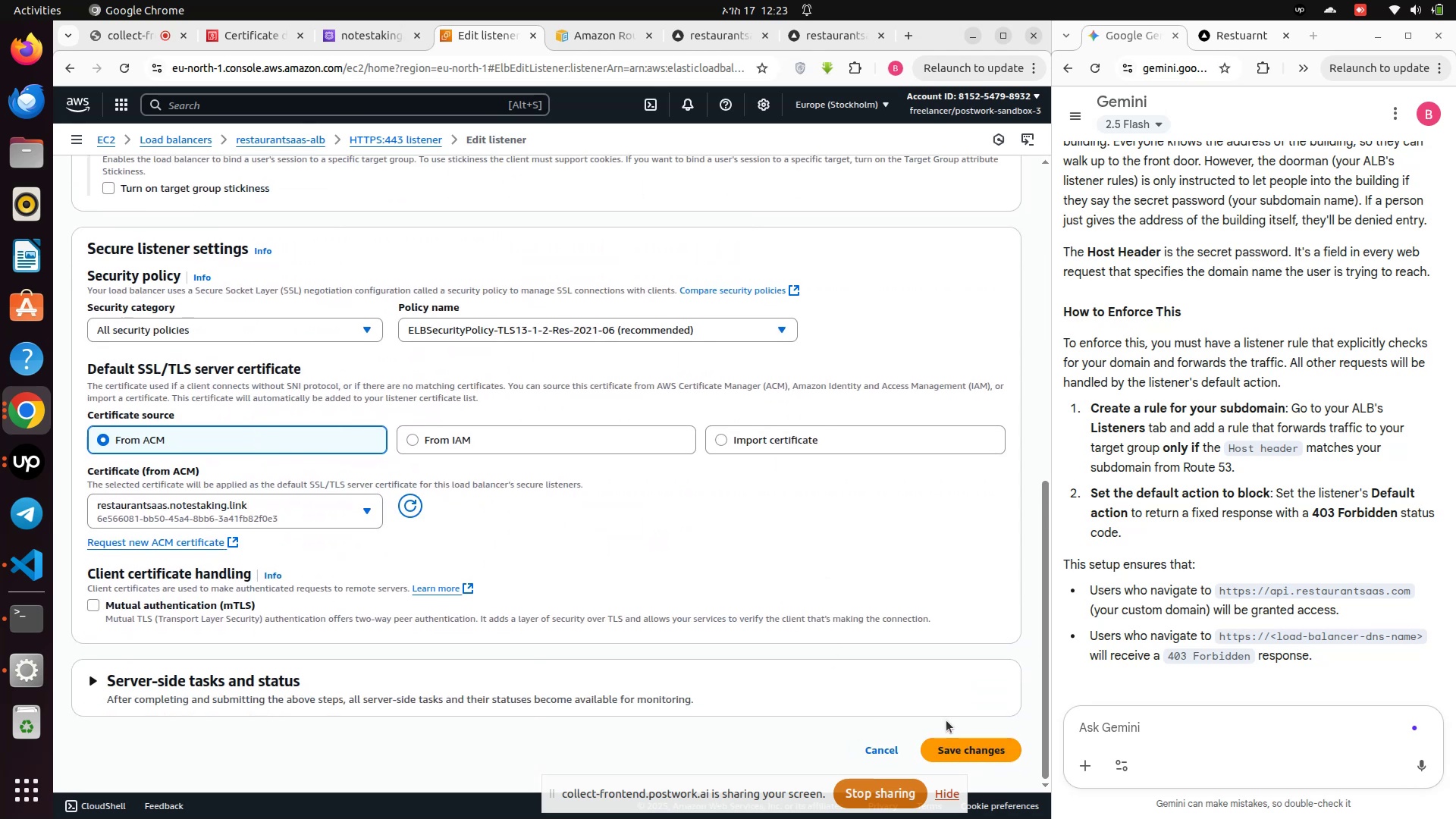 
left_click([962, 729])
 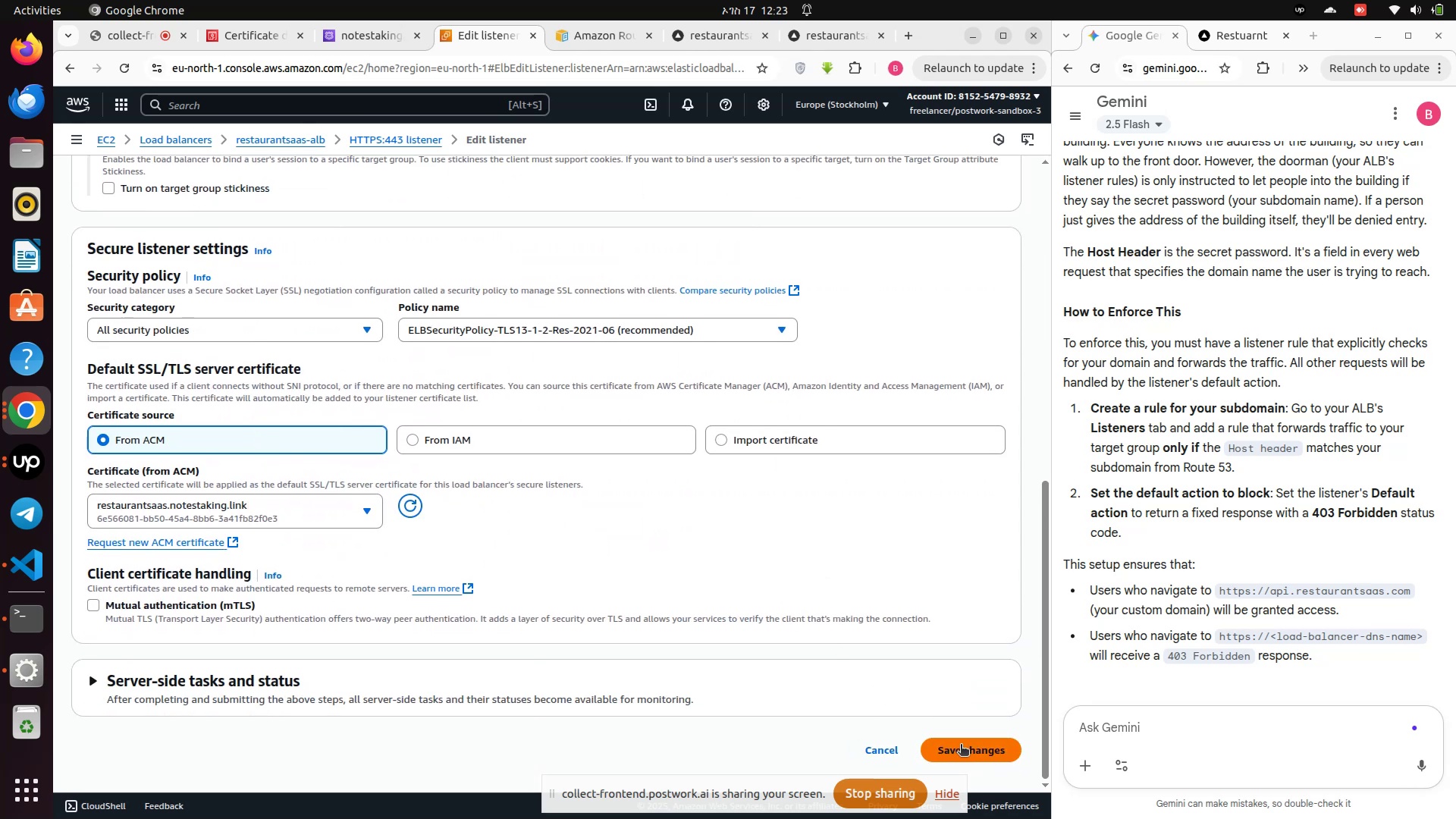 
left_click([961, 745])
 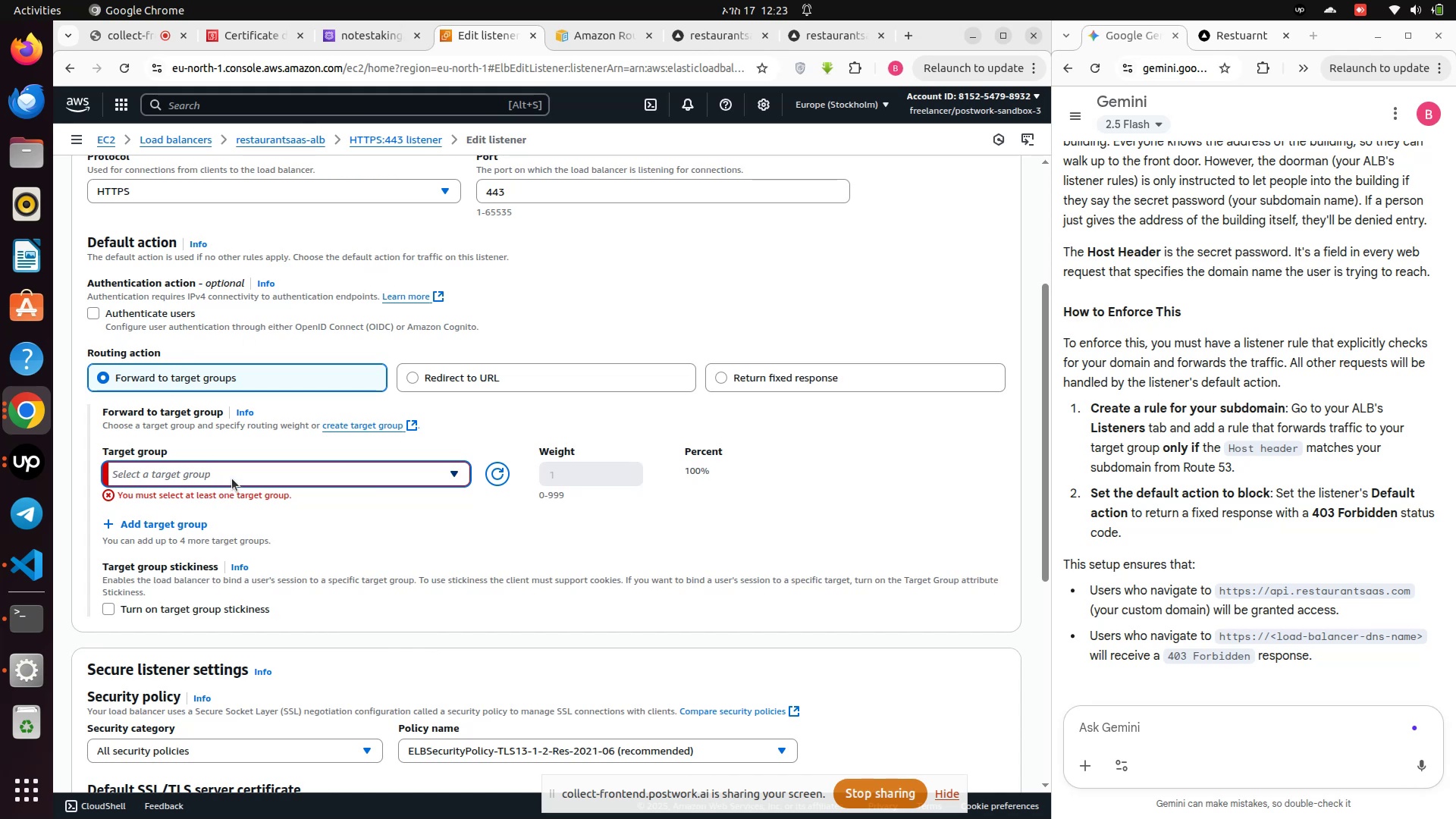 
left_click([205, 529])
 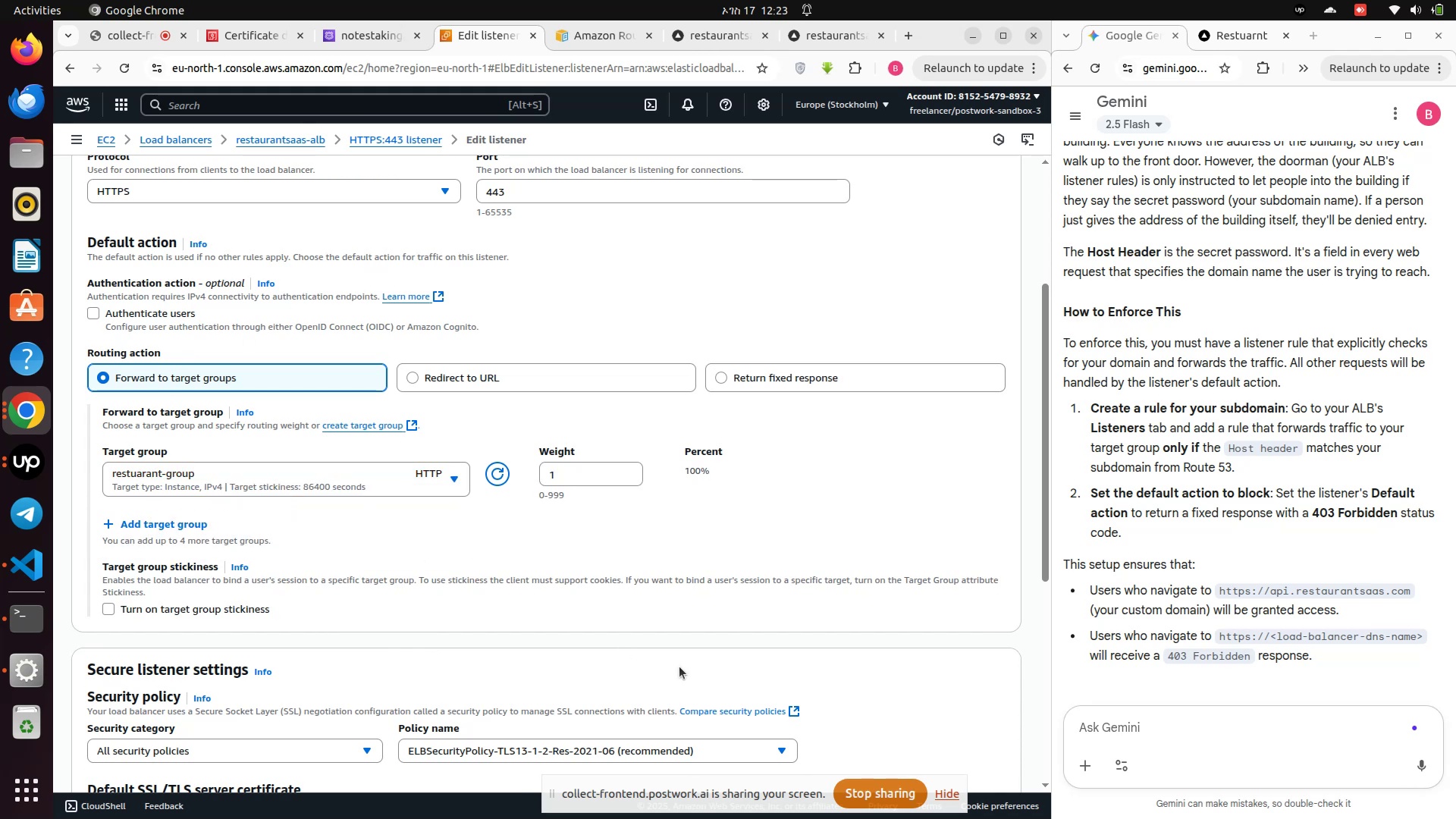 
scroll: coordinate [935, 715], scroll_direction: down, amount: 11.0
 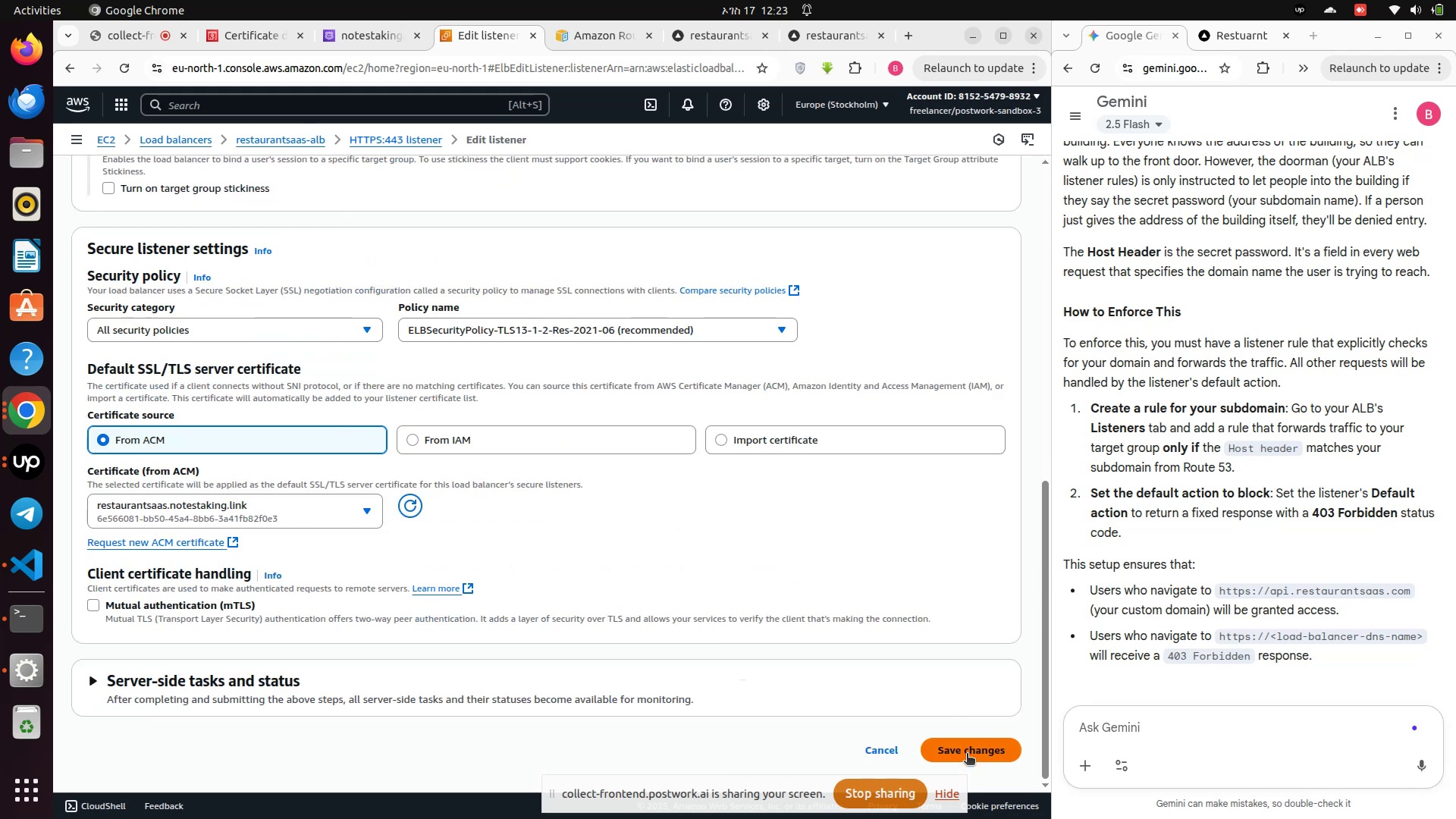 
left_click([967, 755])
 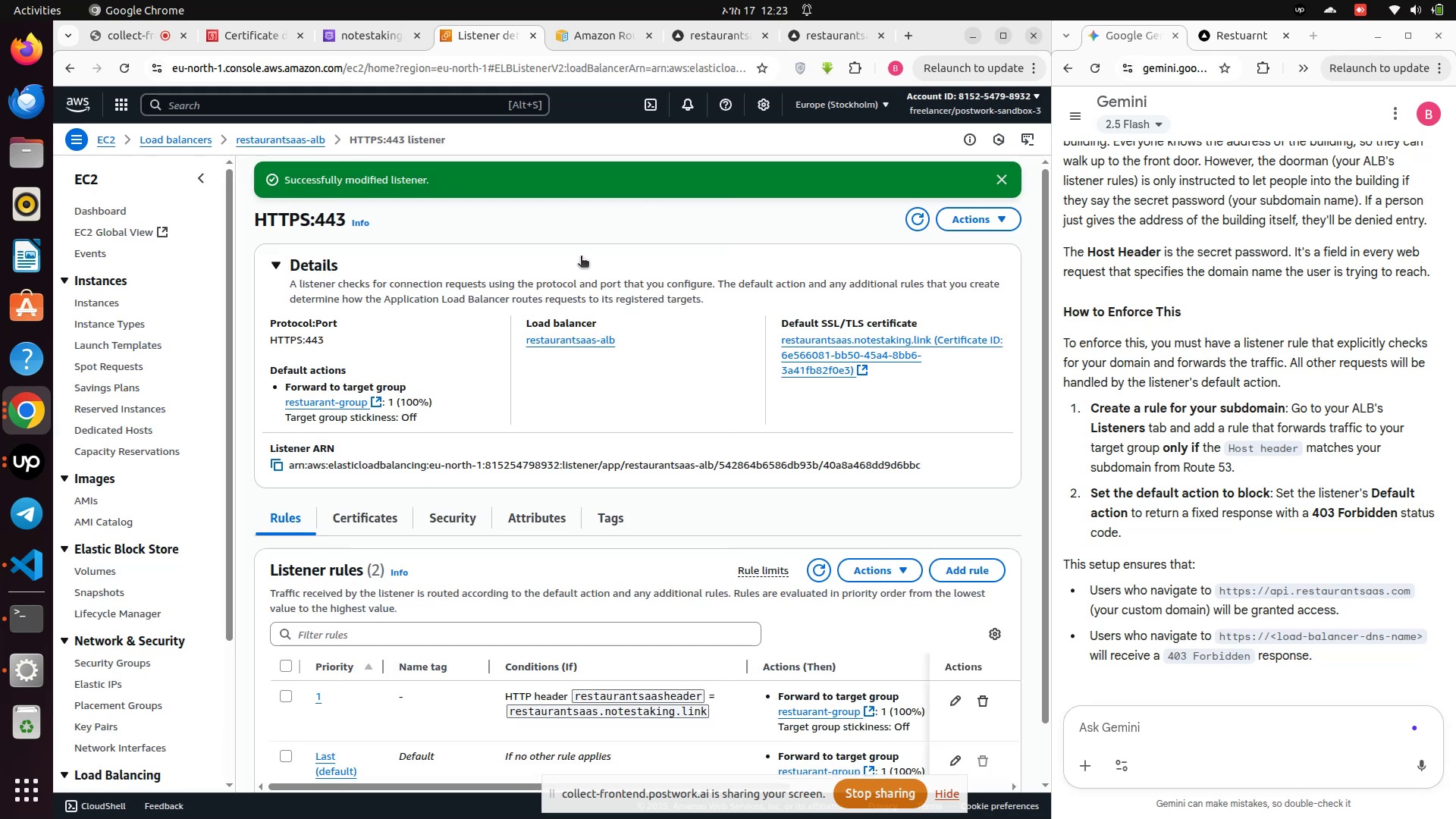 
scroll: coordinate [581, 262], scroll_direction: up, amount: 1.0
 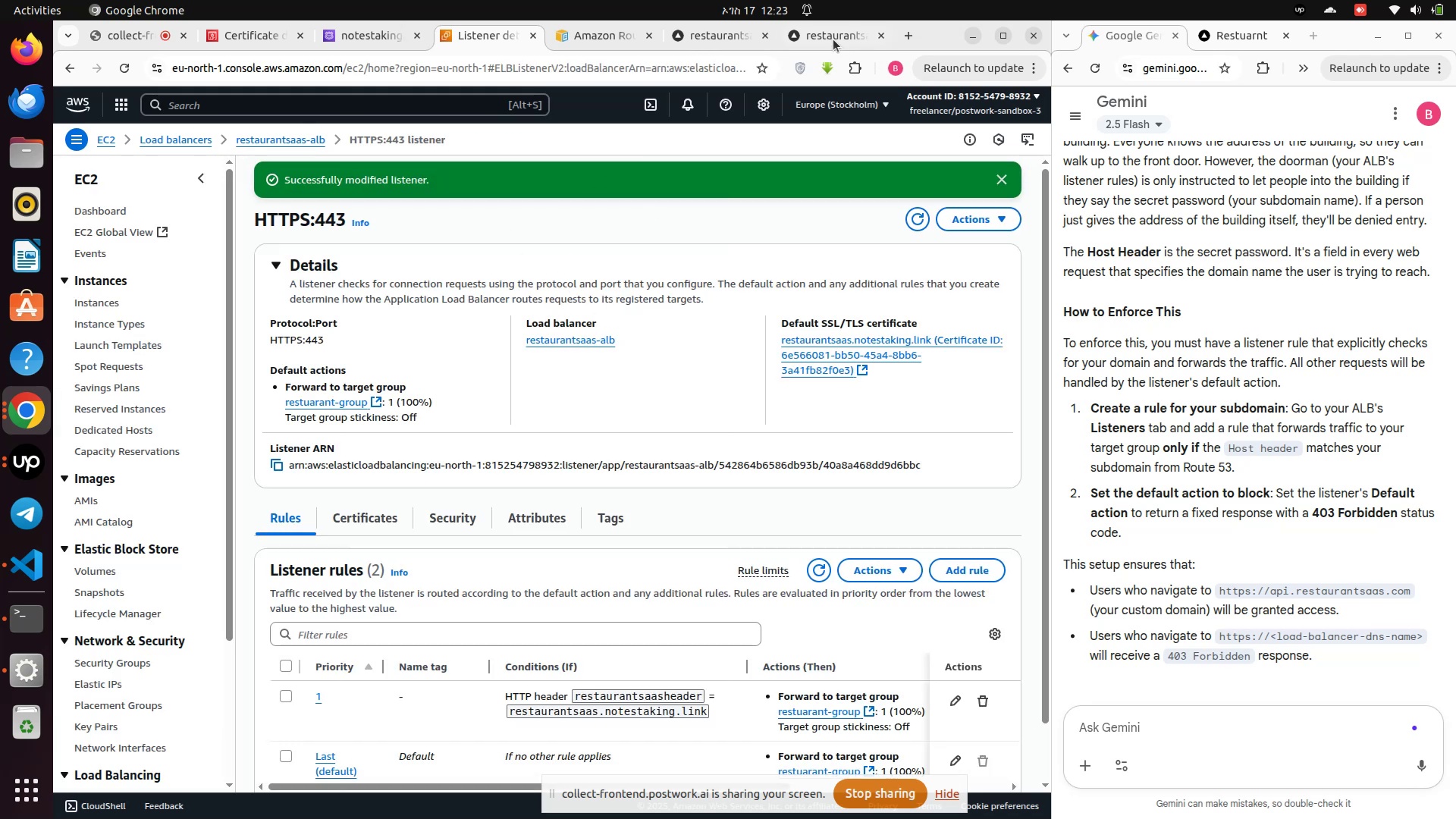 
left_click([817, 39])
 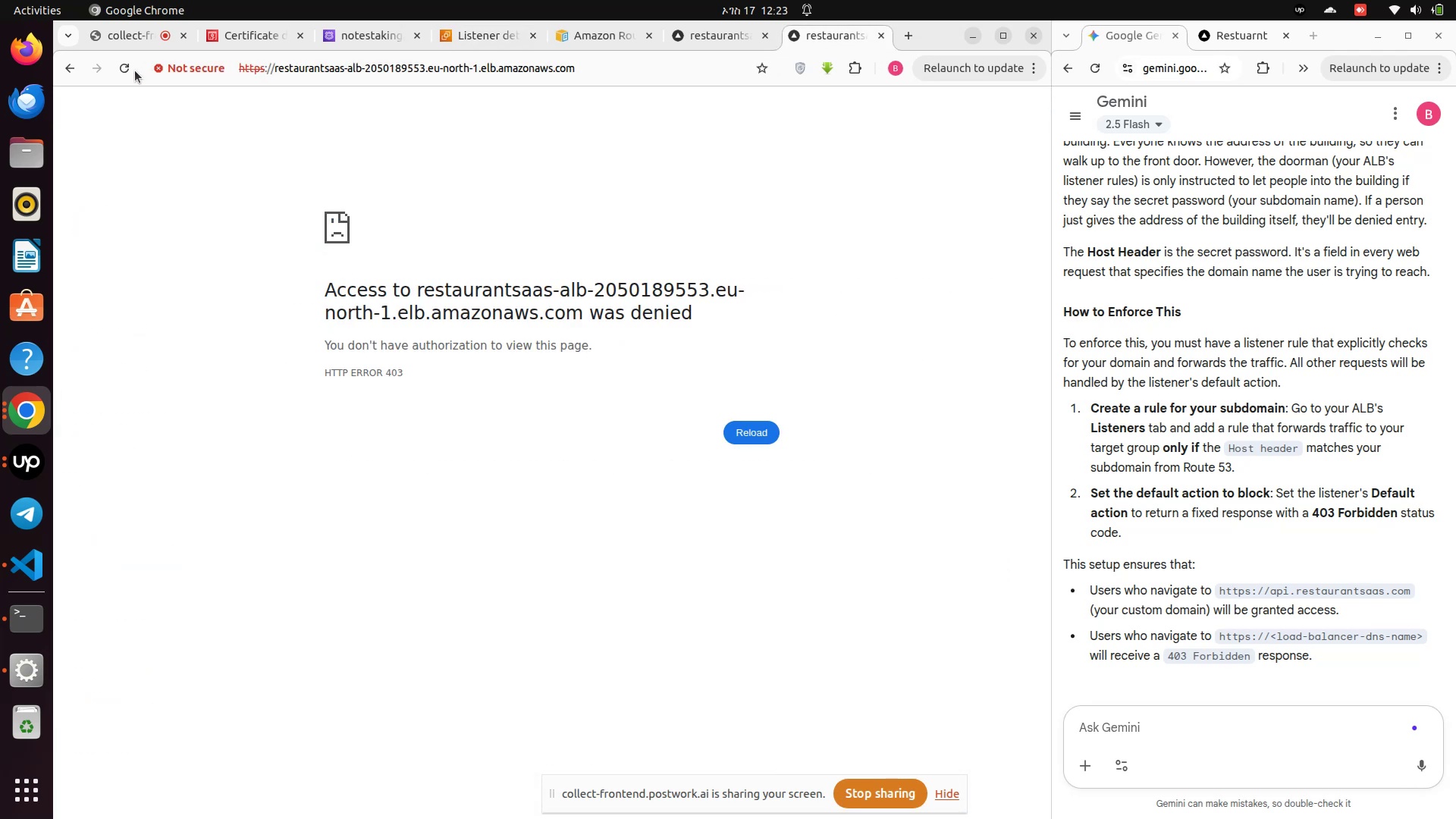 
left_click([130, 71])
 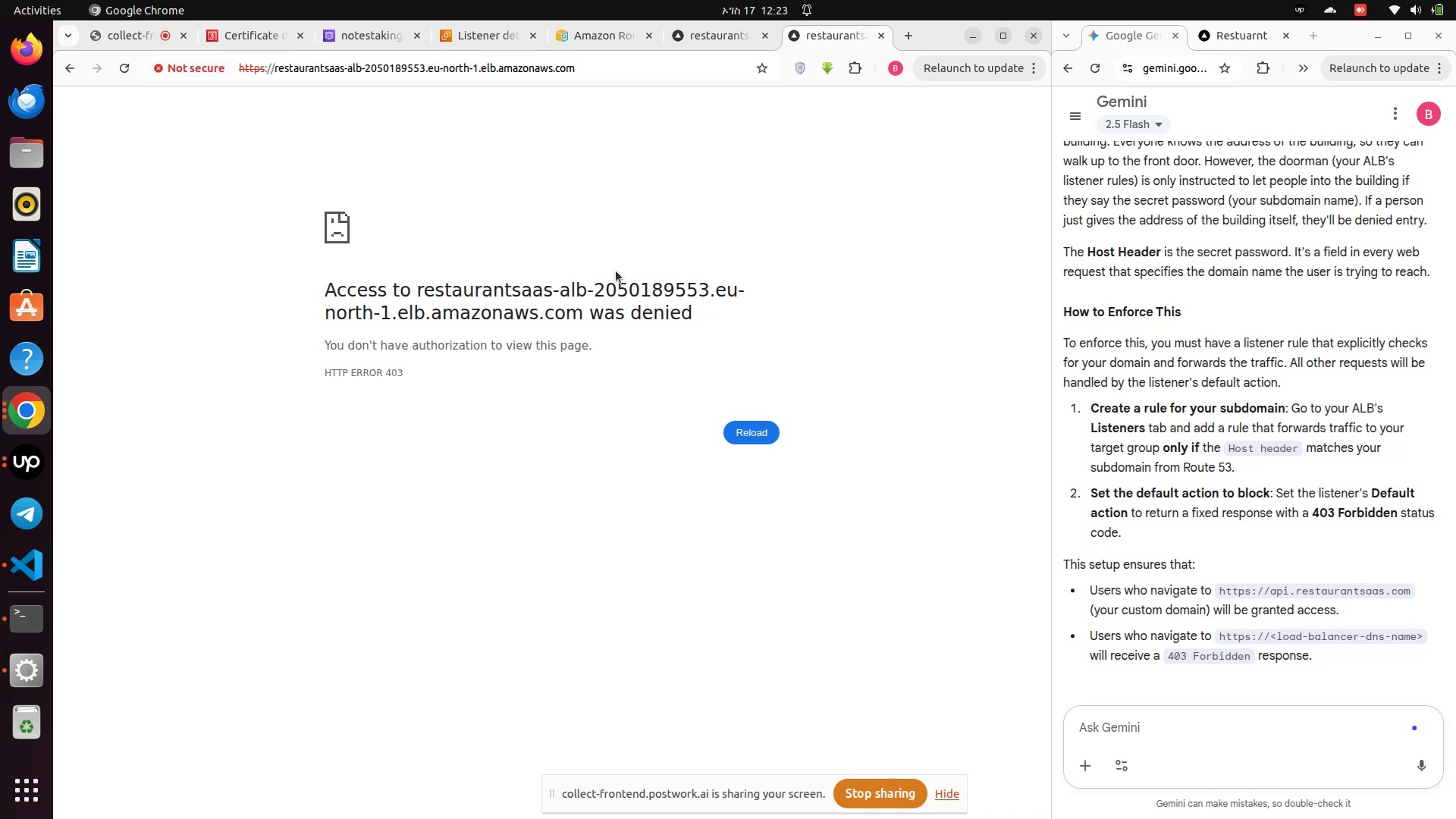 
left_click([121, 67])
 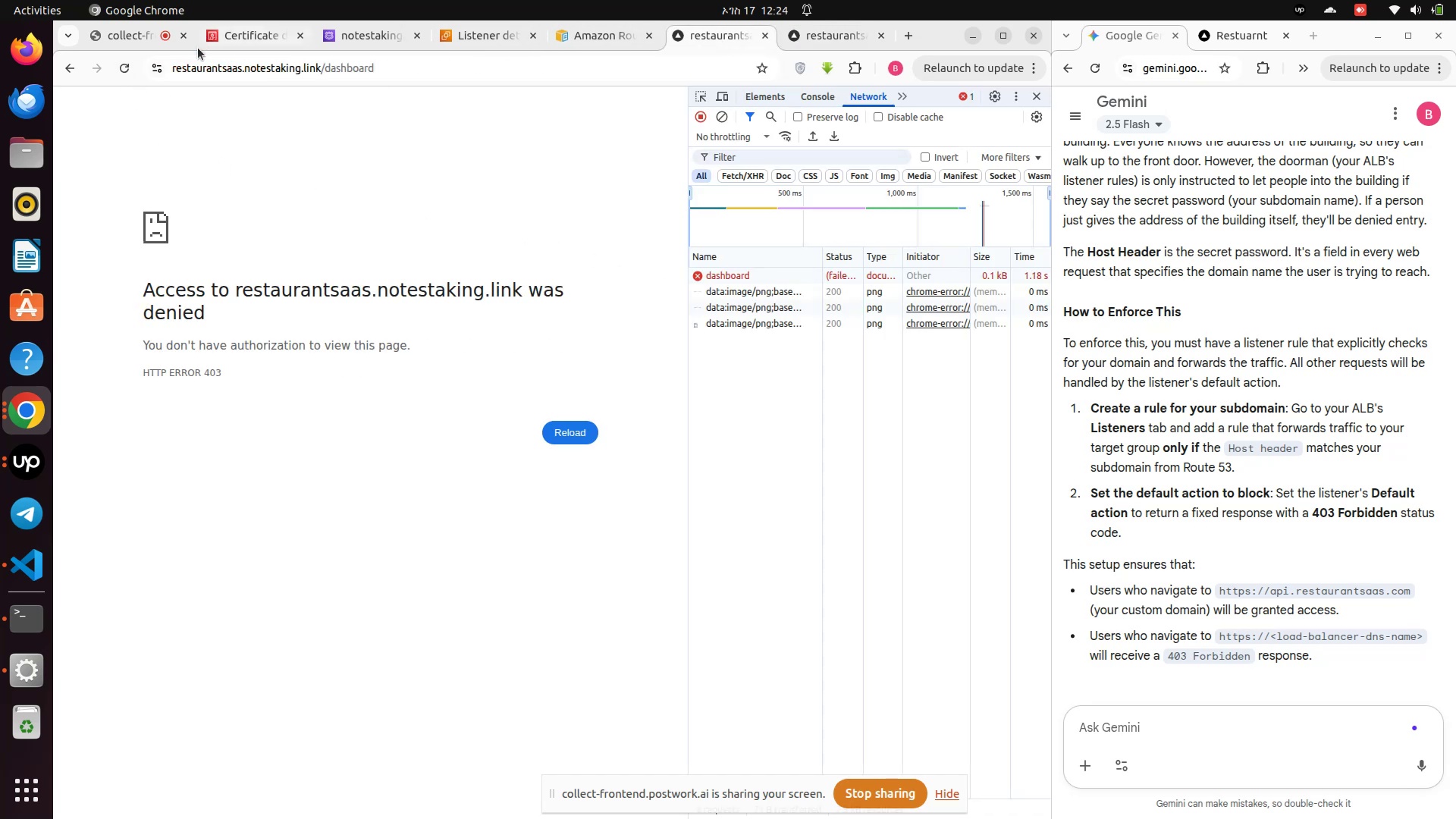 
left_click([121, 69])
 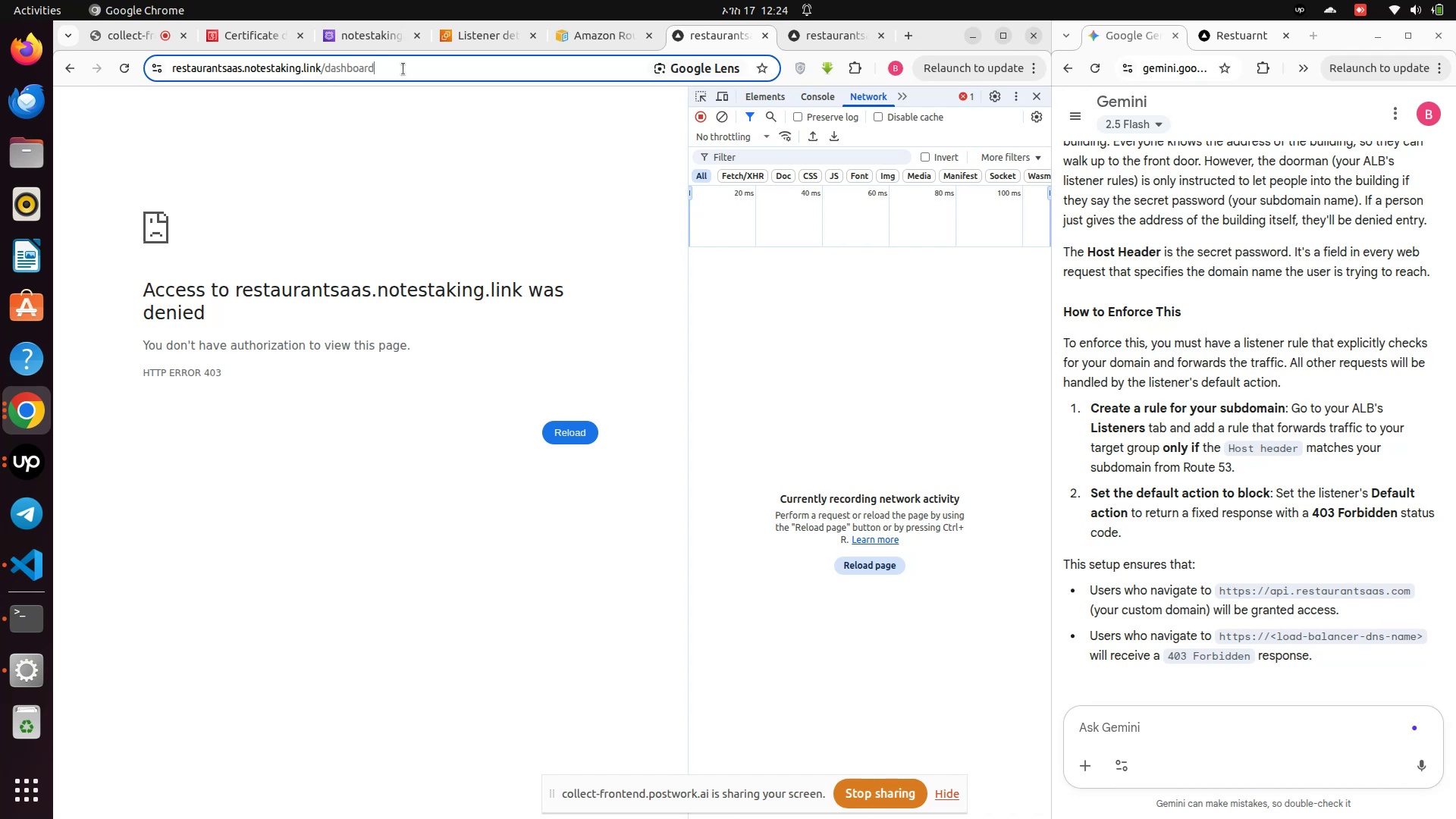 
key(Enter)
 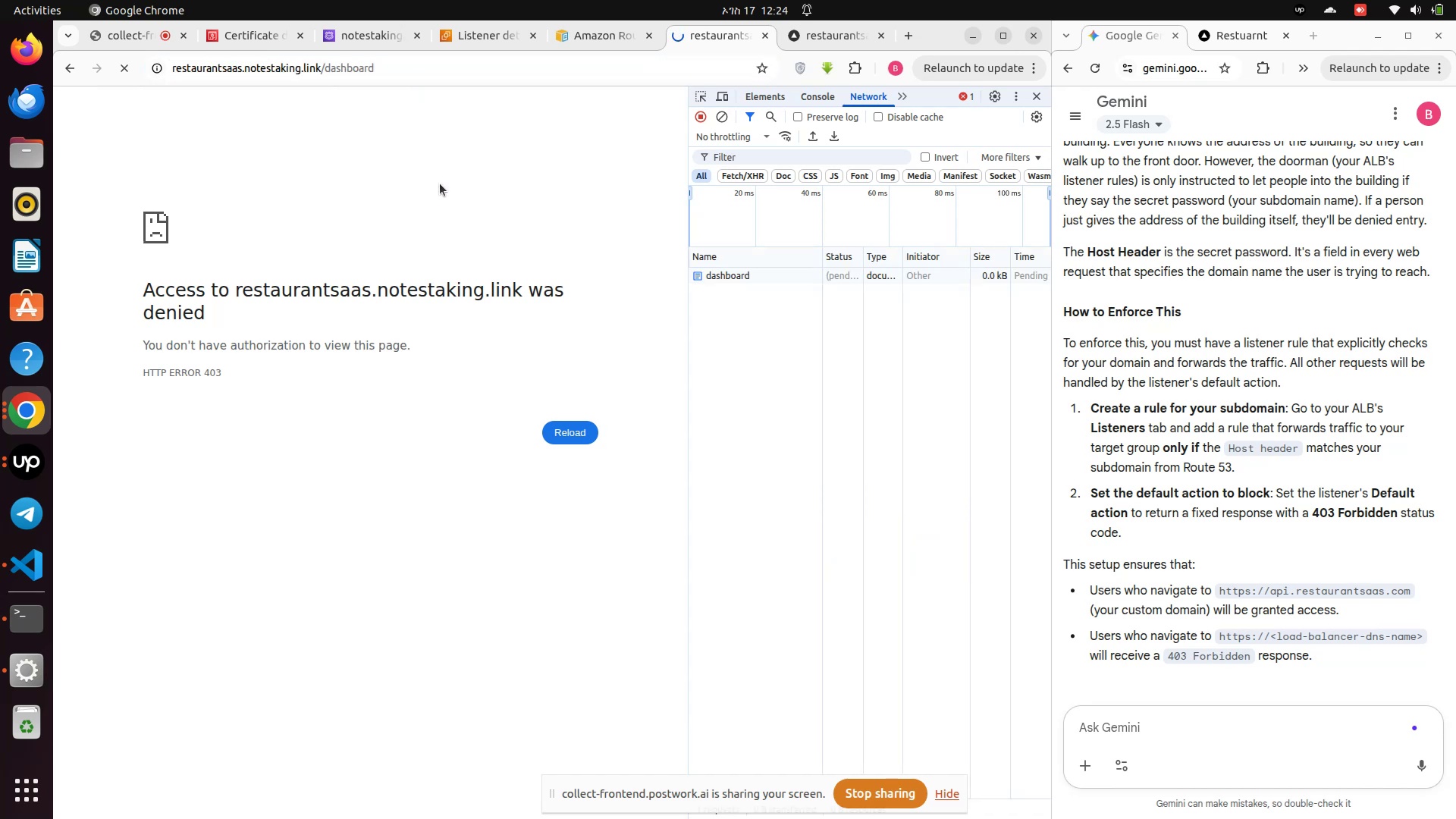 
mouse_move([475, 243])
 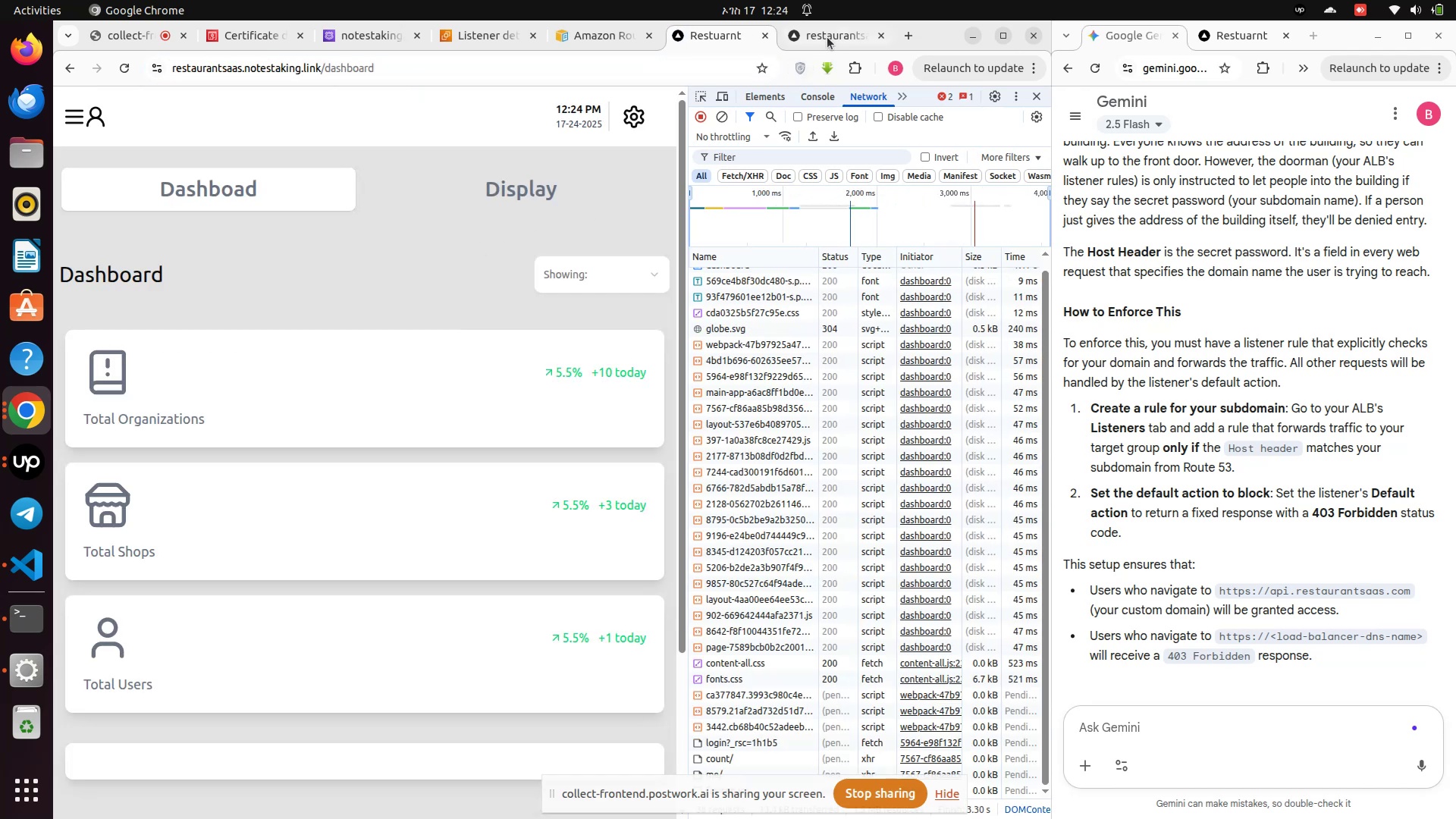 
left_click([819, 26])
 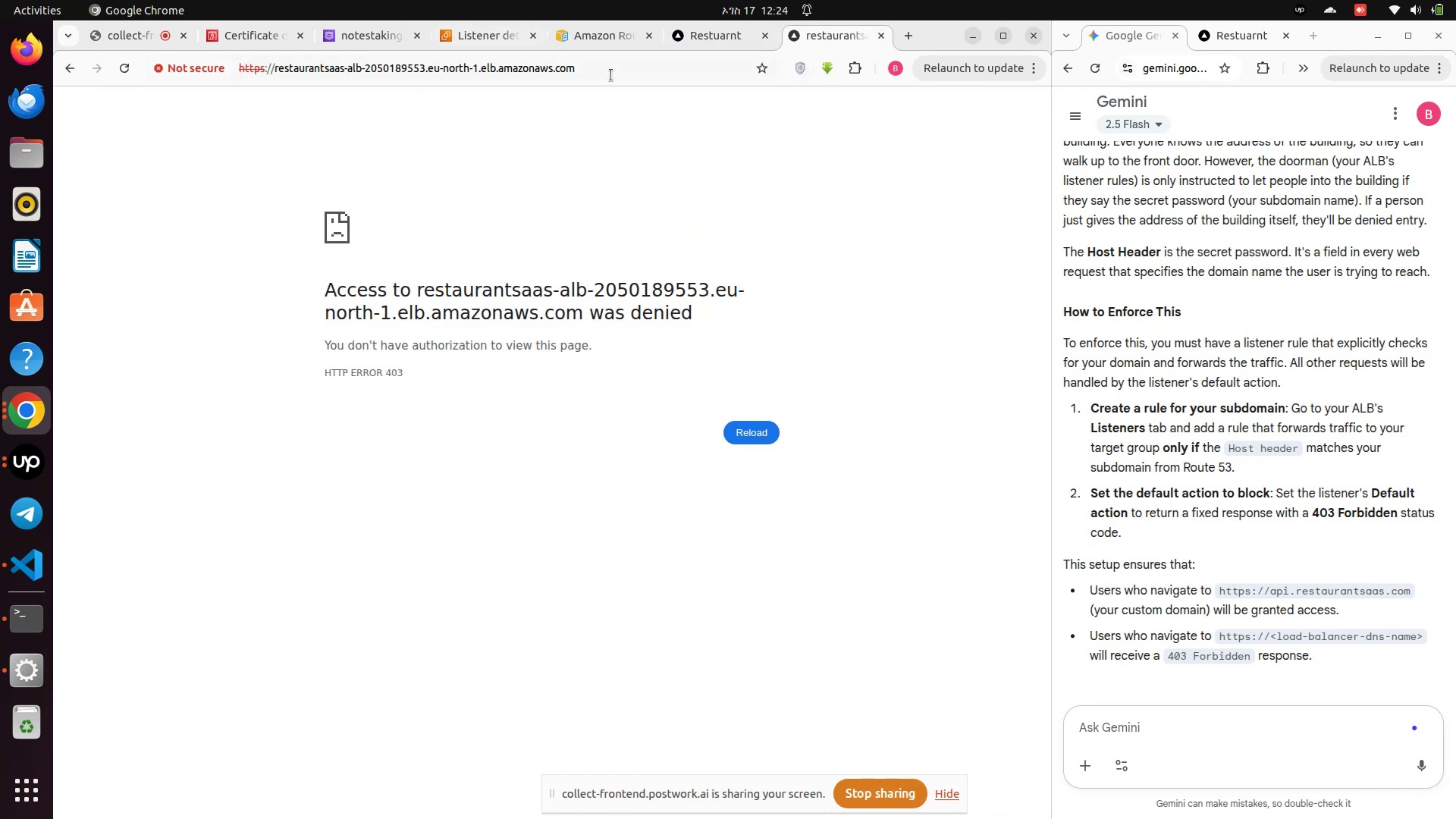 
left_click([611, 75])
 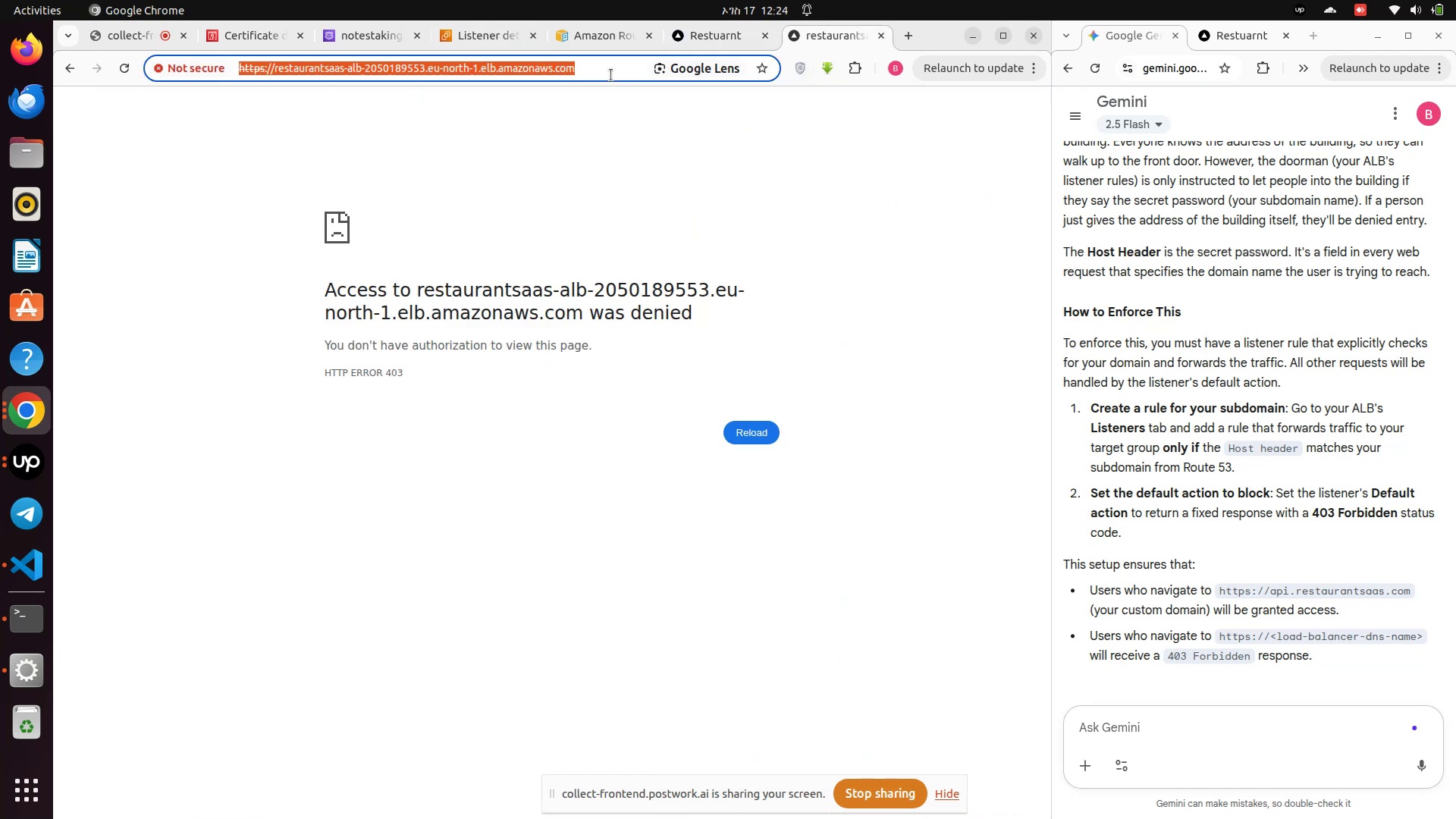 
key(Enter)
 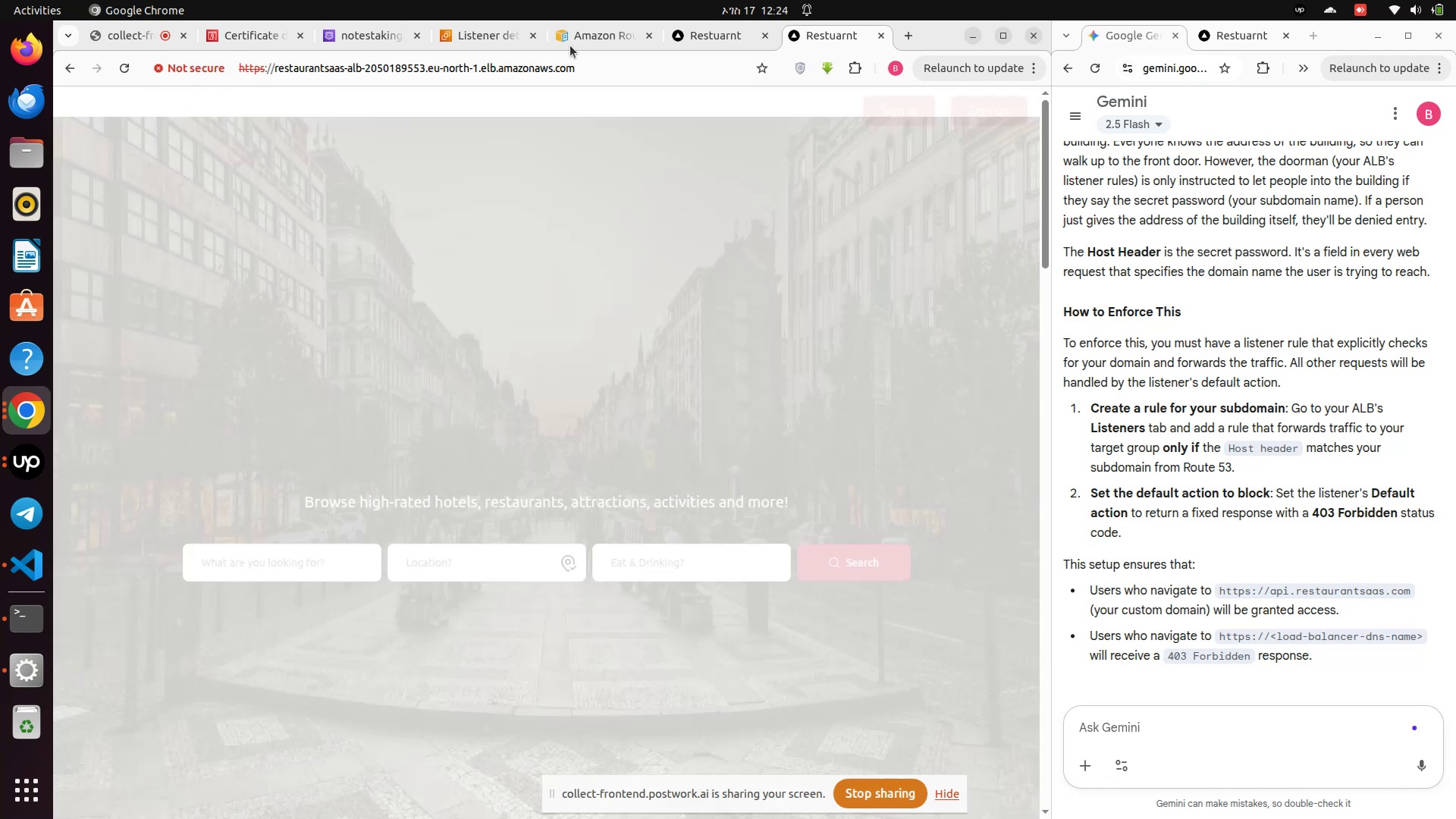 
left_click([463, 35])
 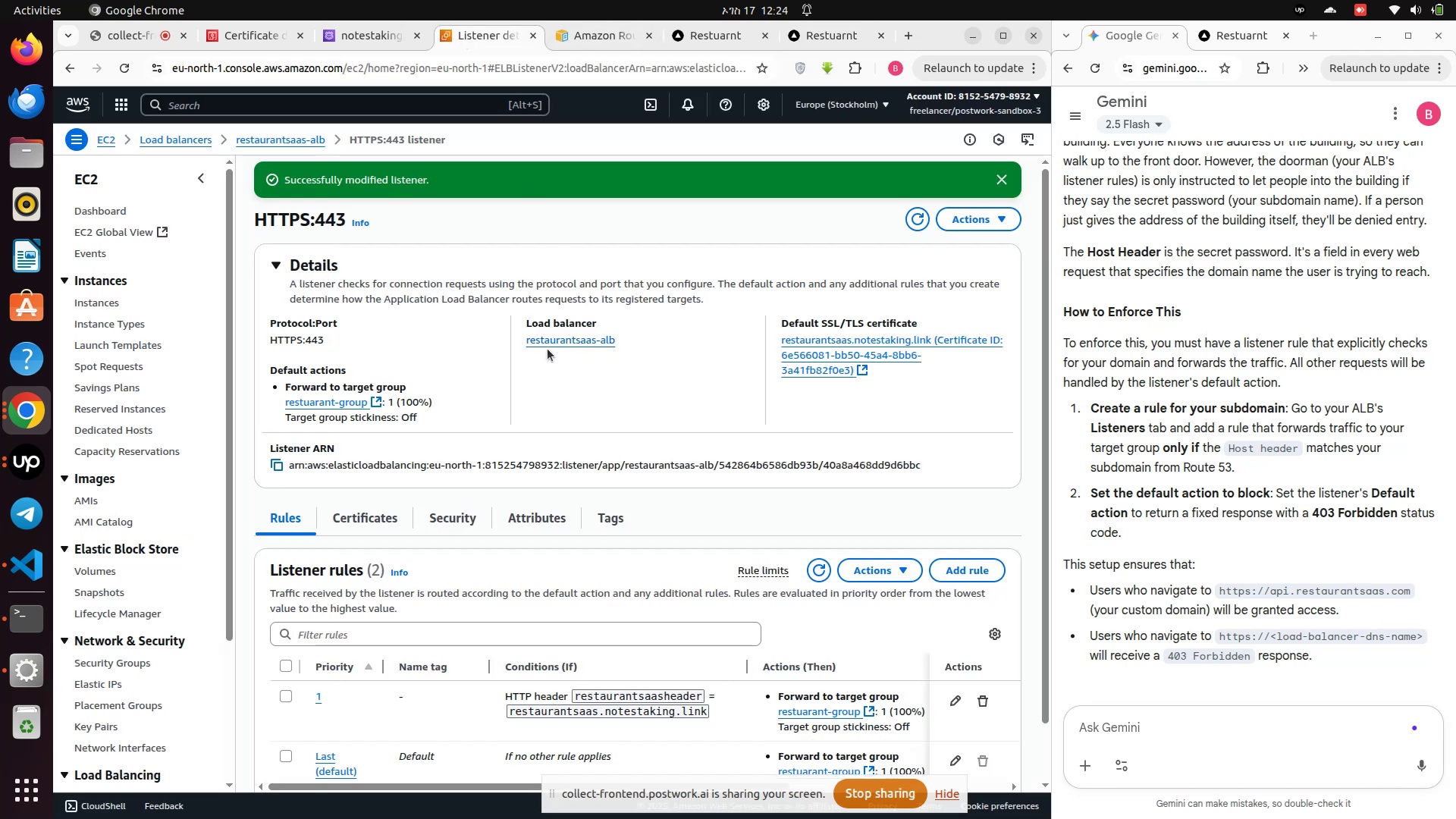 
scroll: coordinate [535, 332], scroll_direction: up, amount: 1.0
 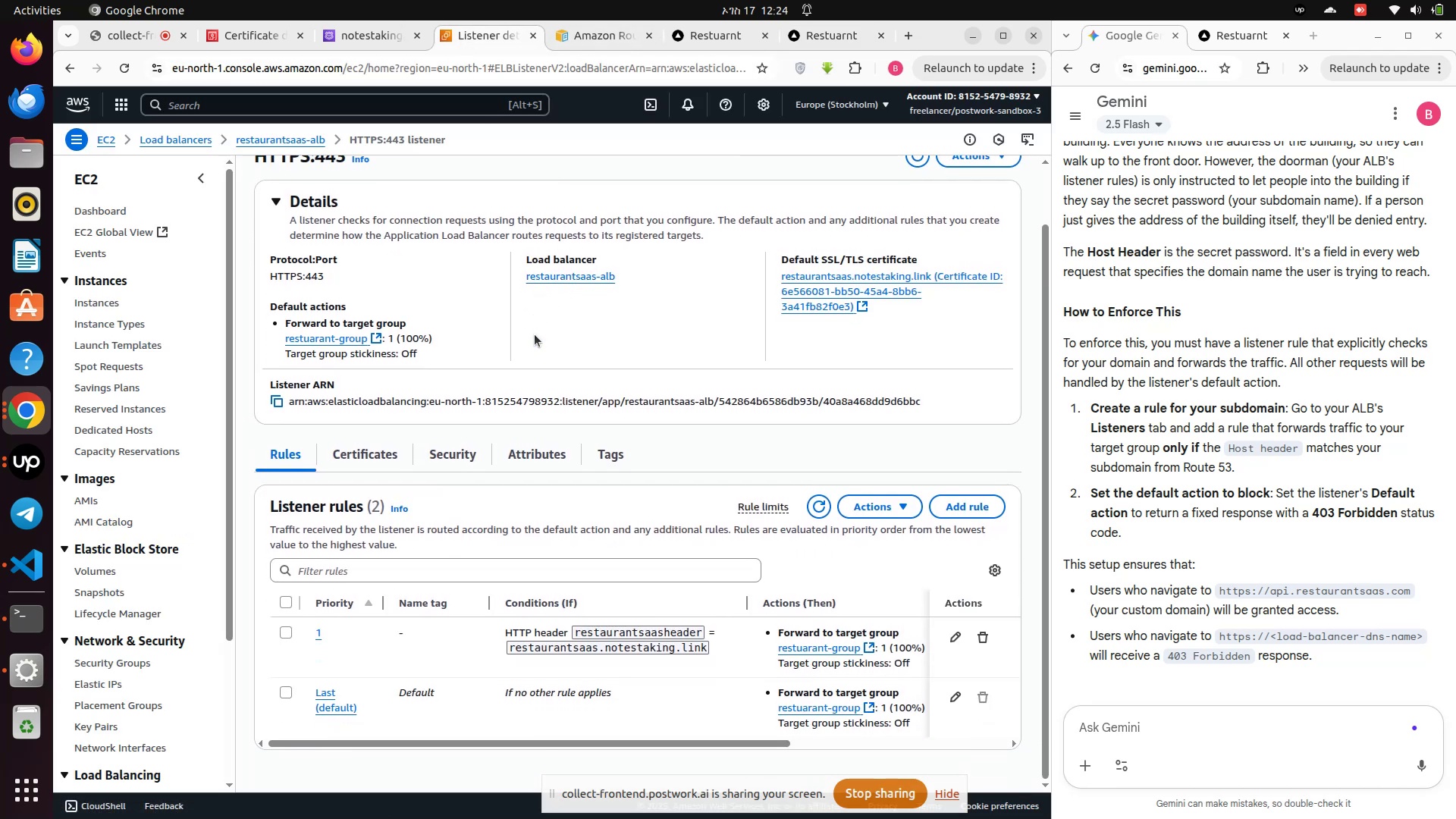 
scroll: coordinate [534, 341], scroll_direction: down, amount: 2.0
 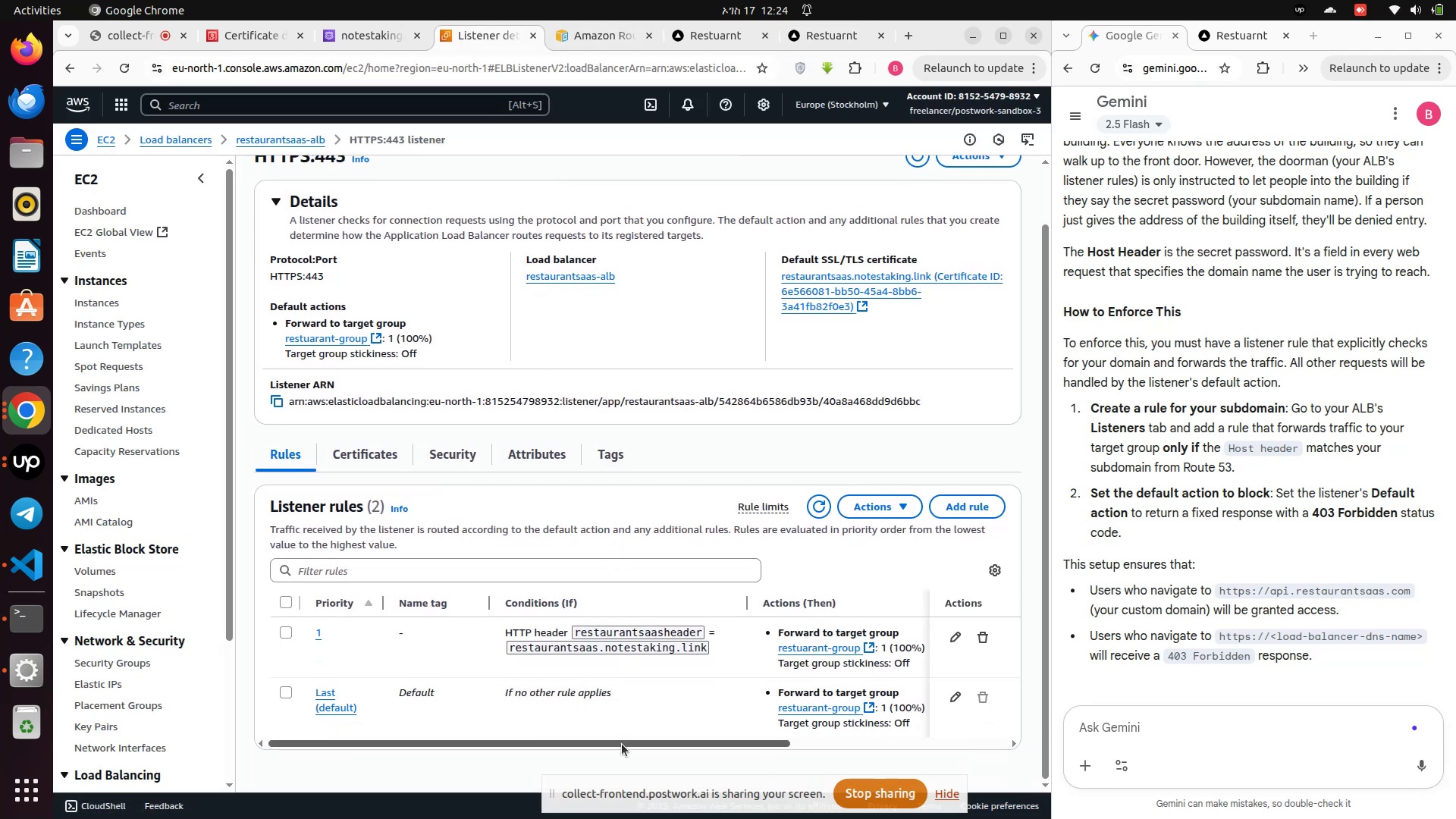 
left_click_drag(start_coordinate=[621, 742], to_coordinate=[866, 739])
 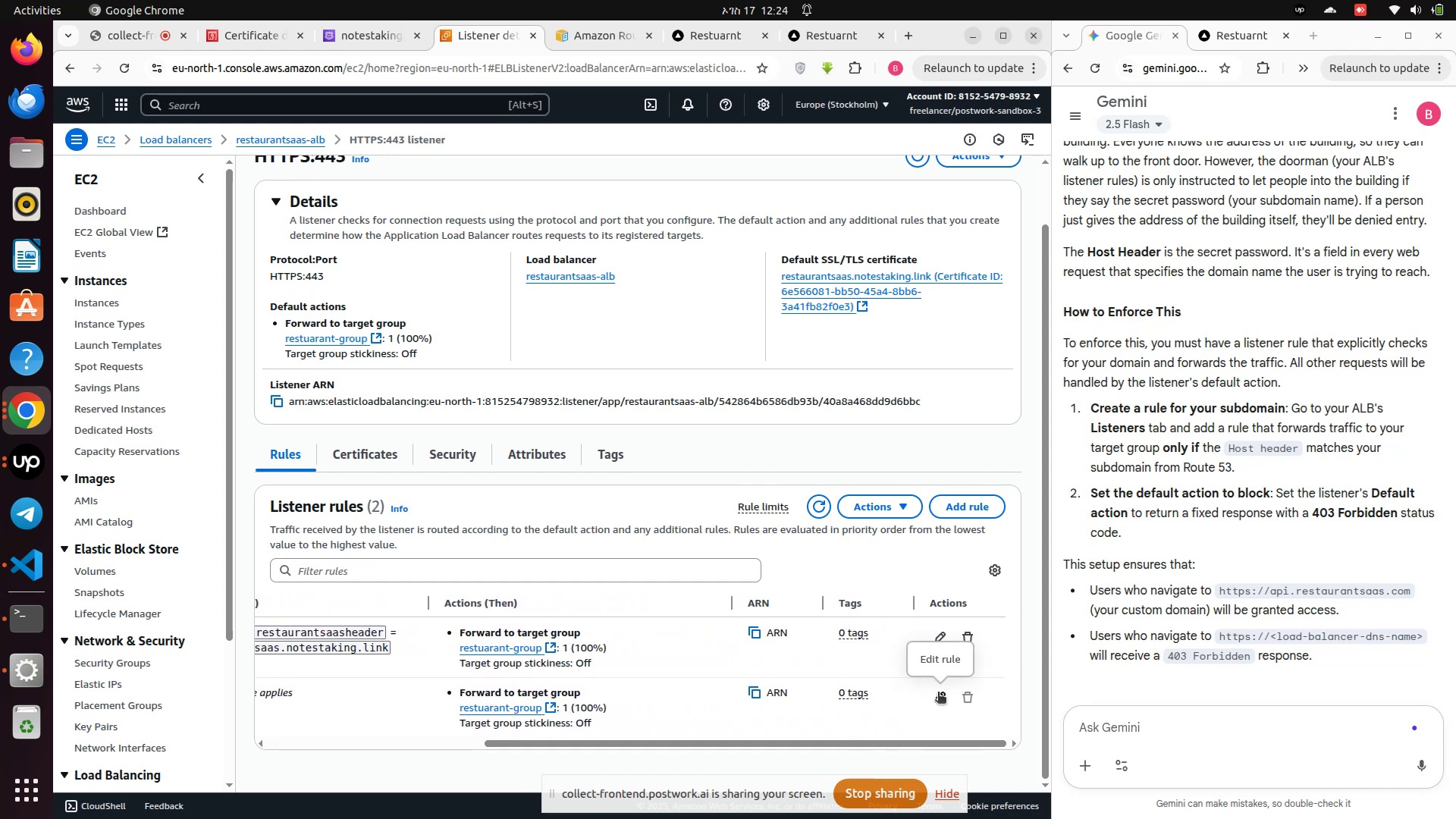 
left_click([938, 693])
 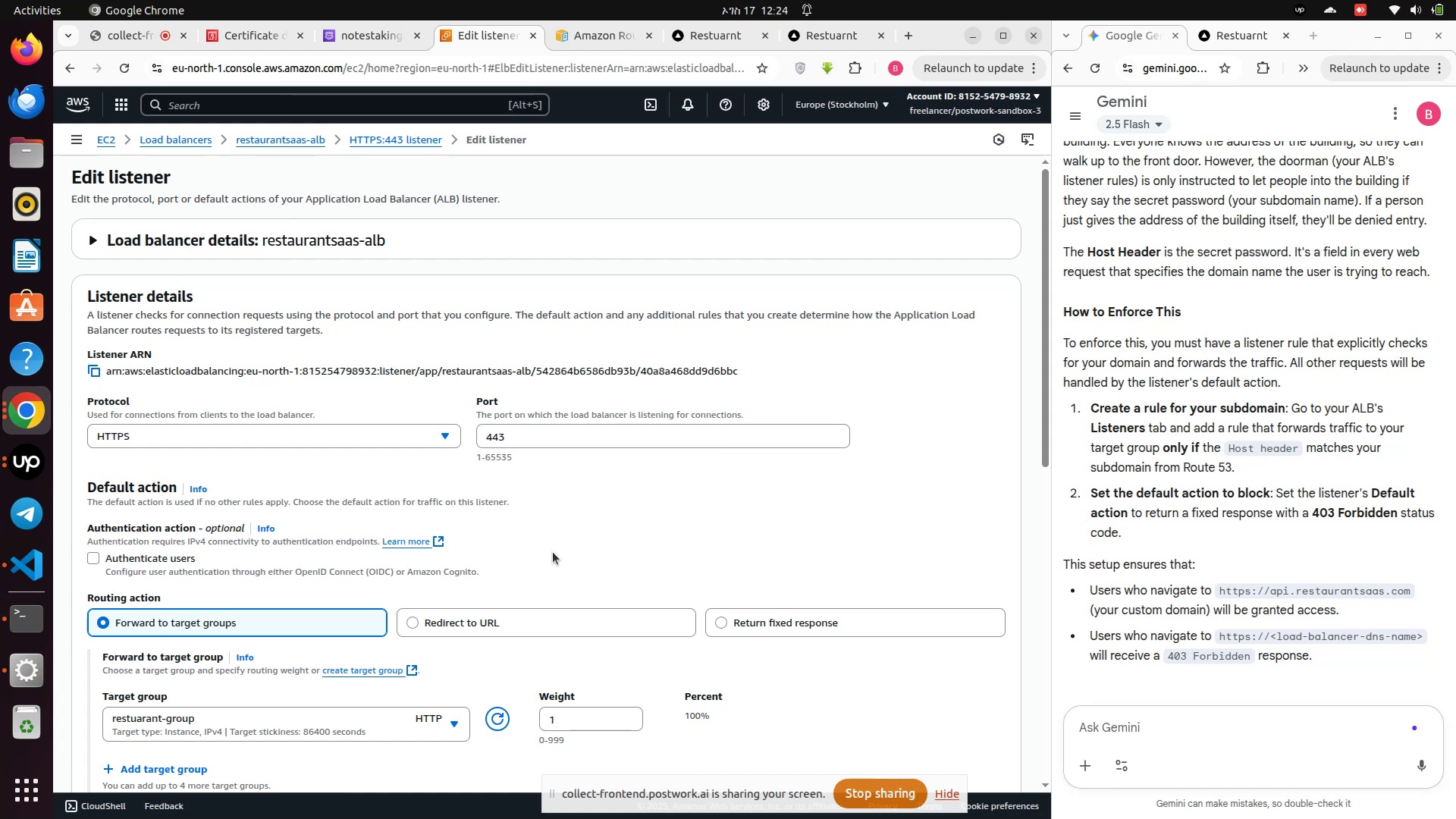 
scroll: coordinate [544, 554], scroll_direction: down, amount: 7.0
 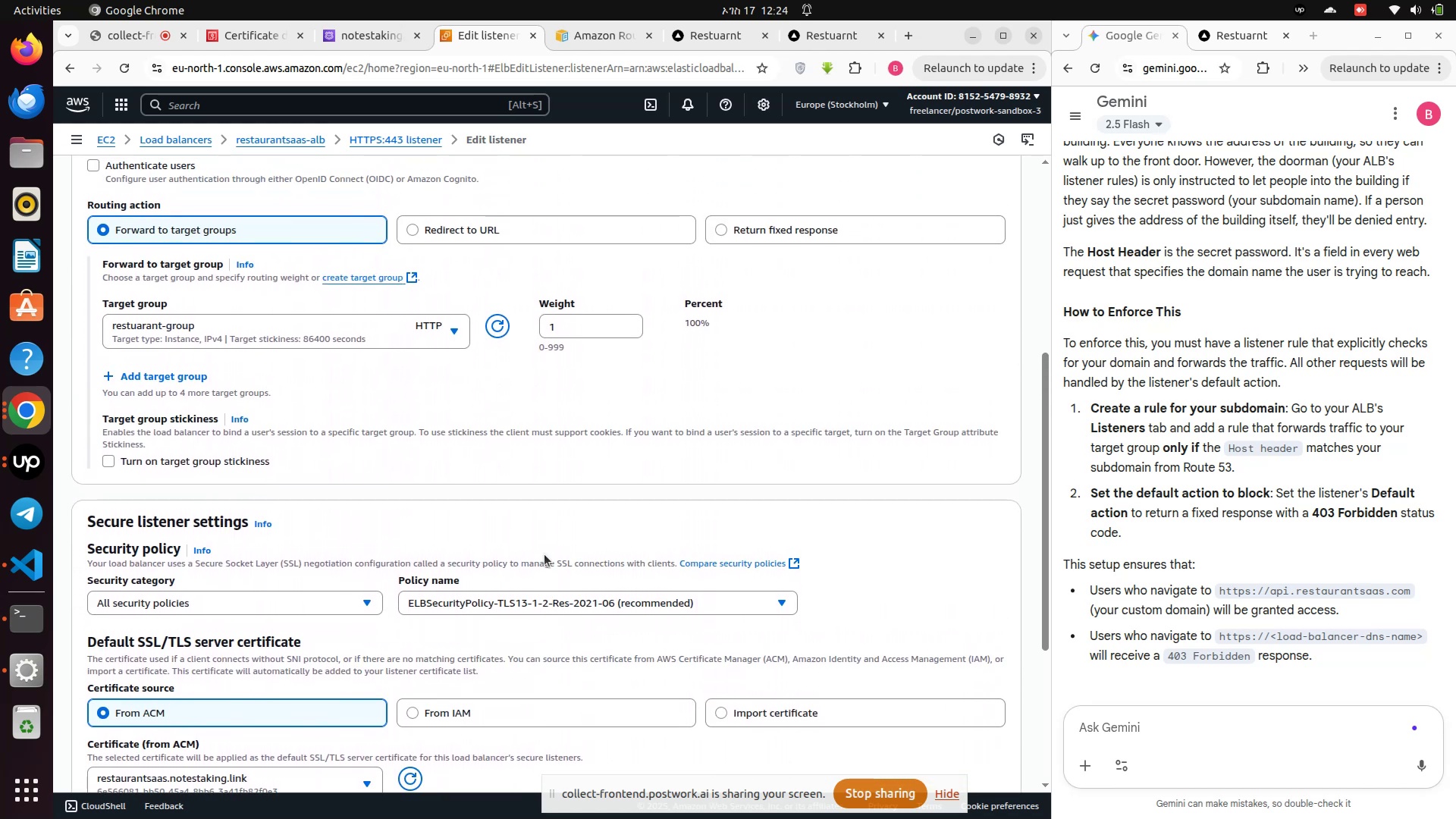 
scroll: coordinate [544, 554], scroll_direction: up, amount: 6.0
 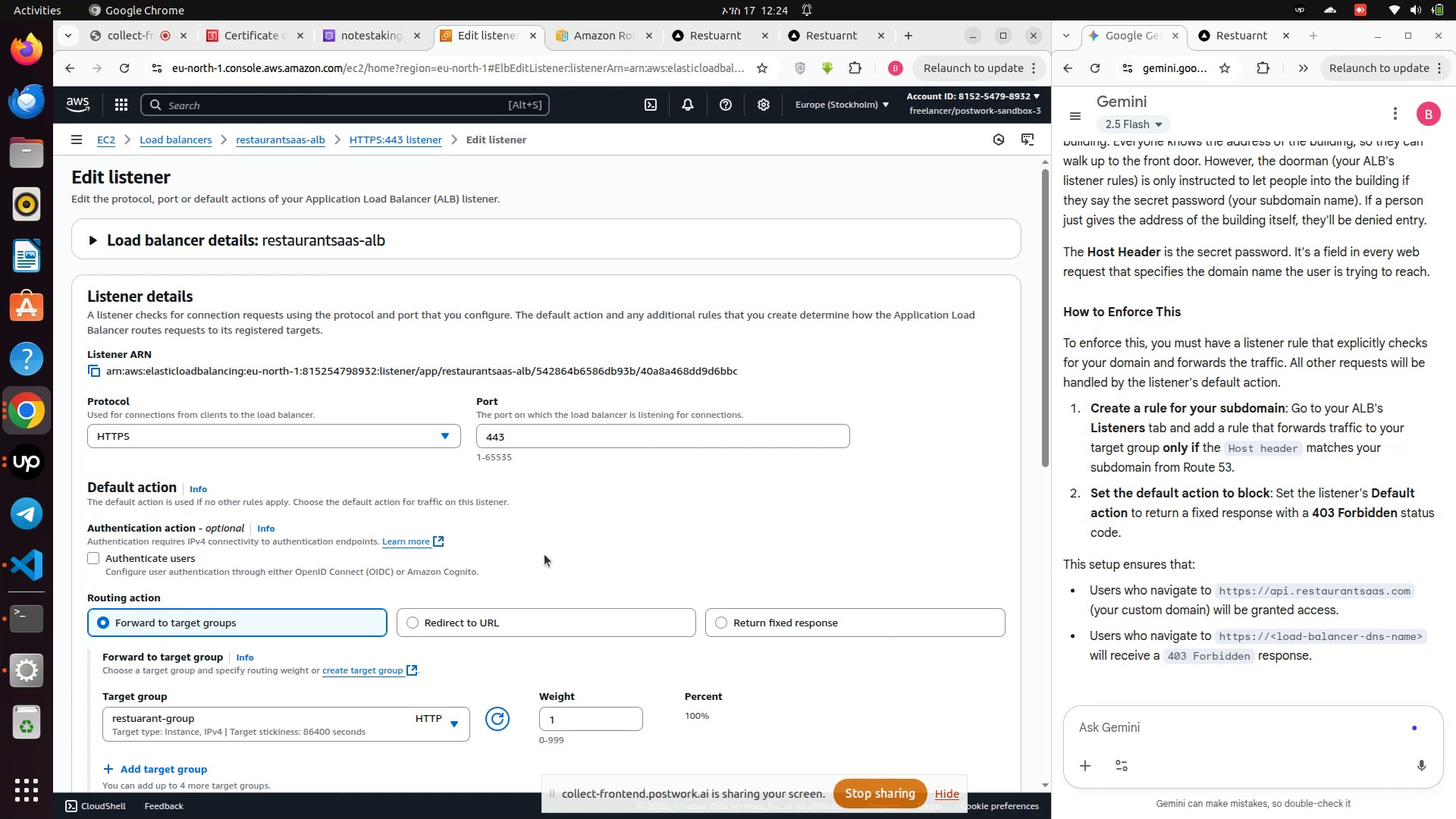 
scroll: coordinate [539, 554], scroll_direction: down, amount: 9.0
 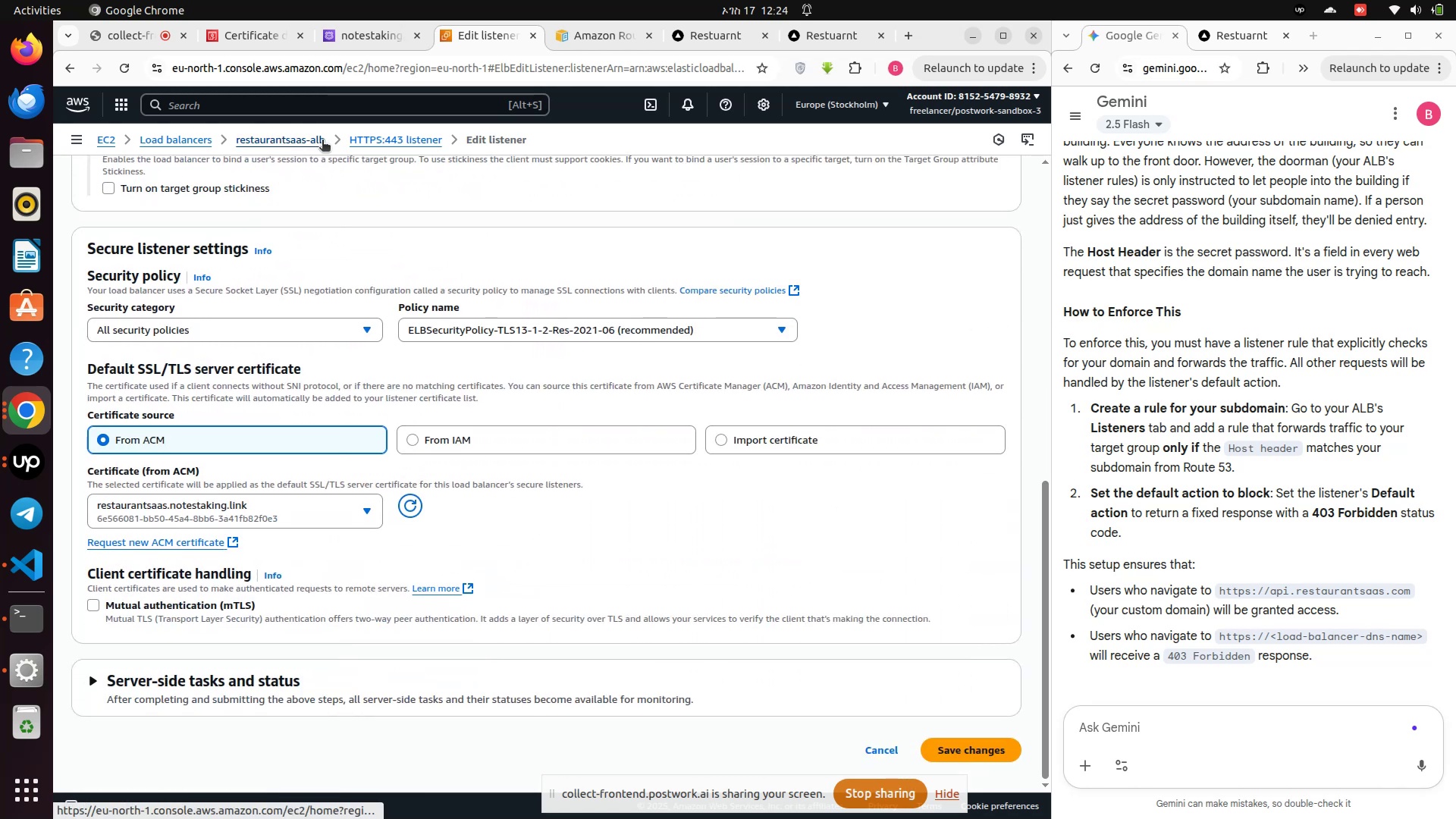 
left_click([378, 147])
 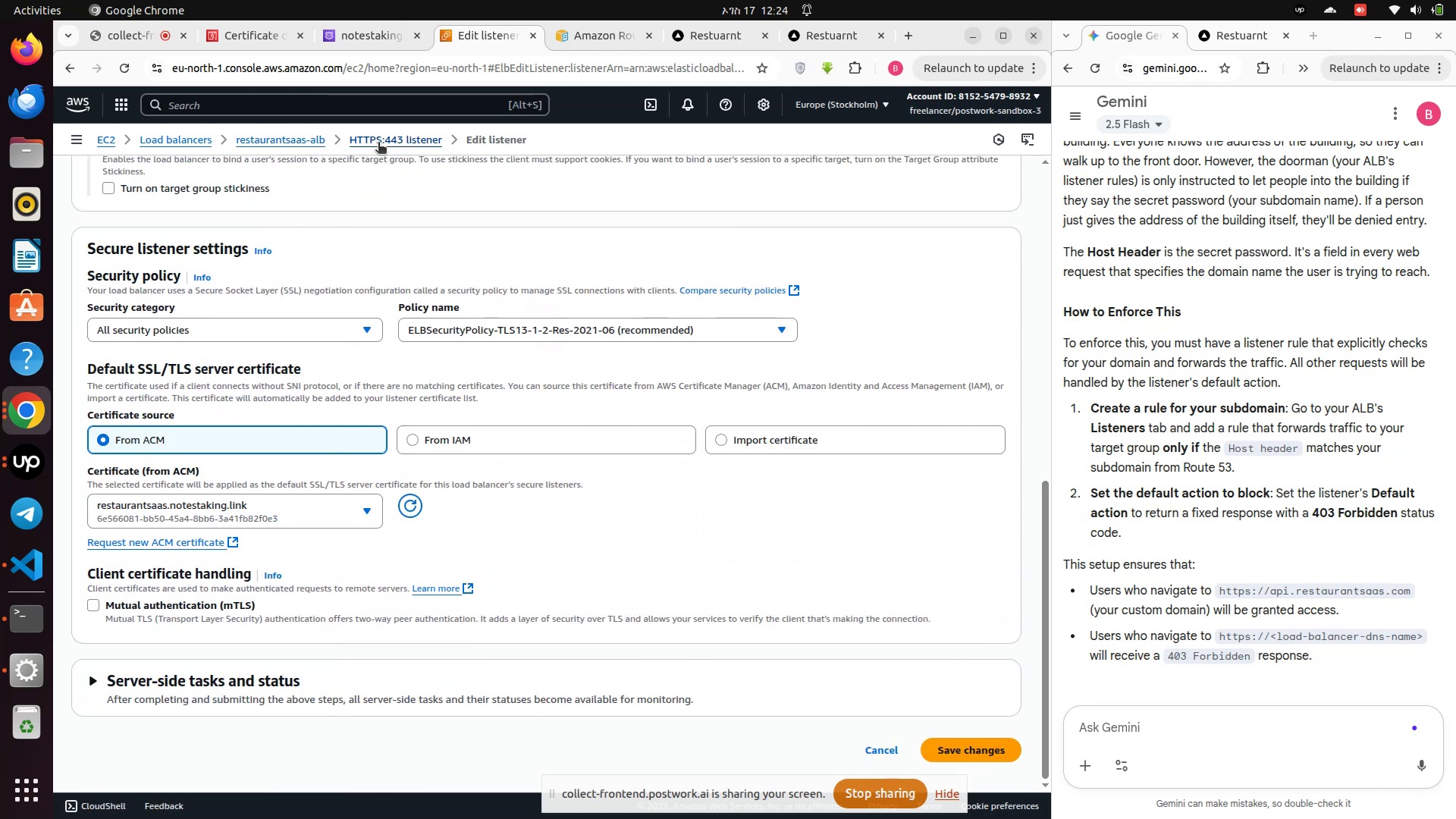 
left_click([378, 143])
 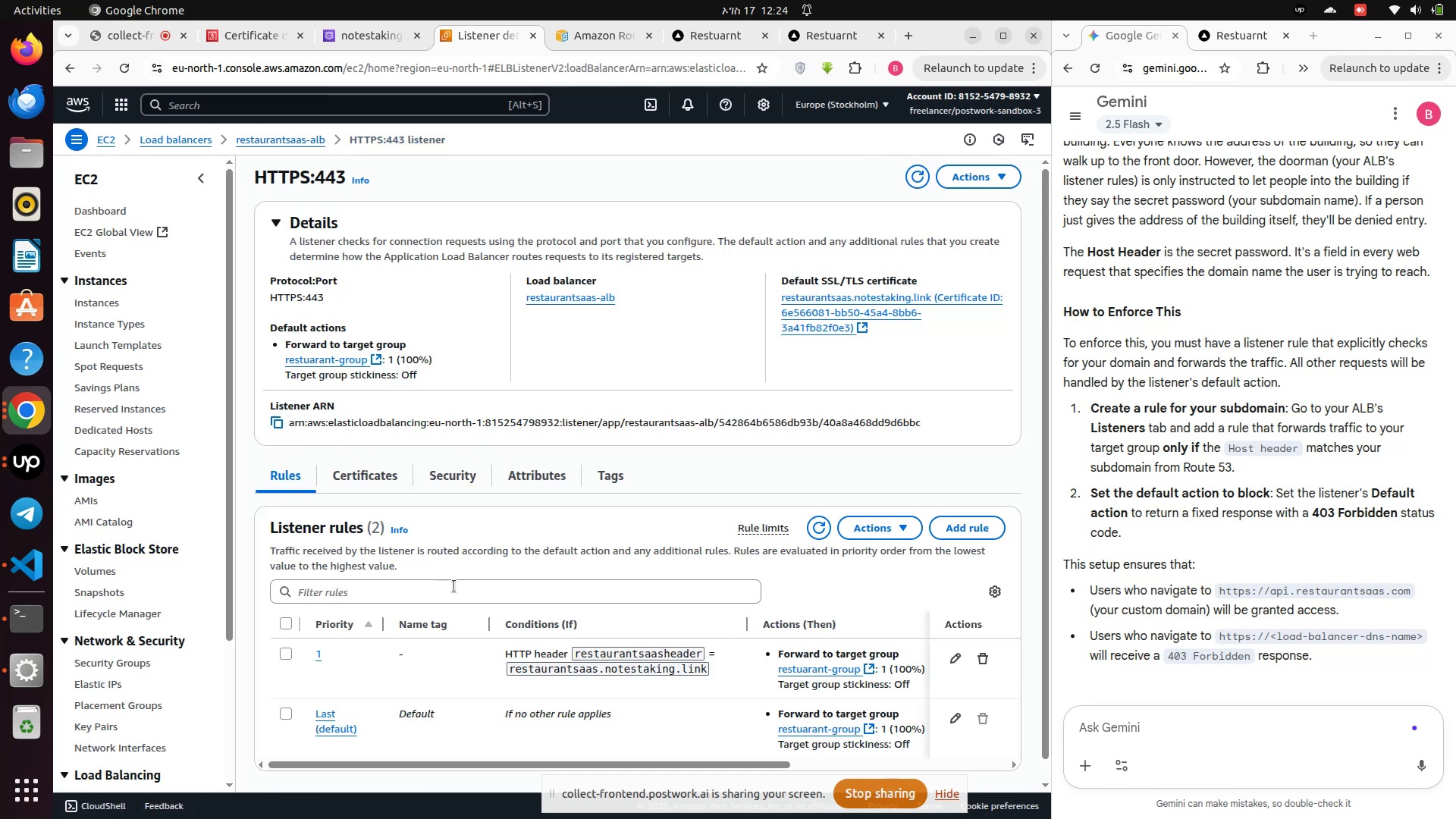 
scroll: coordinate [477, 643], scroll_direction: down, amount: 1.0
 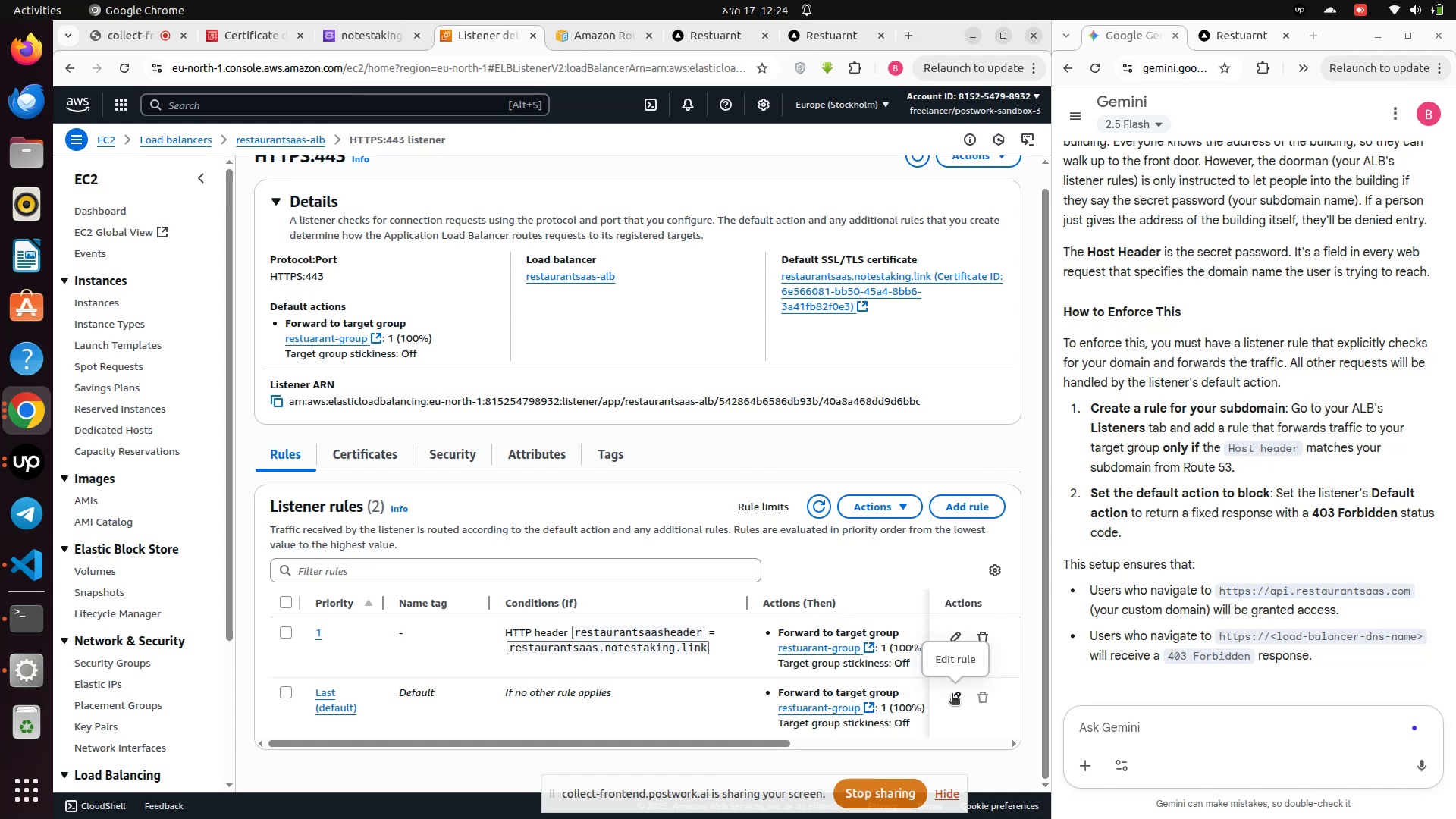 
left_click([952, 695])
 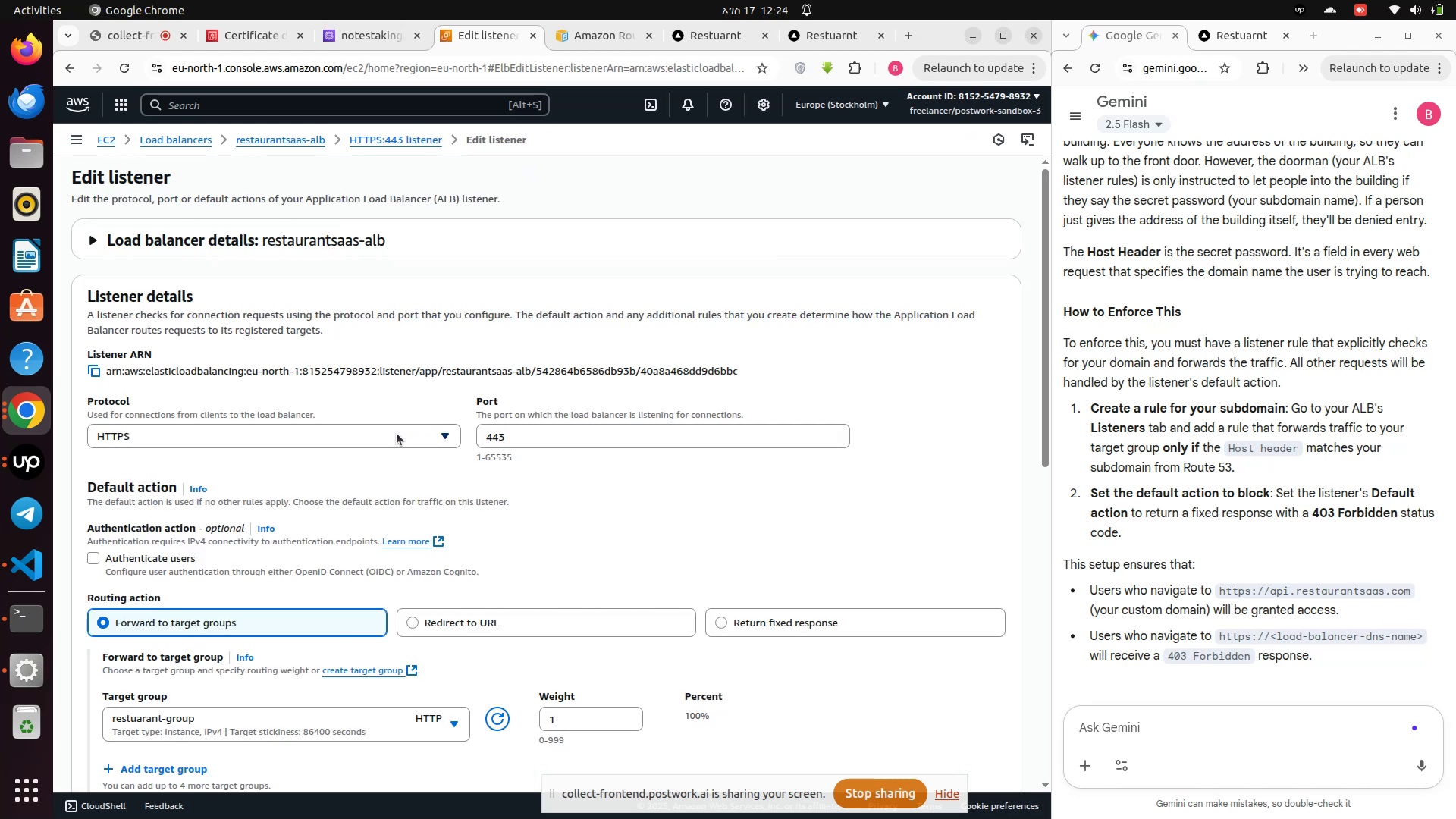 
left_click([395, 434])
 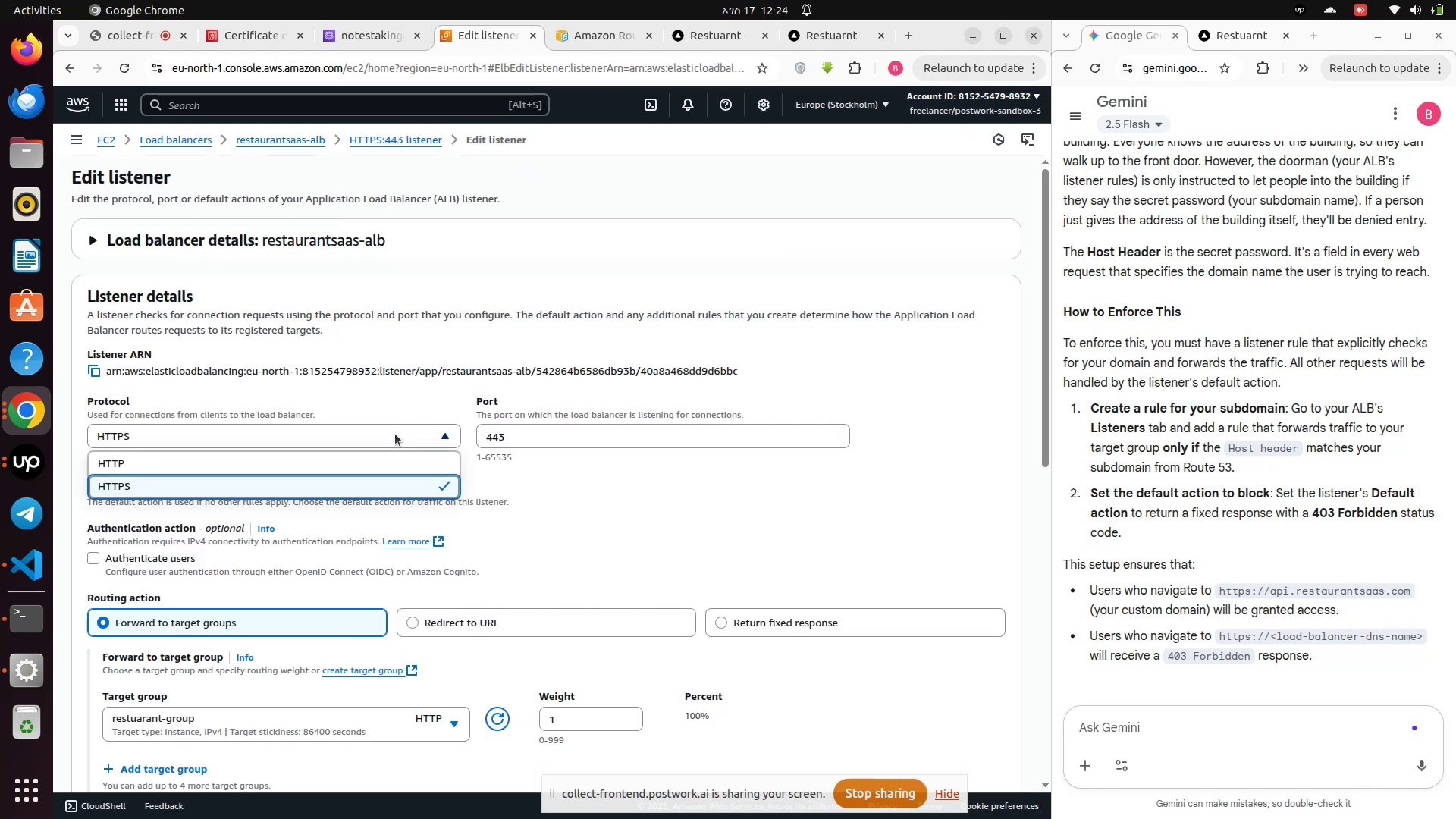 
left_click([395, 434])
 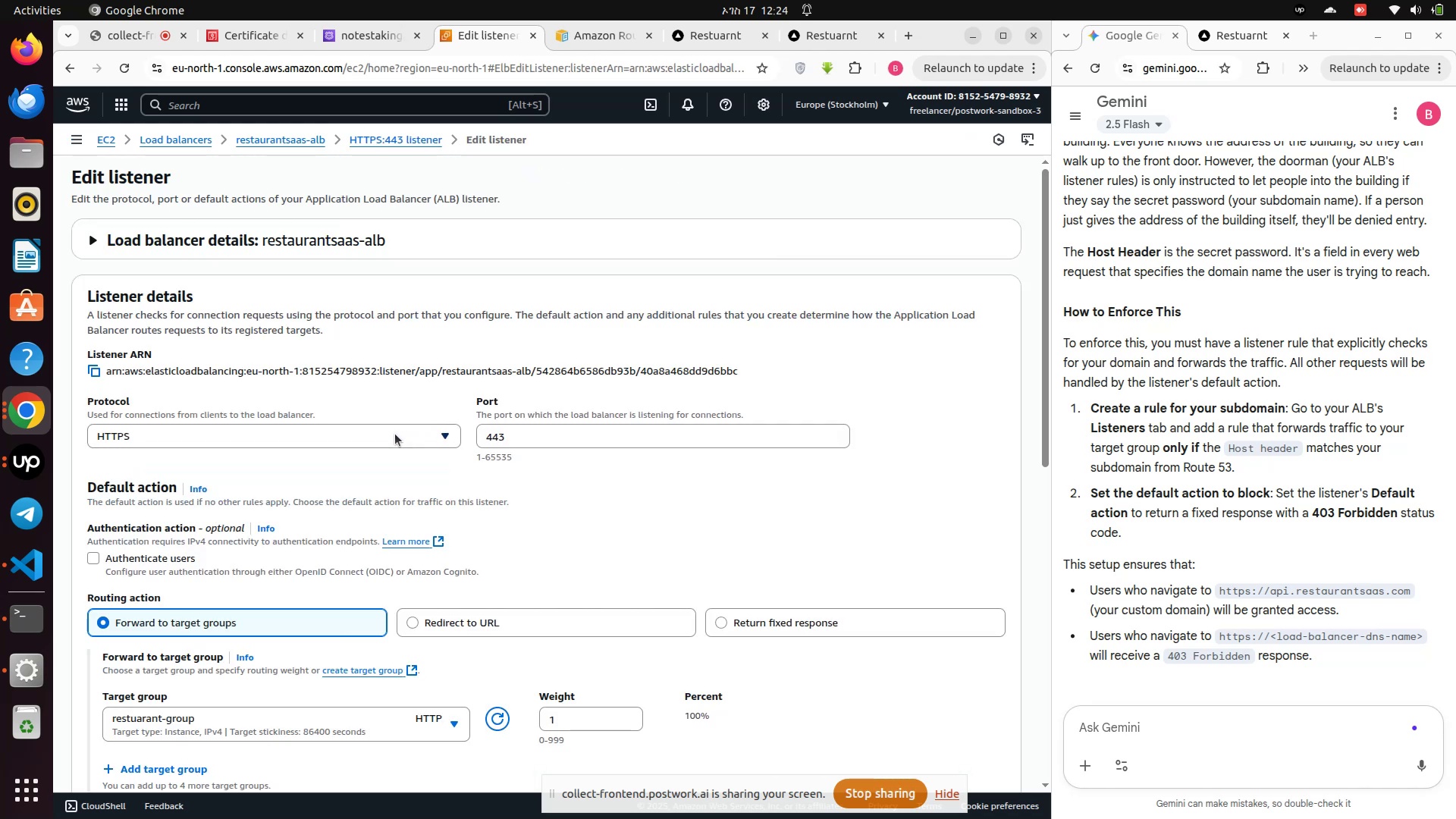 
scroll: coordinate [395, 435], scroll_direction: down, amount: 1.0
 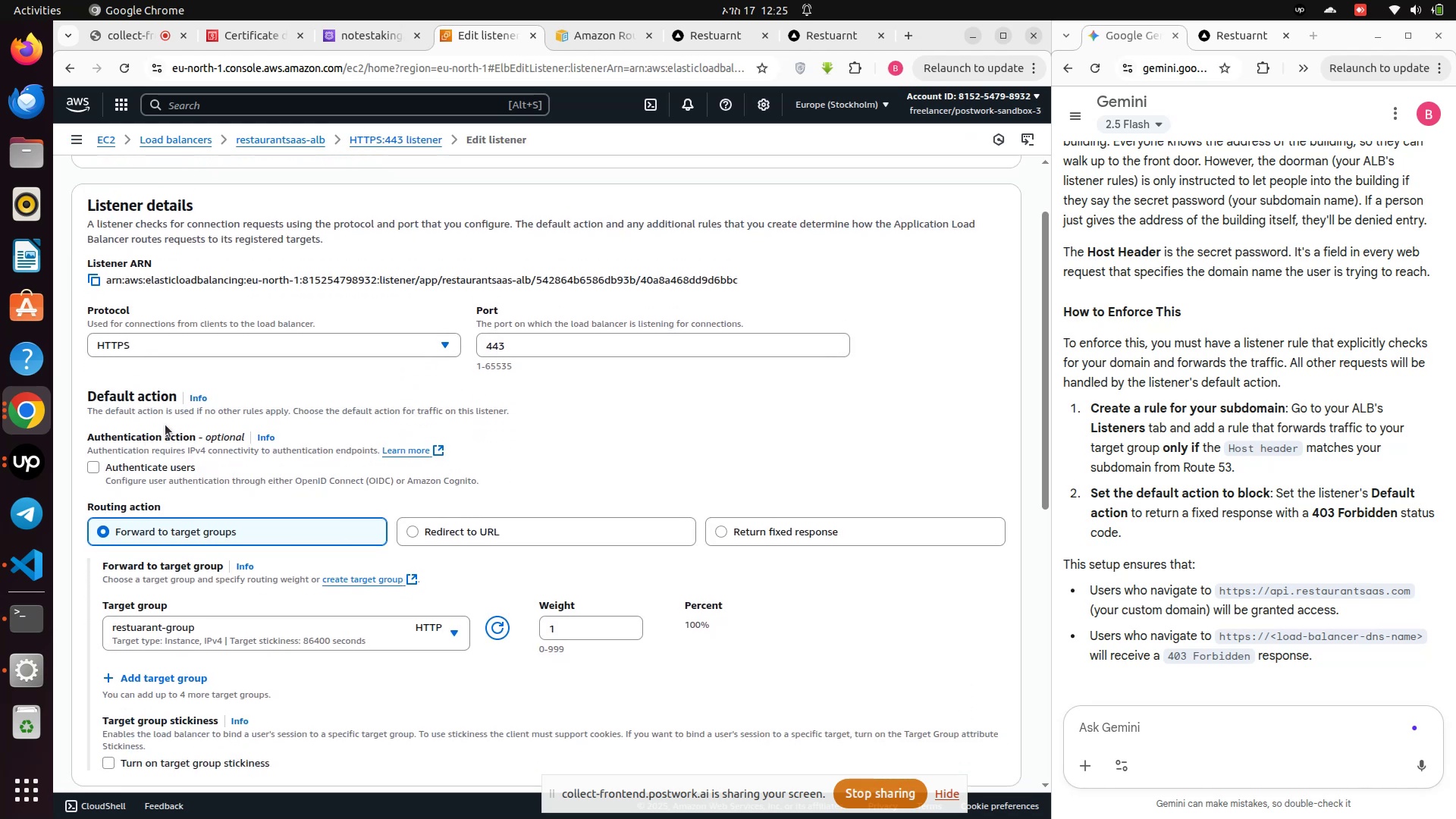 
wait(5.91)
 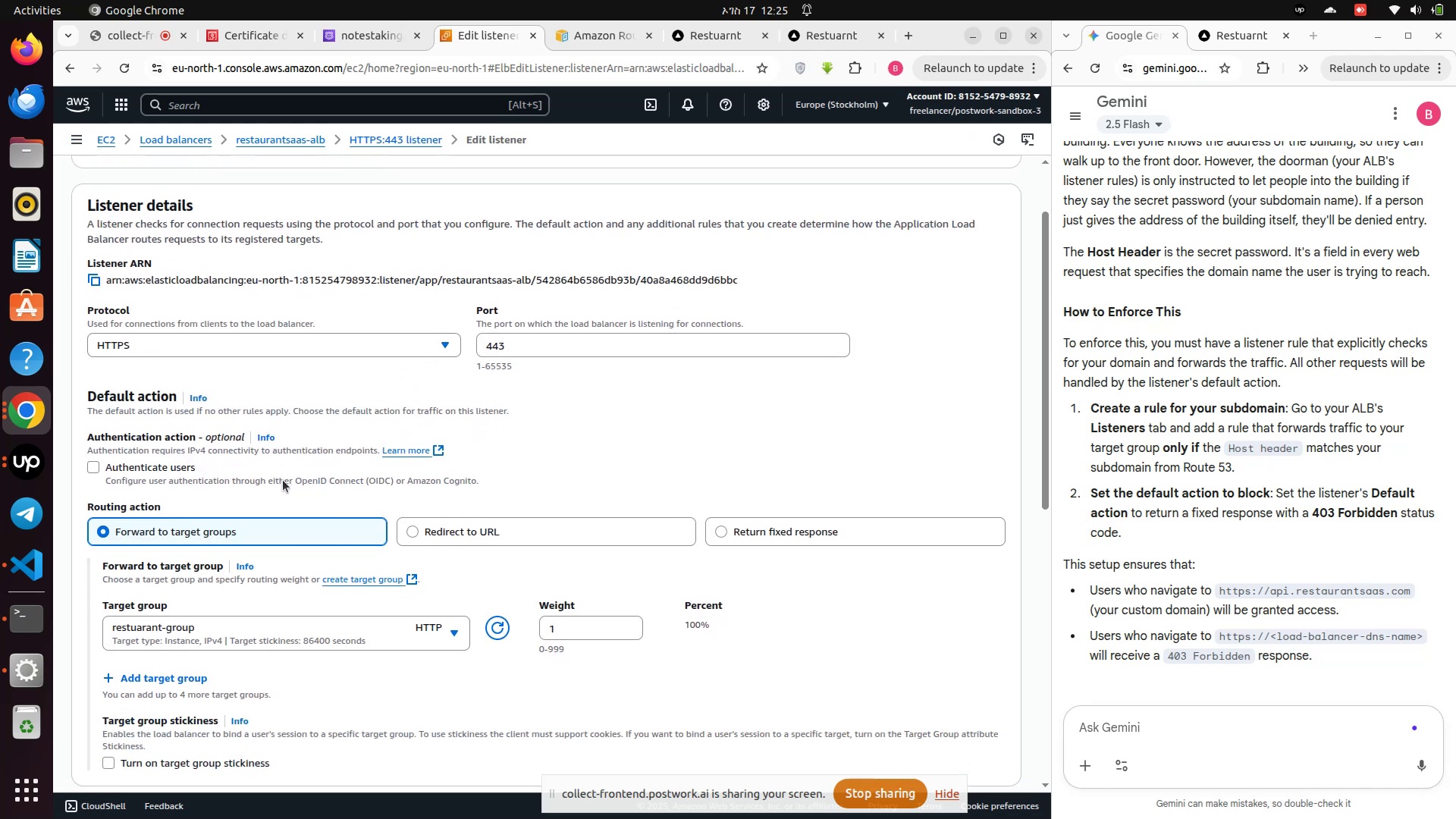 
scroll: coordinate [165, 424], scroll_direction: down, amount: 5.0
 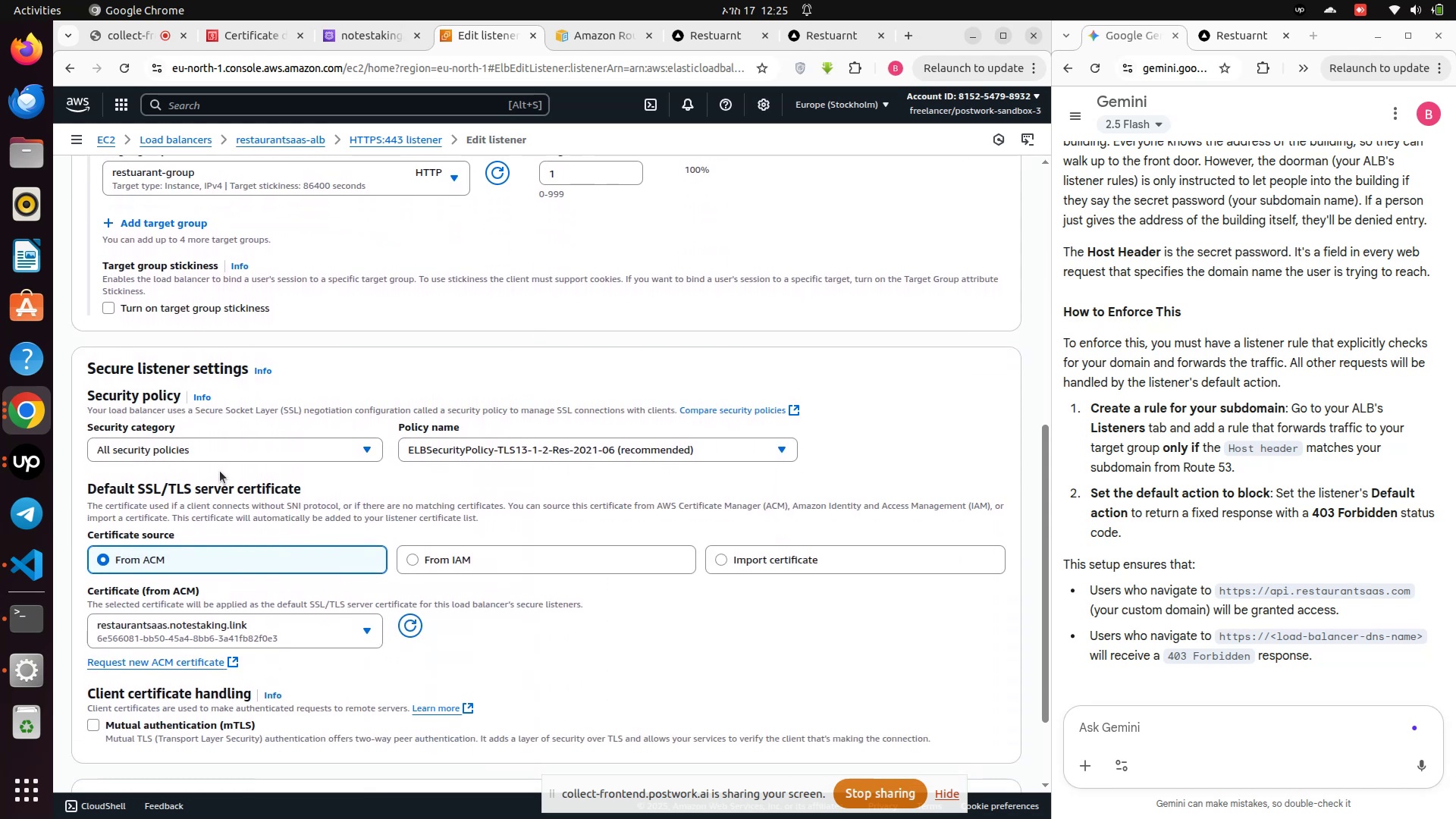 
left_click([260, 456])
 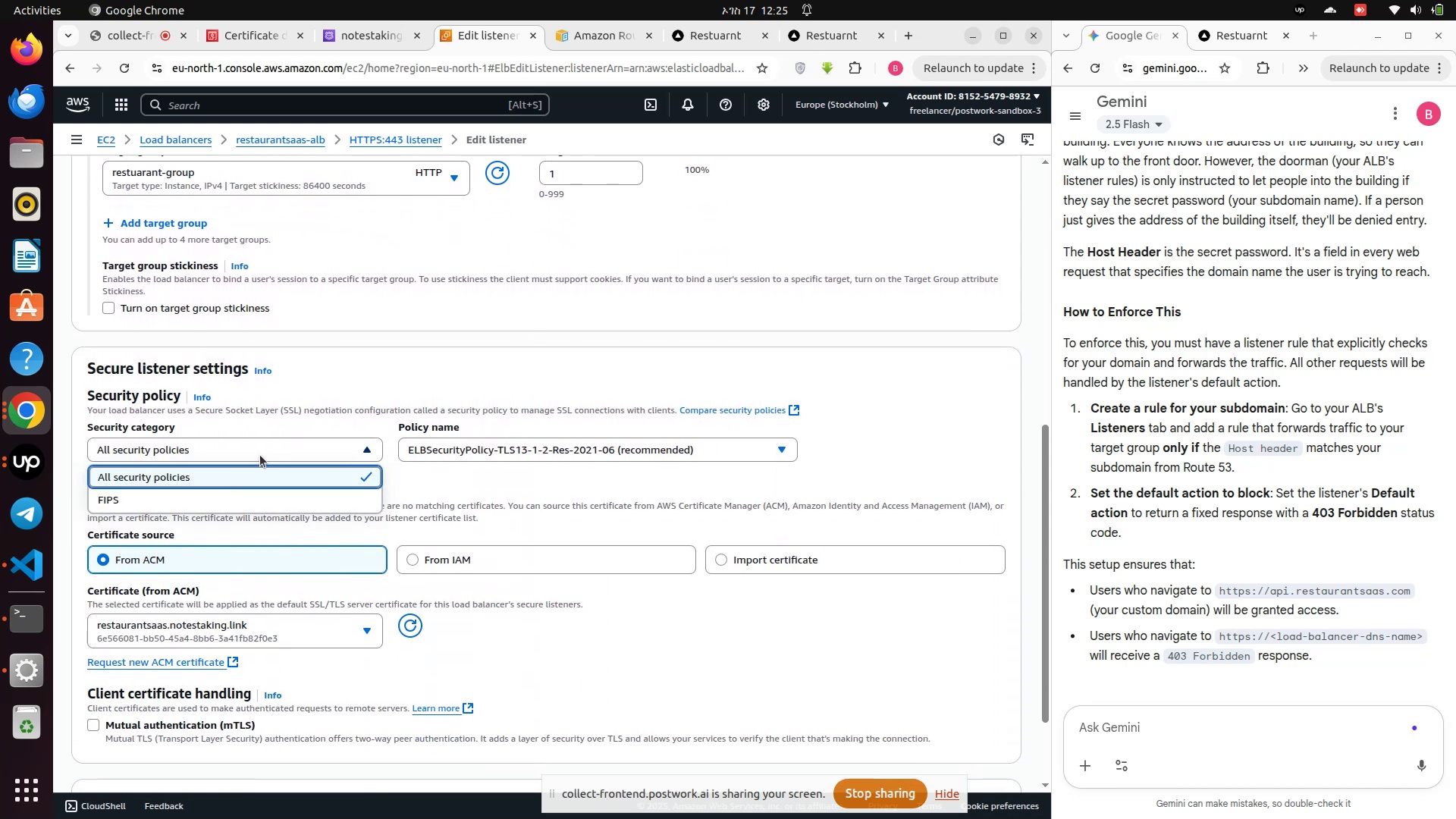 
left_click([260, 455])
 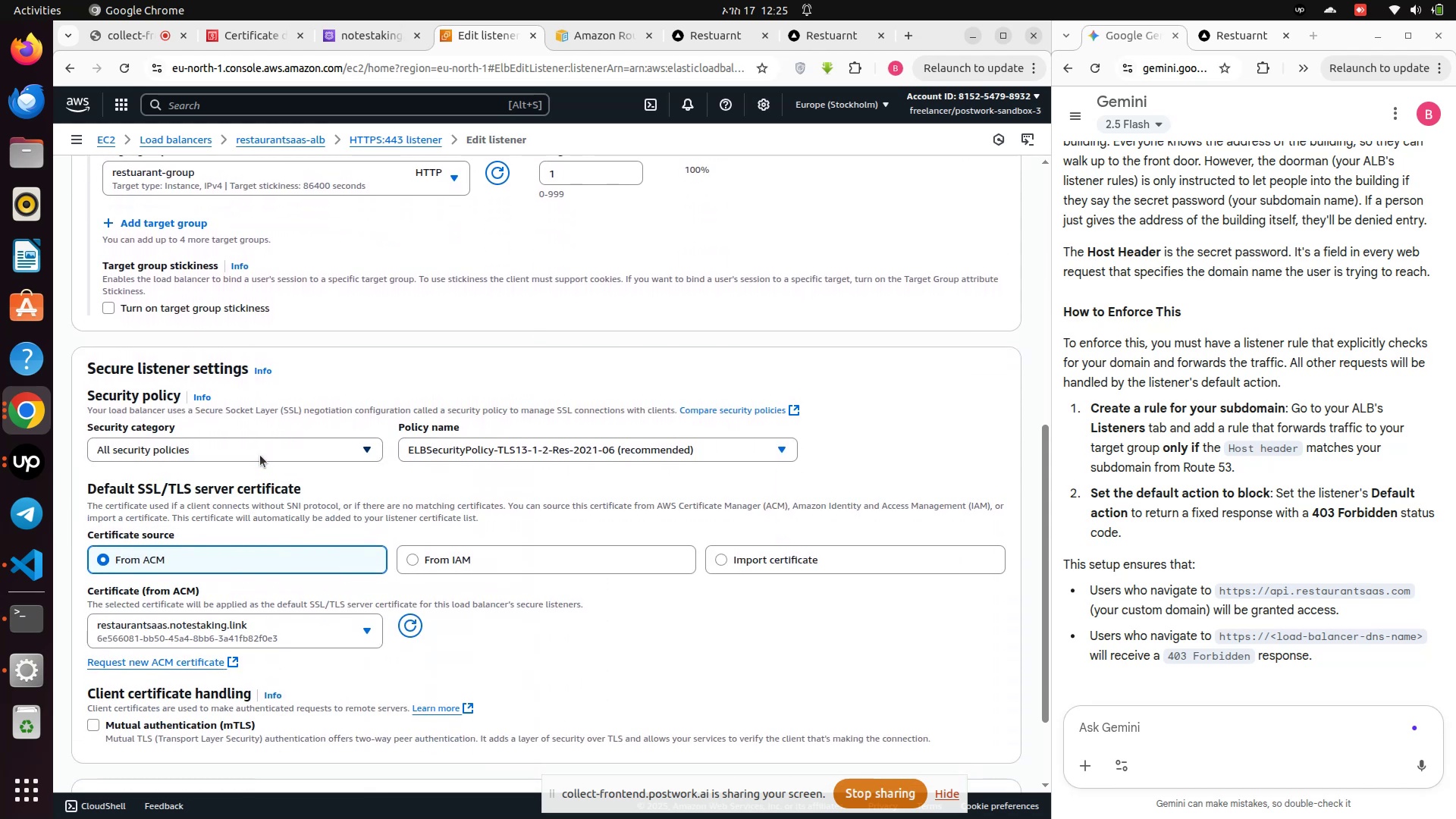 
scroll: coordinate [260, 455], scroll_direction: down, amount: 3.0
 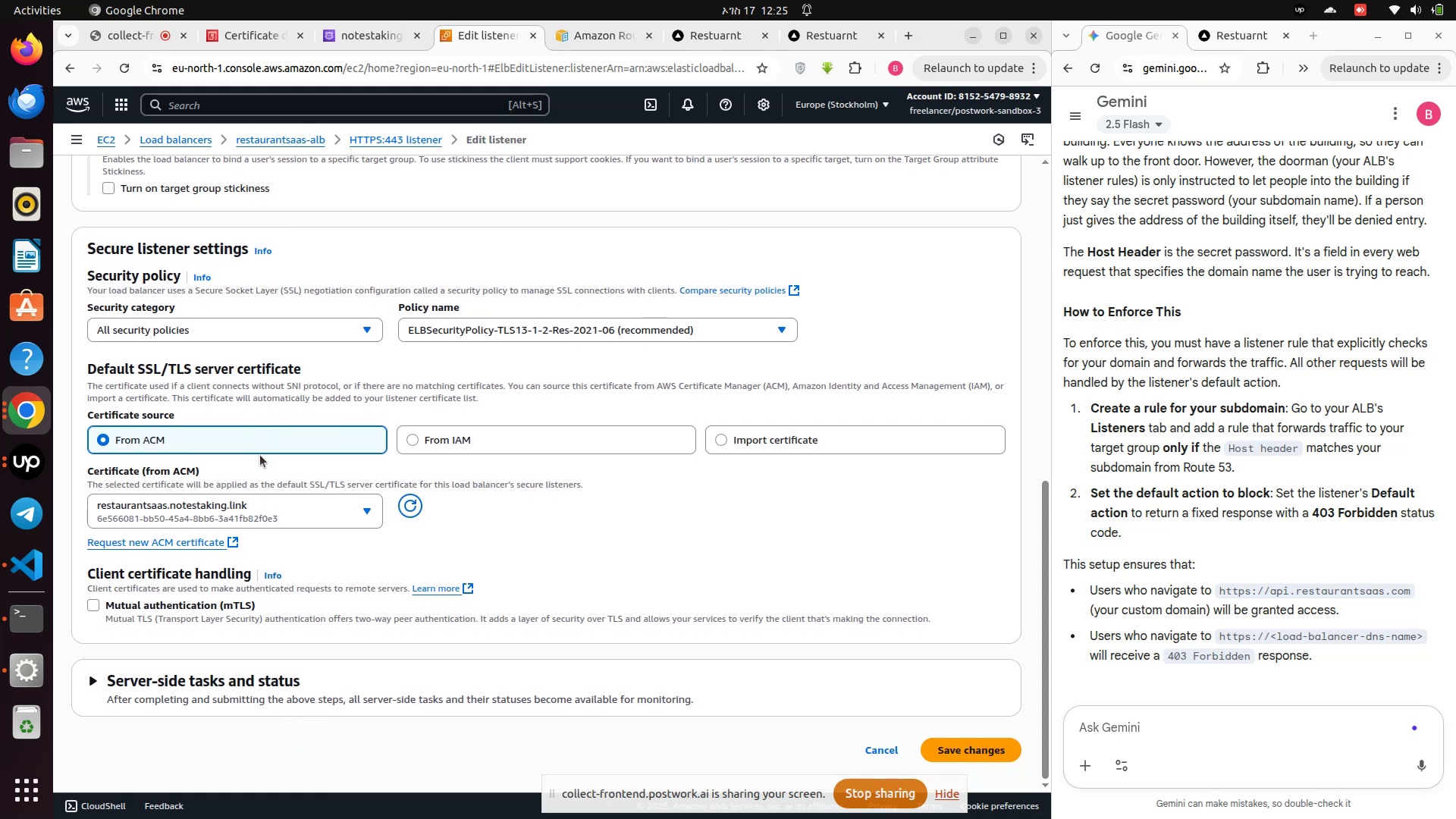 
scroll: coordinate [260, 455], scroll_direction: up, amount: 4.0
 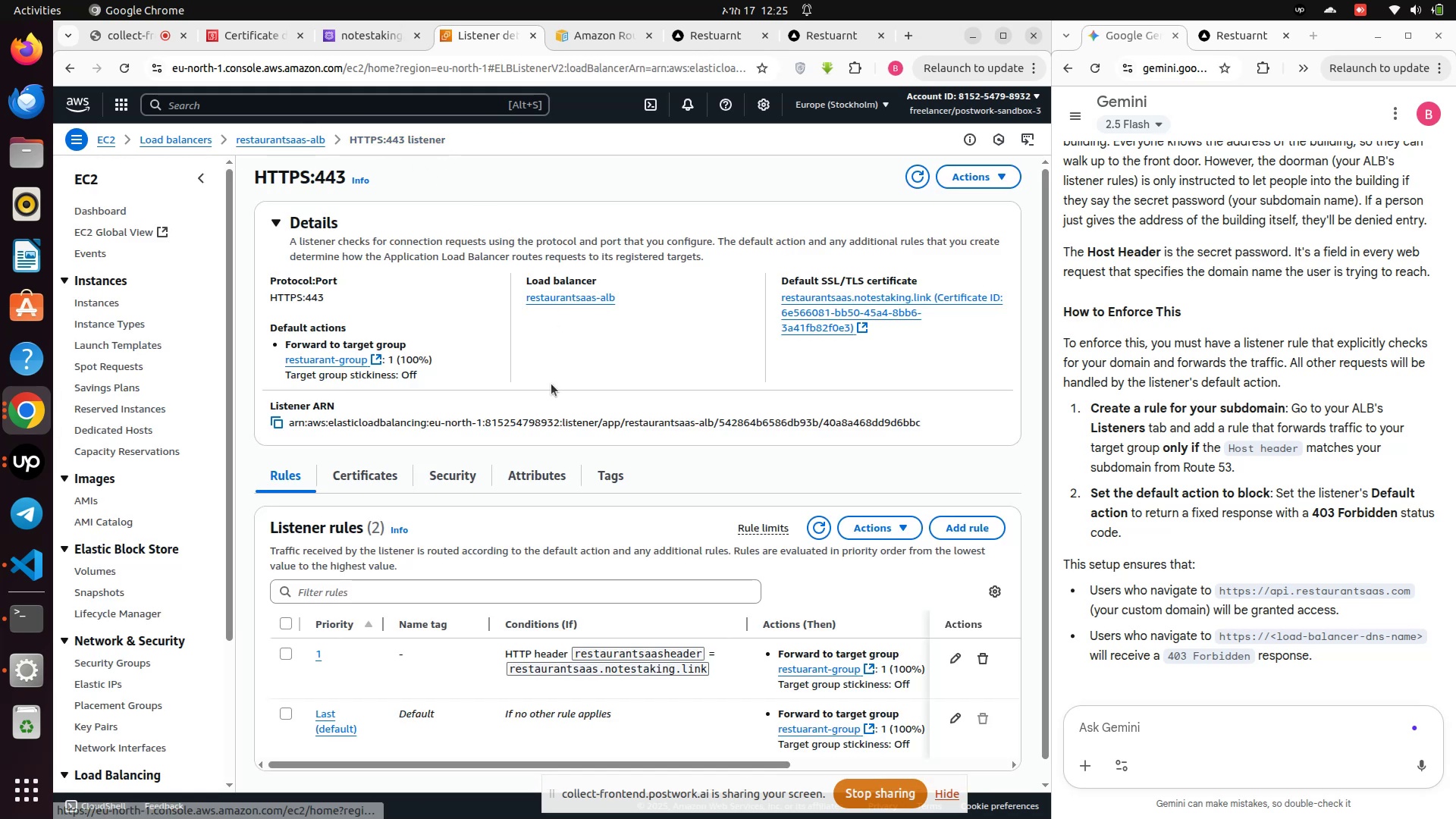 
scroll: coordinate [468, 595], scroll_direction: down, amount: 1.0
 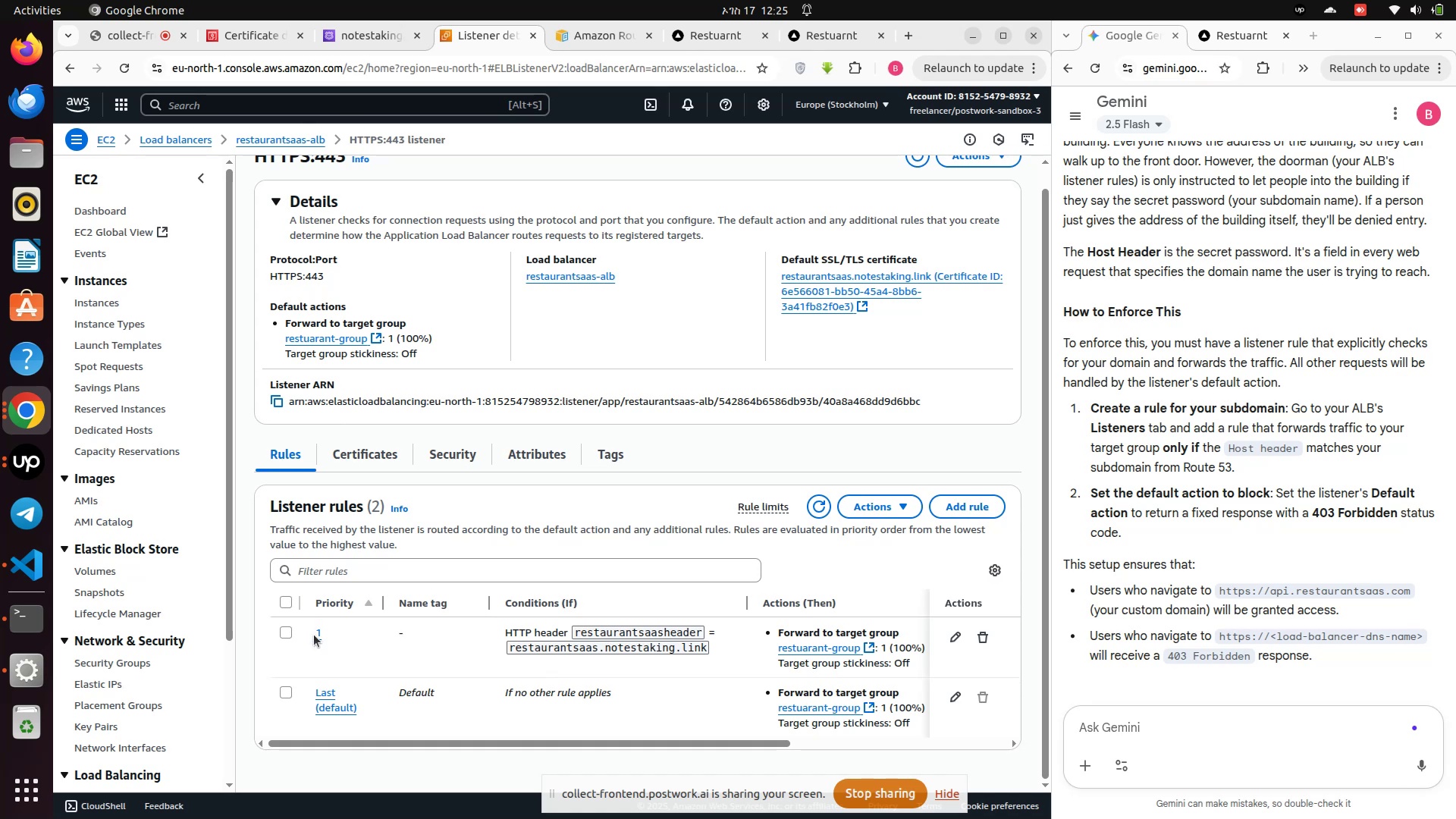 
left_click([318, 626])
 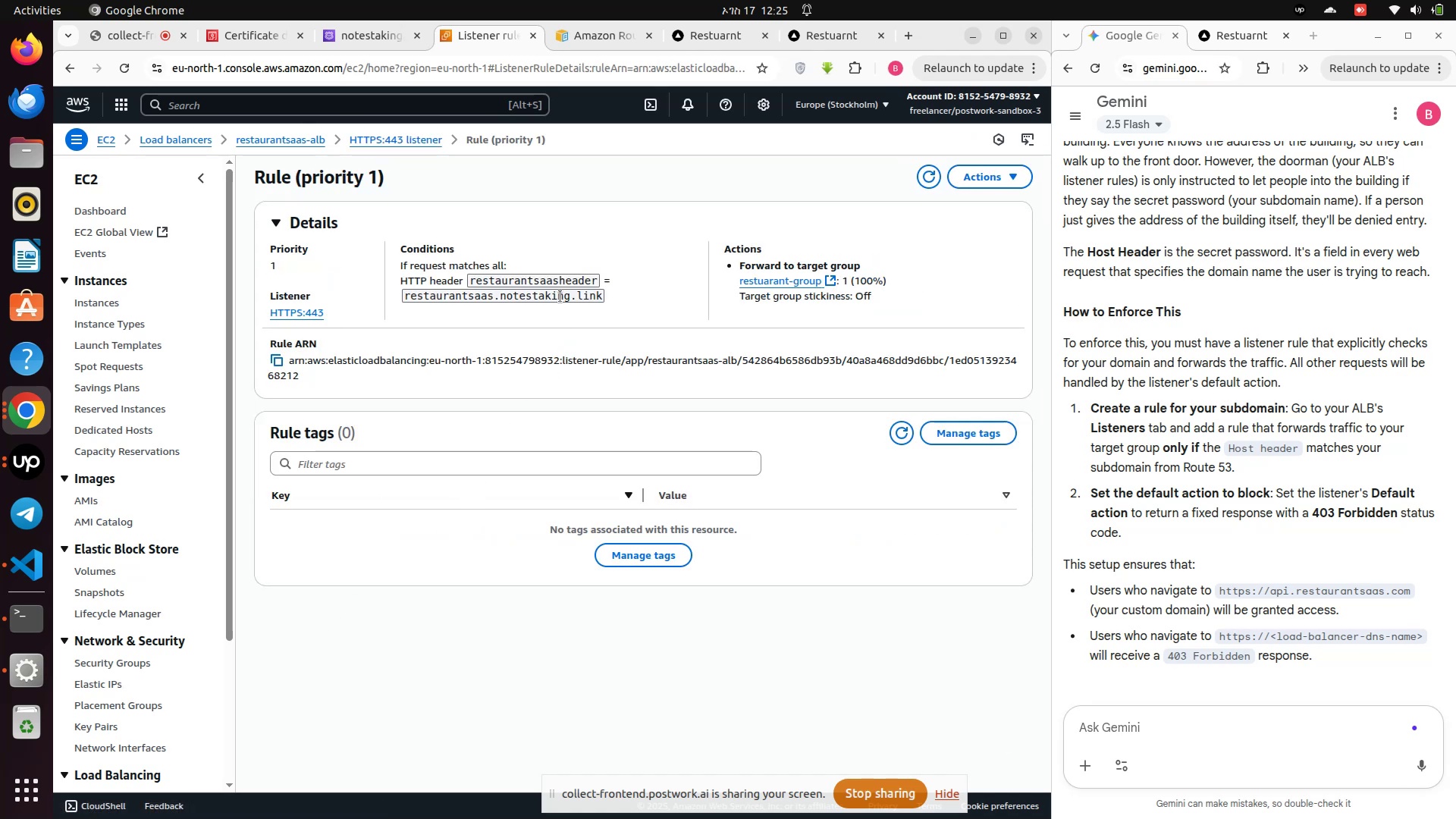 
left_click([404, 142])
 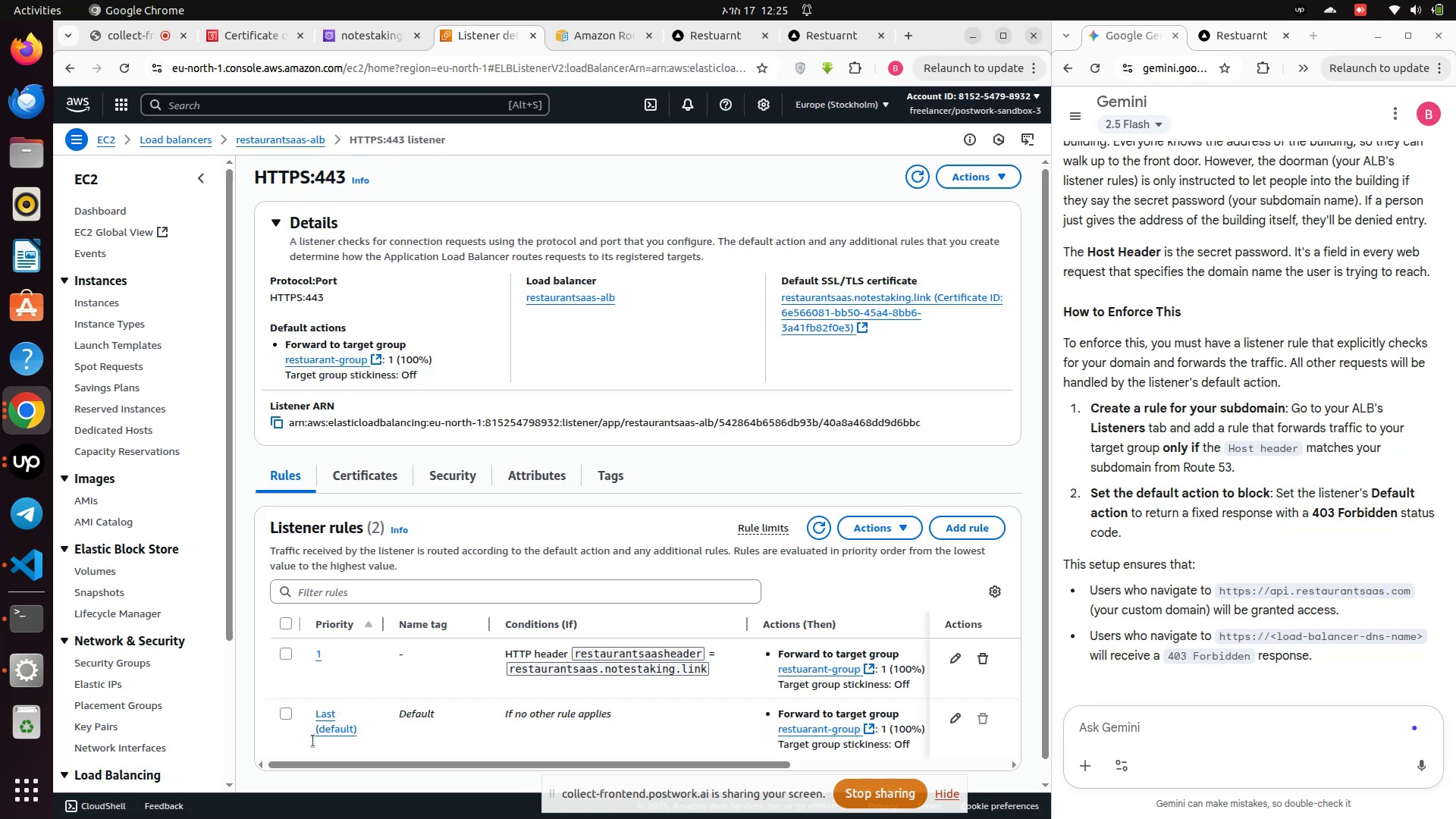 
left_click_drag(start_coordinate=[311, 764], to_coordinate=[776, 778])
 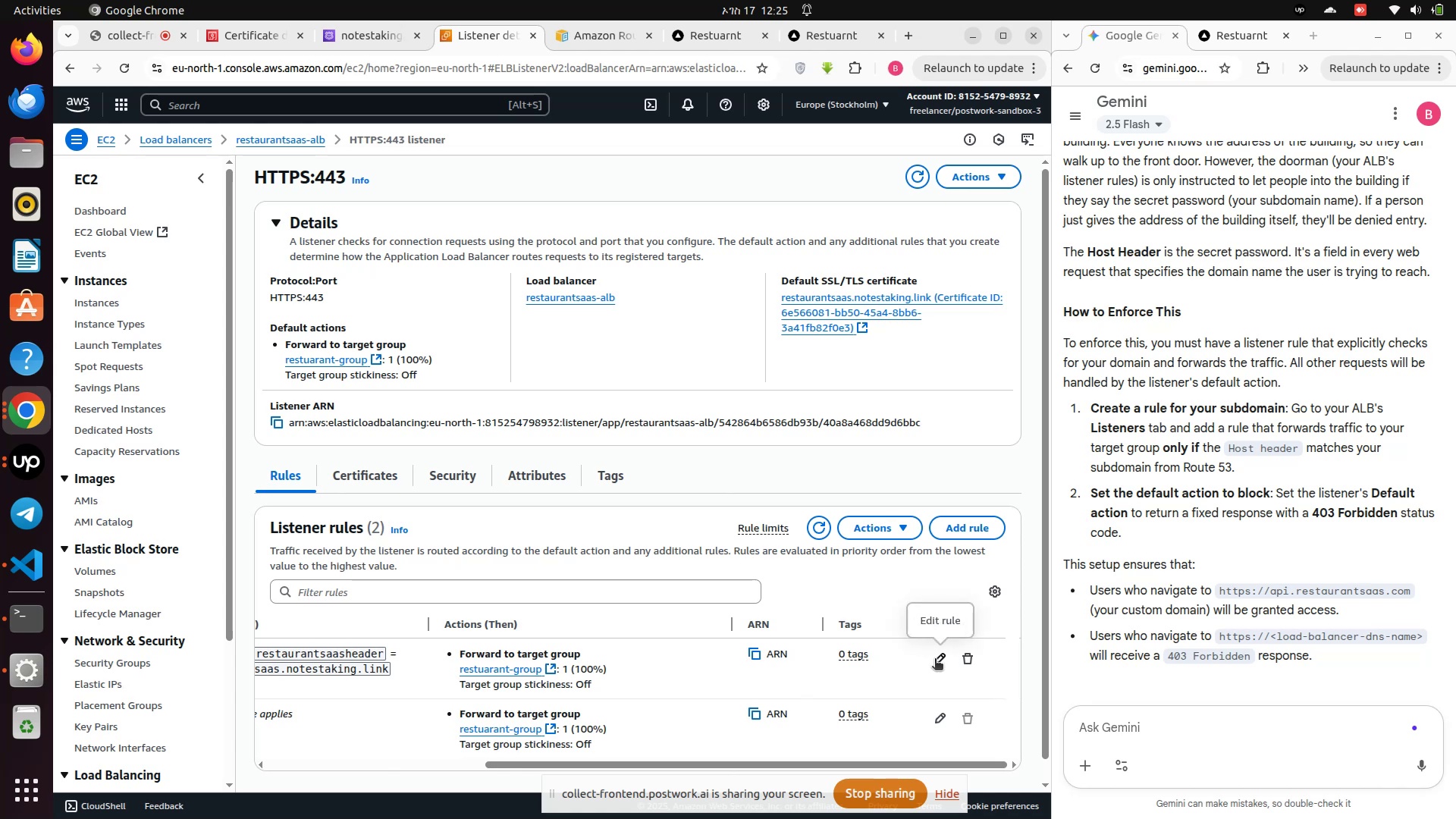 
left_click([939, 661])
 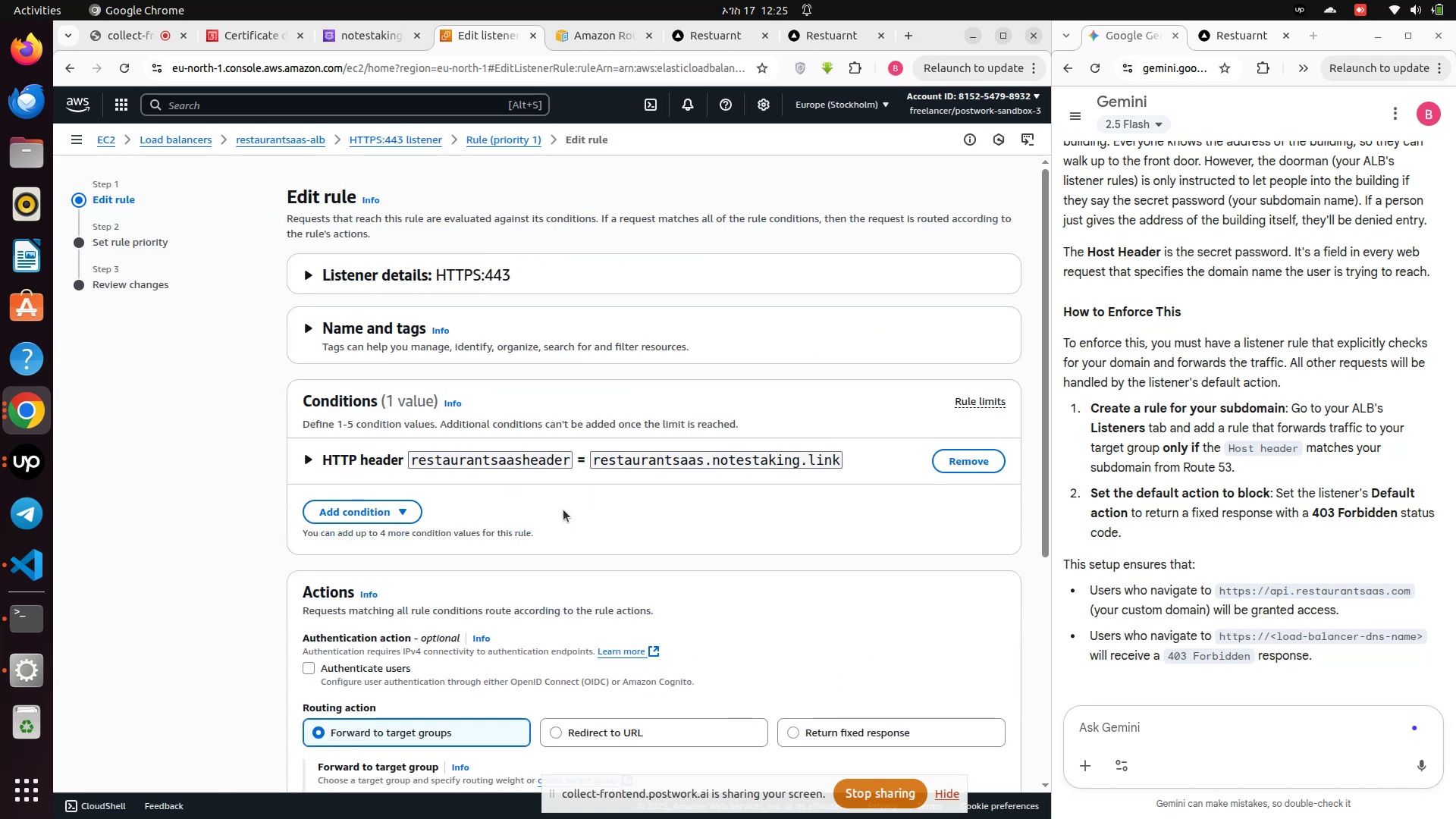 
wait(7.93)
 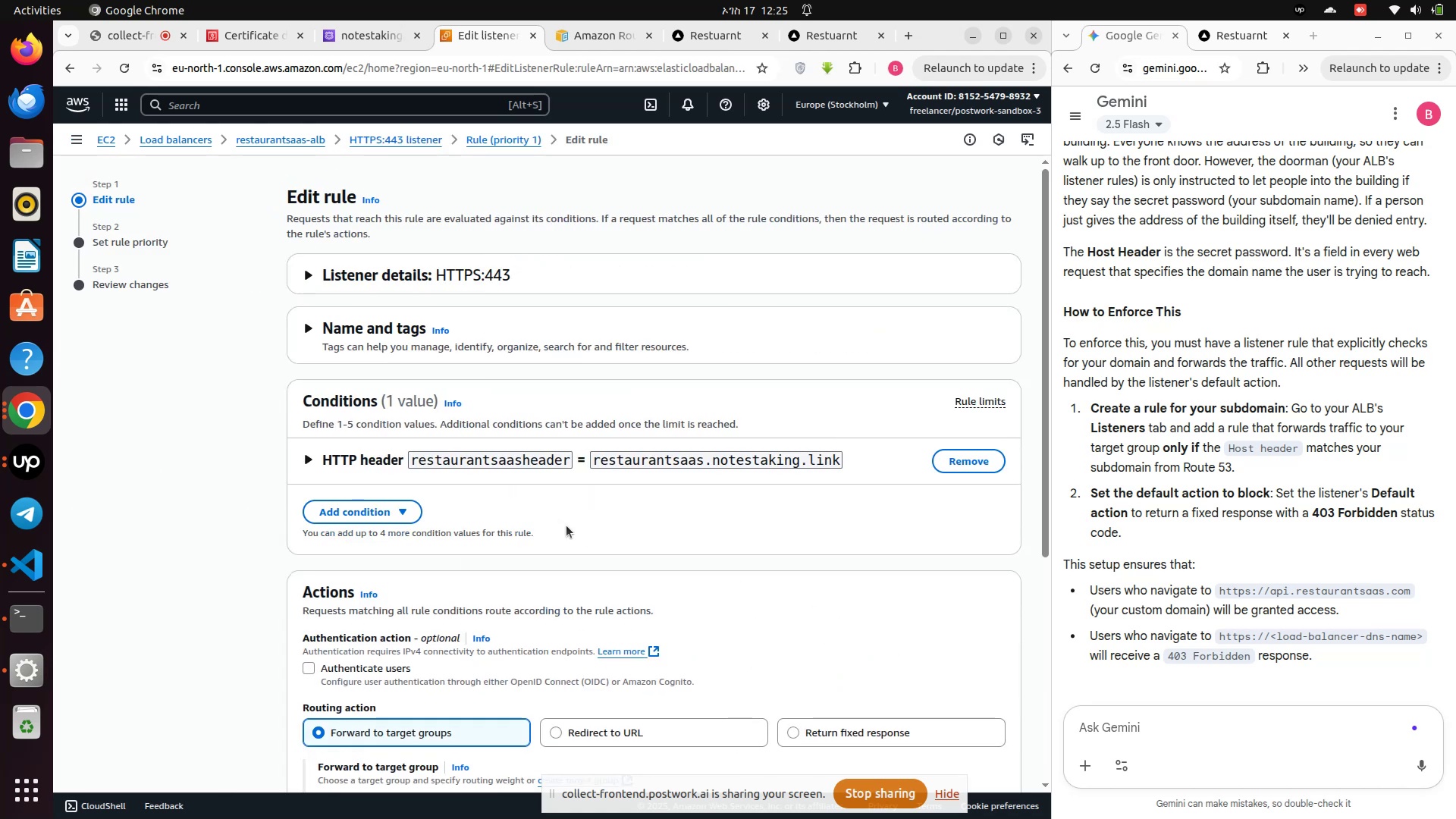 
scroll: coordinate [309, 460], scroll_direction: up, amount: 17.0
 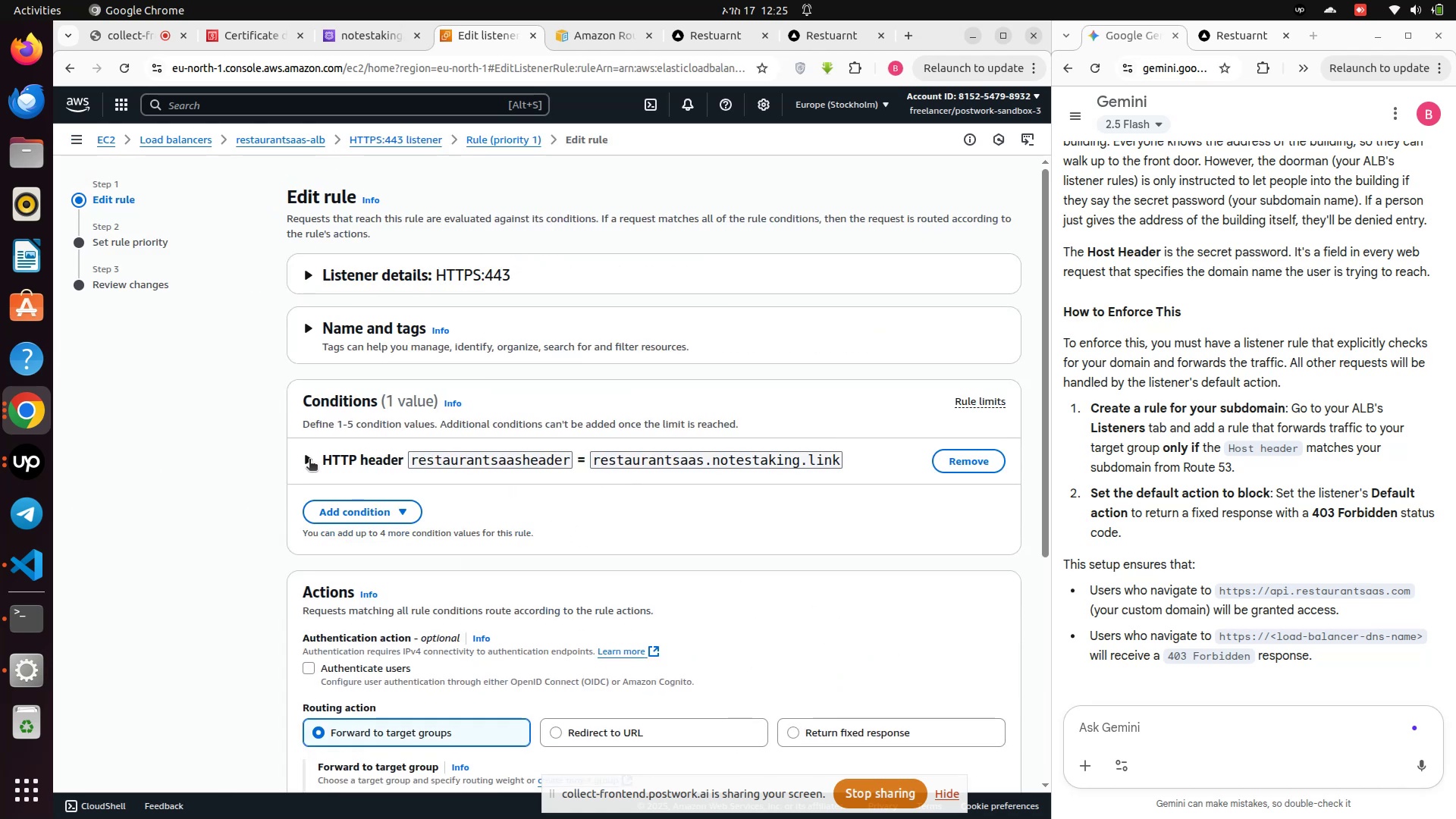 
left_click([309, 460])
 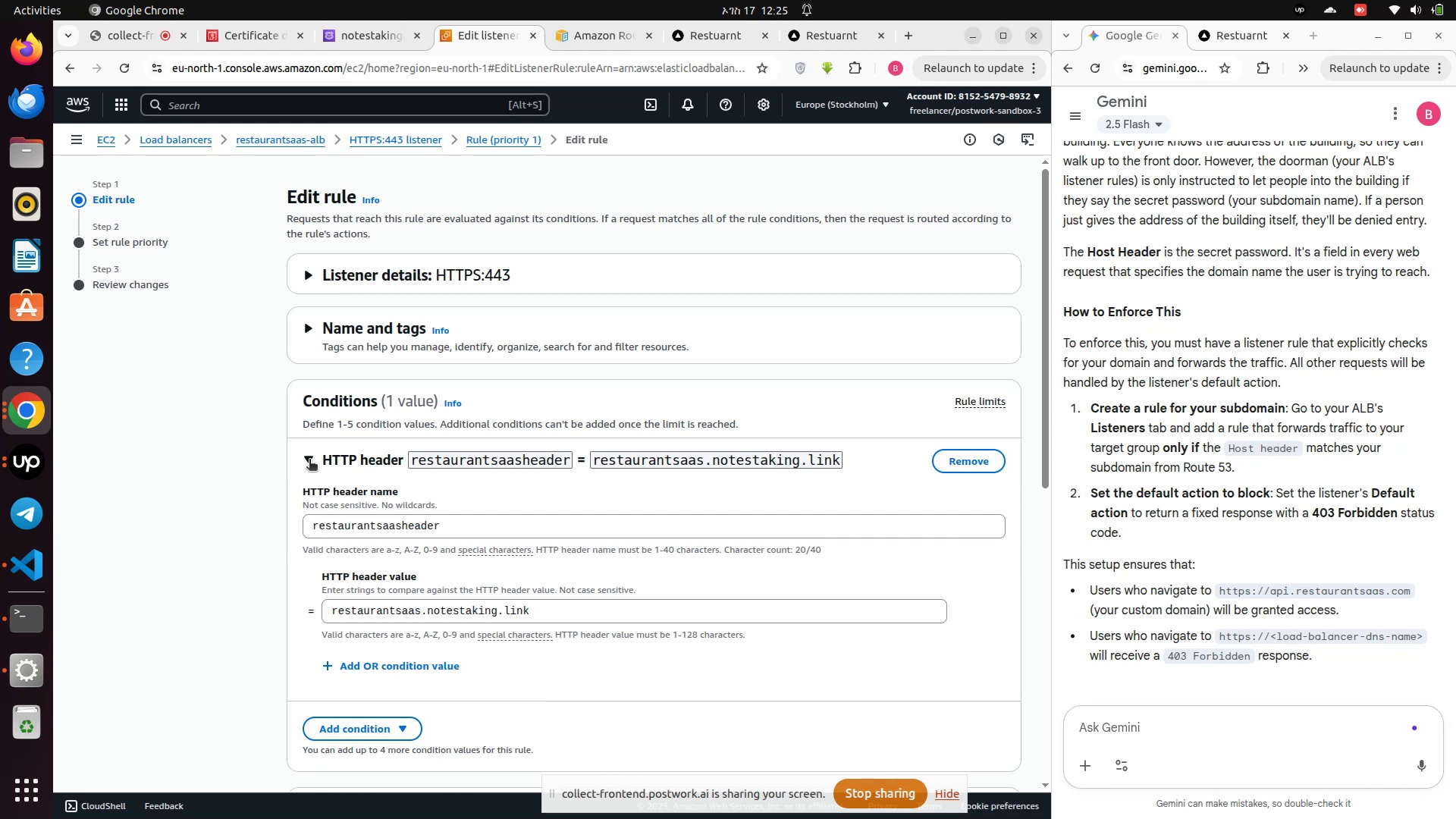 
scroll: coordinate [420, 519], scroll_direction: down, amount: 5.0
 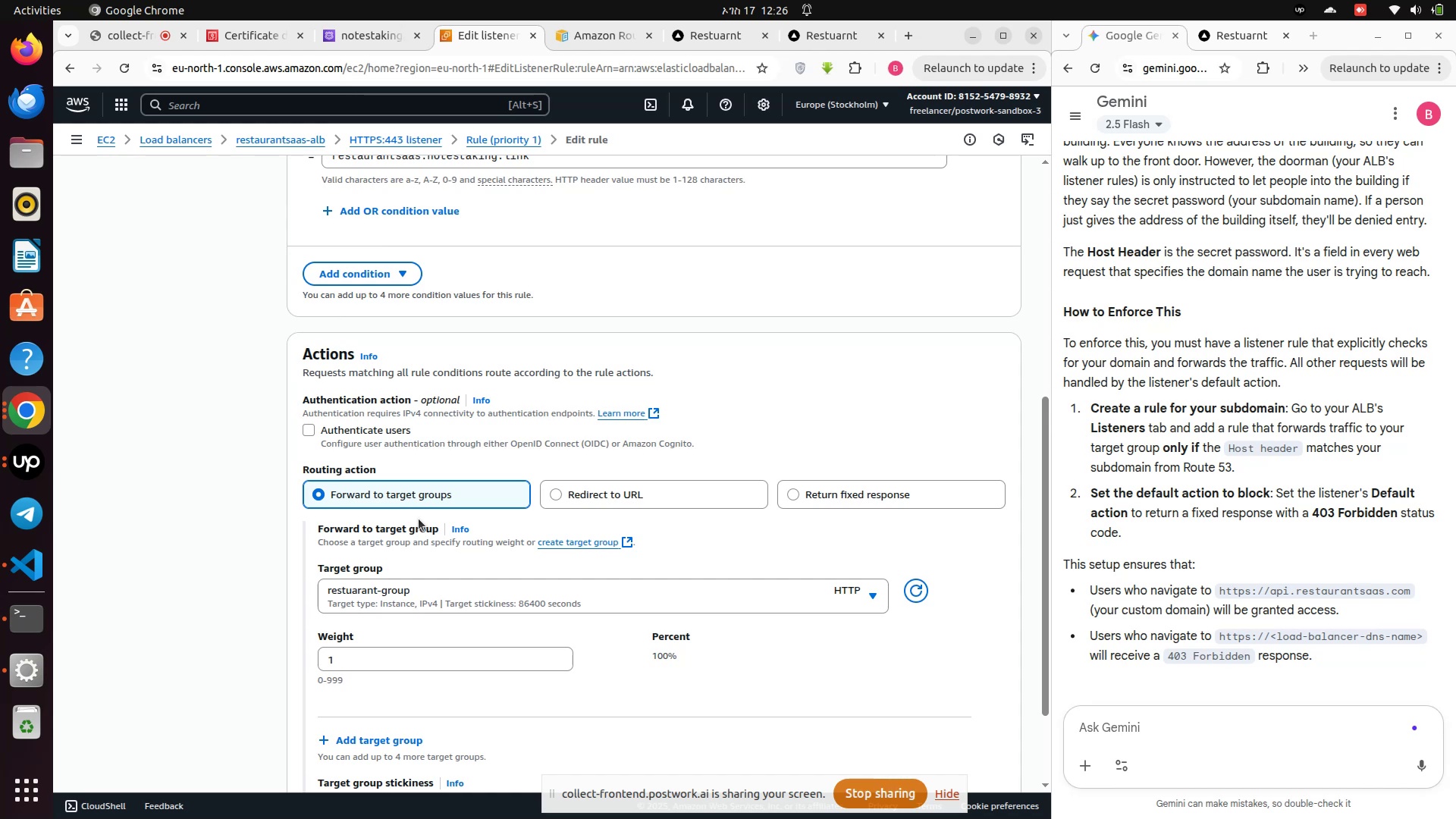 
wait(19.15)
 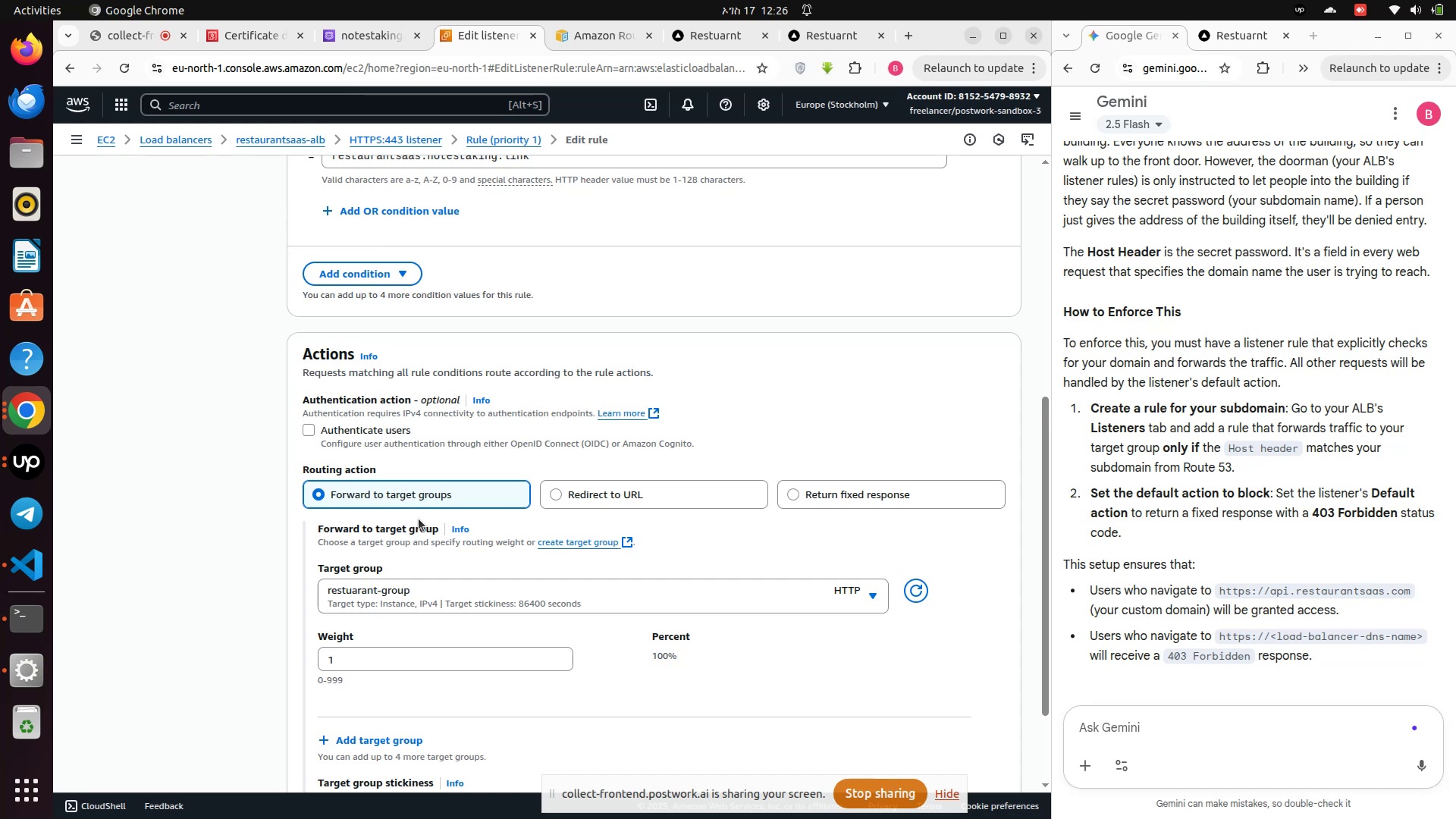 
scroll: coordinate [400, 554], scroll_direction: down, amount: 2.0
 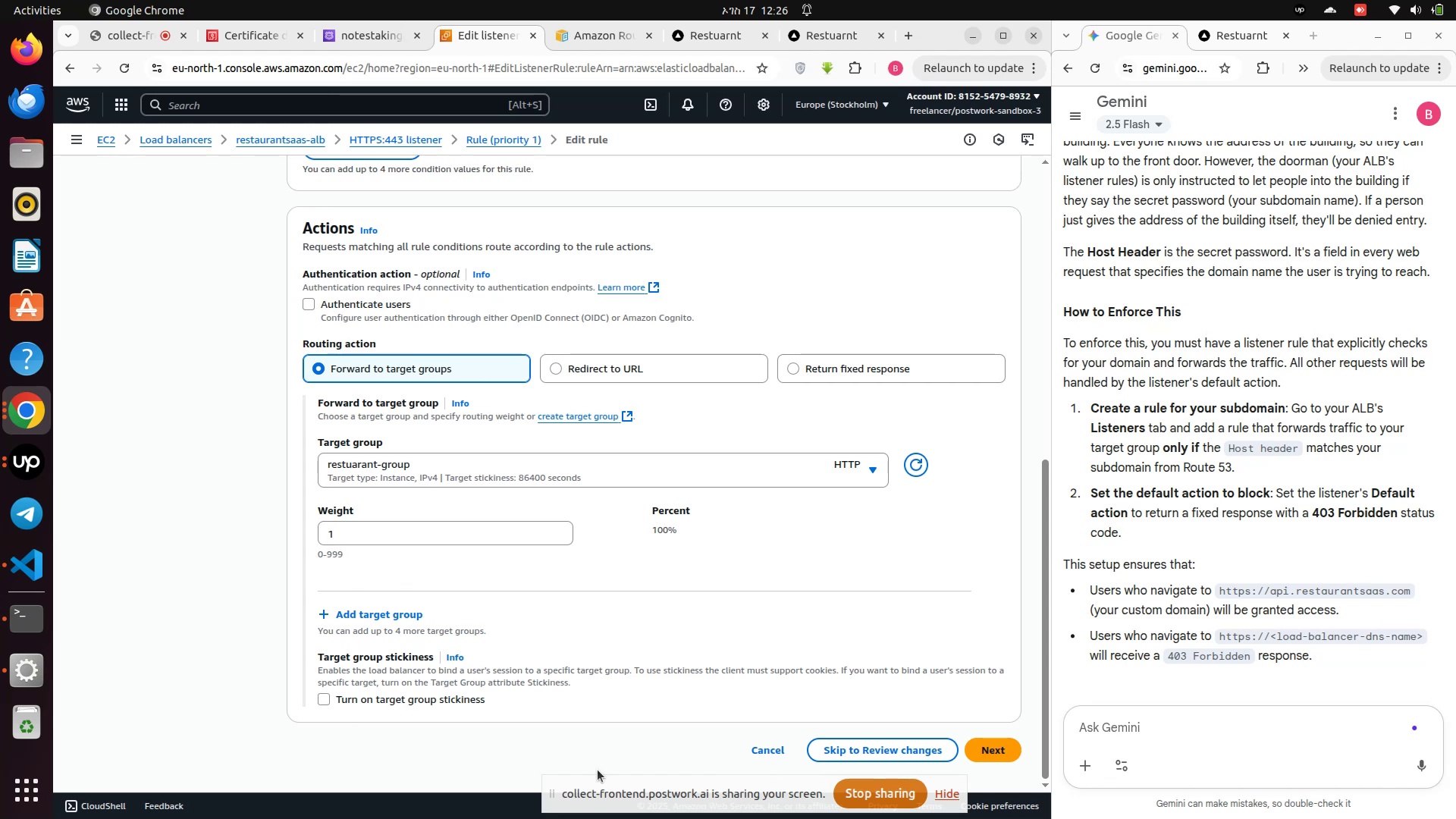 
wait(6.44)
 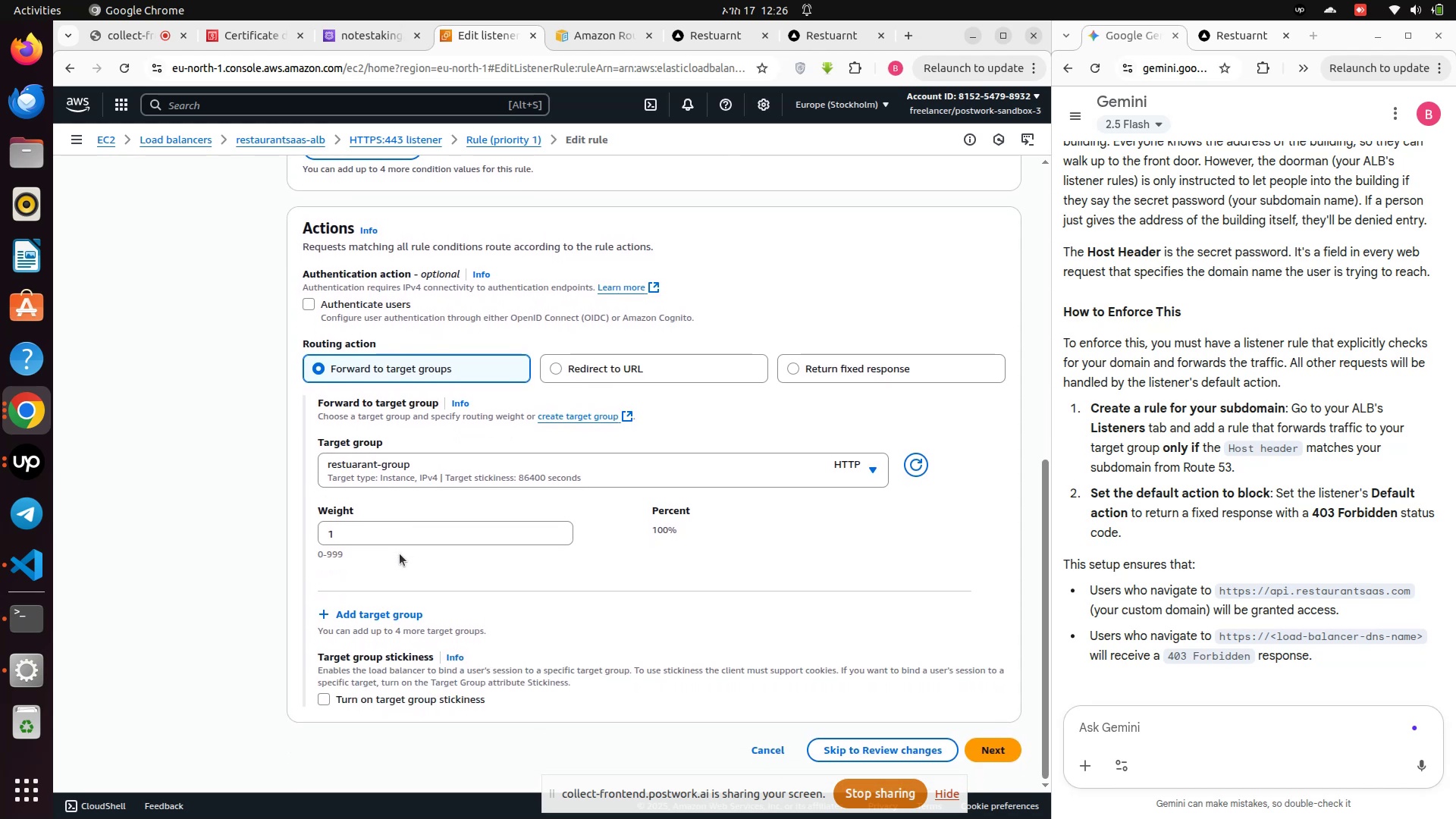 
left_click([799, 367])
 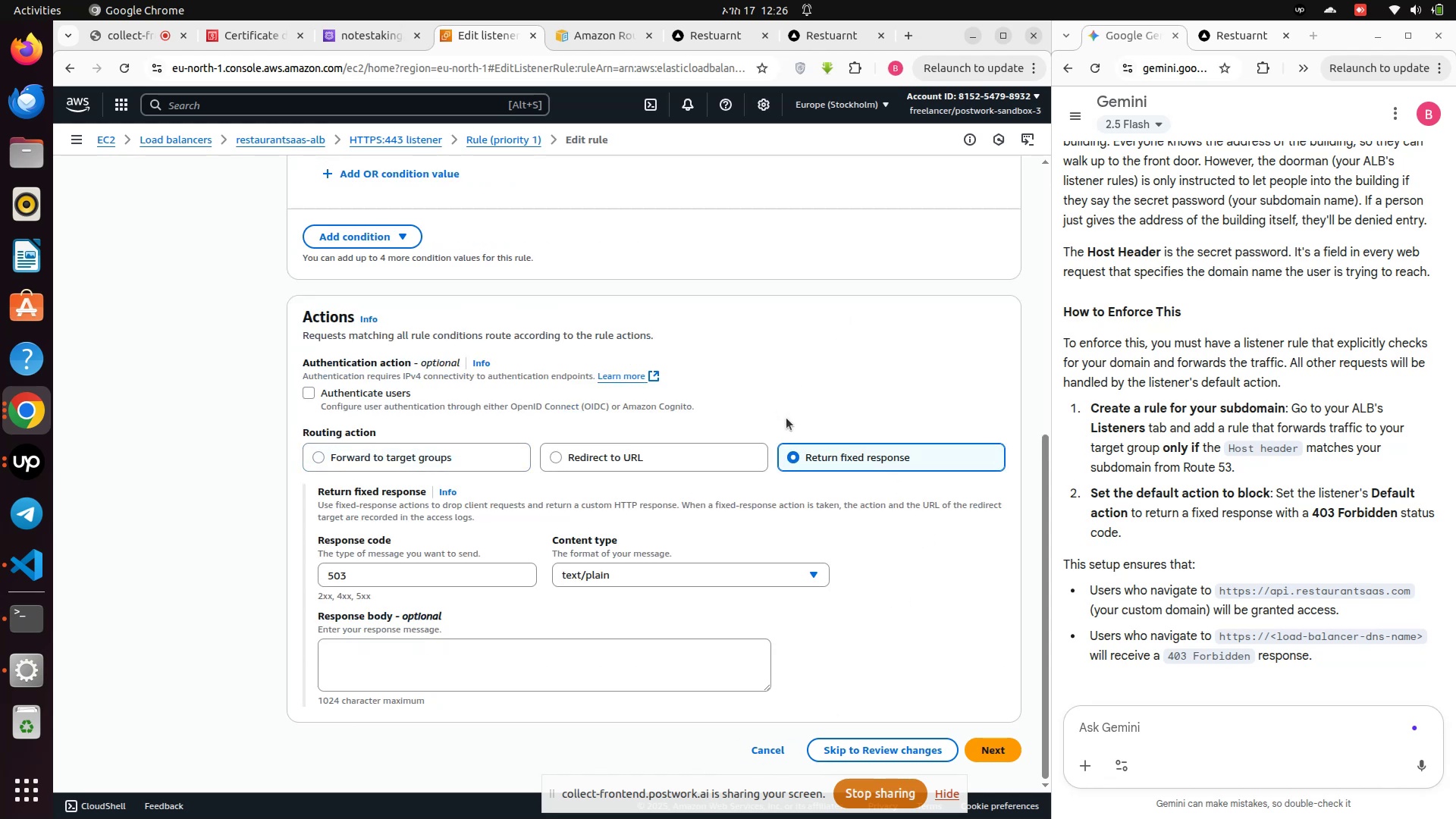 
wait(10.06)
 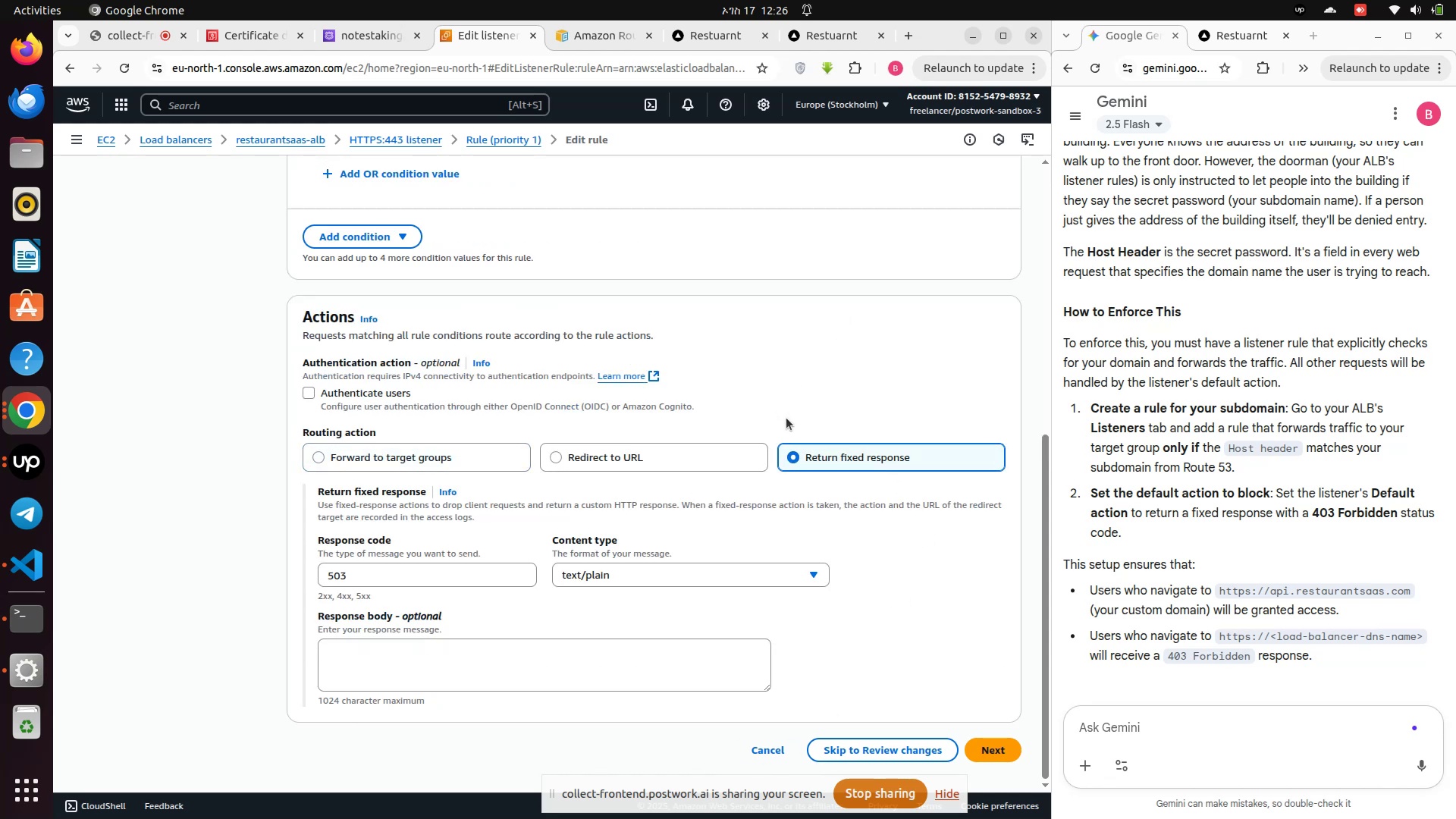 
left_click([985, 752])
 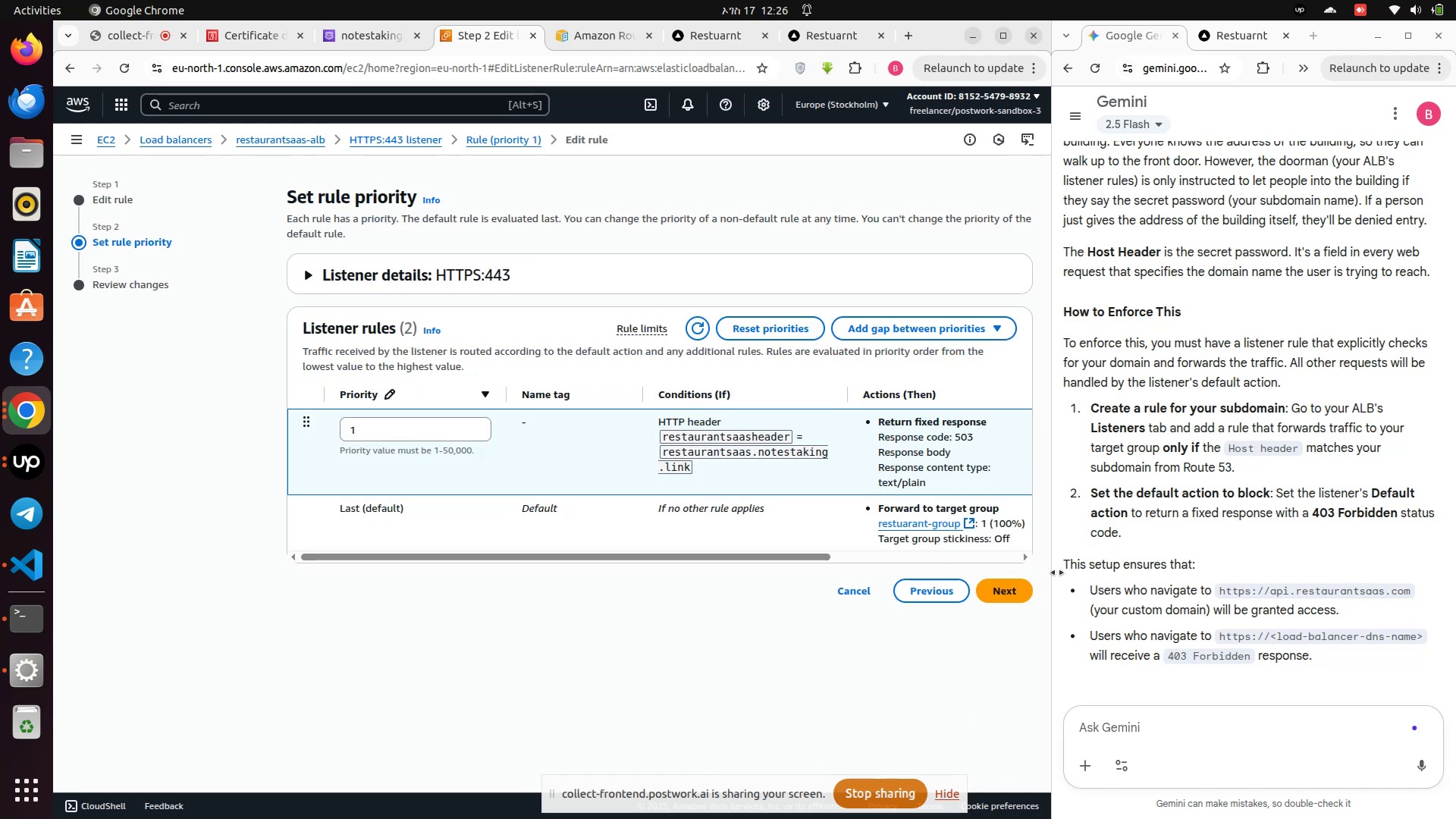 
left_click([1002, 597])
 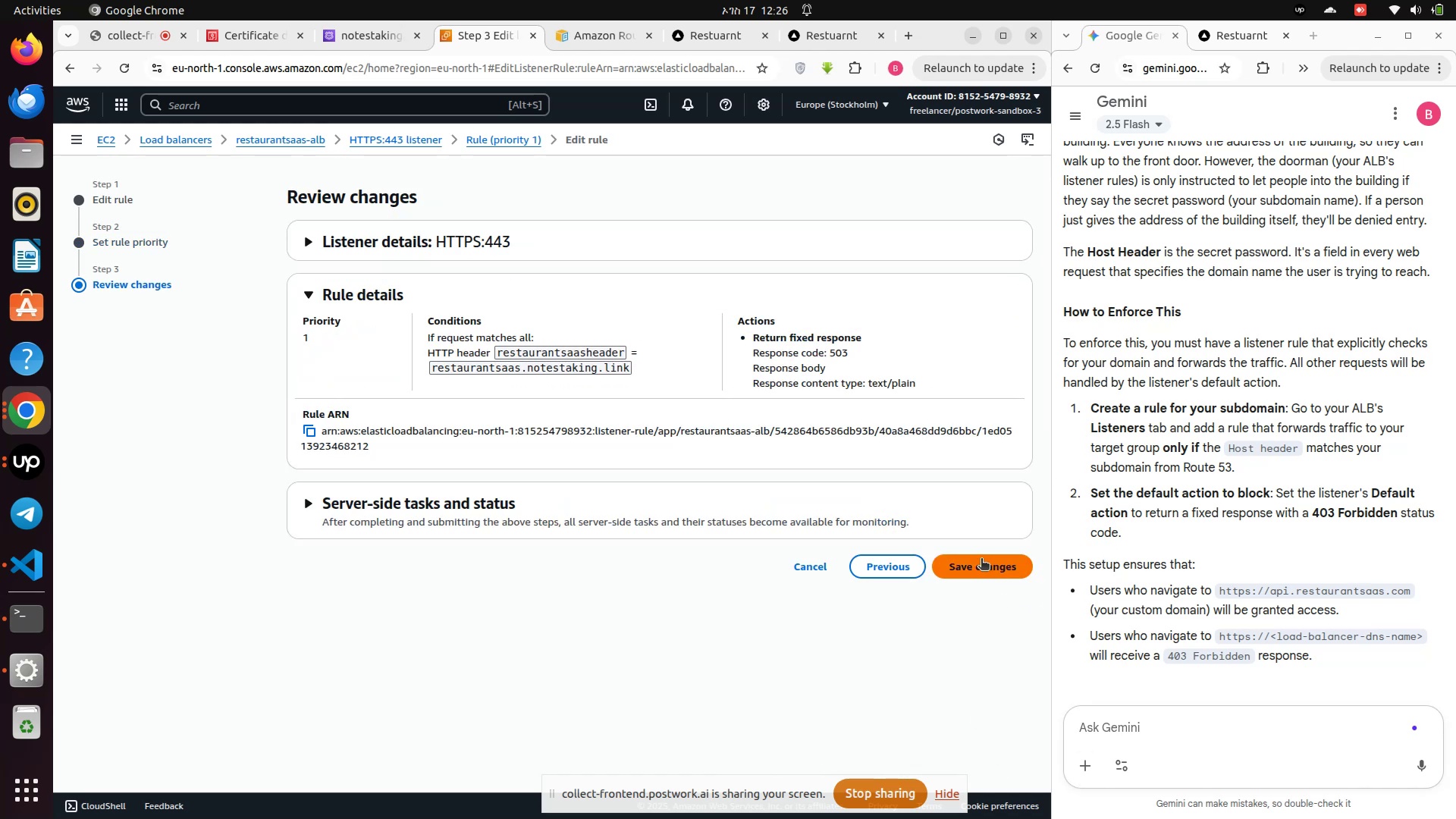 
left_click([981, 560])
 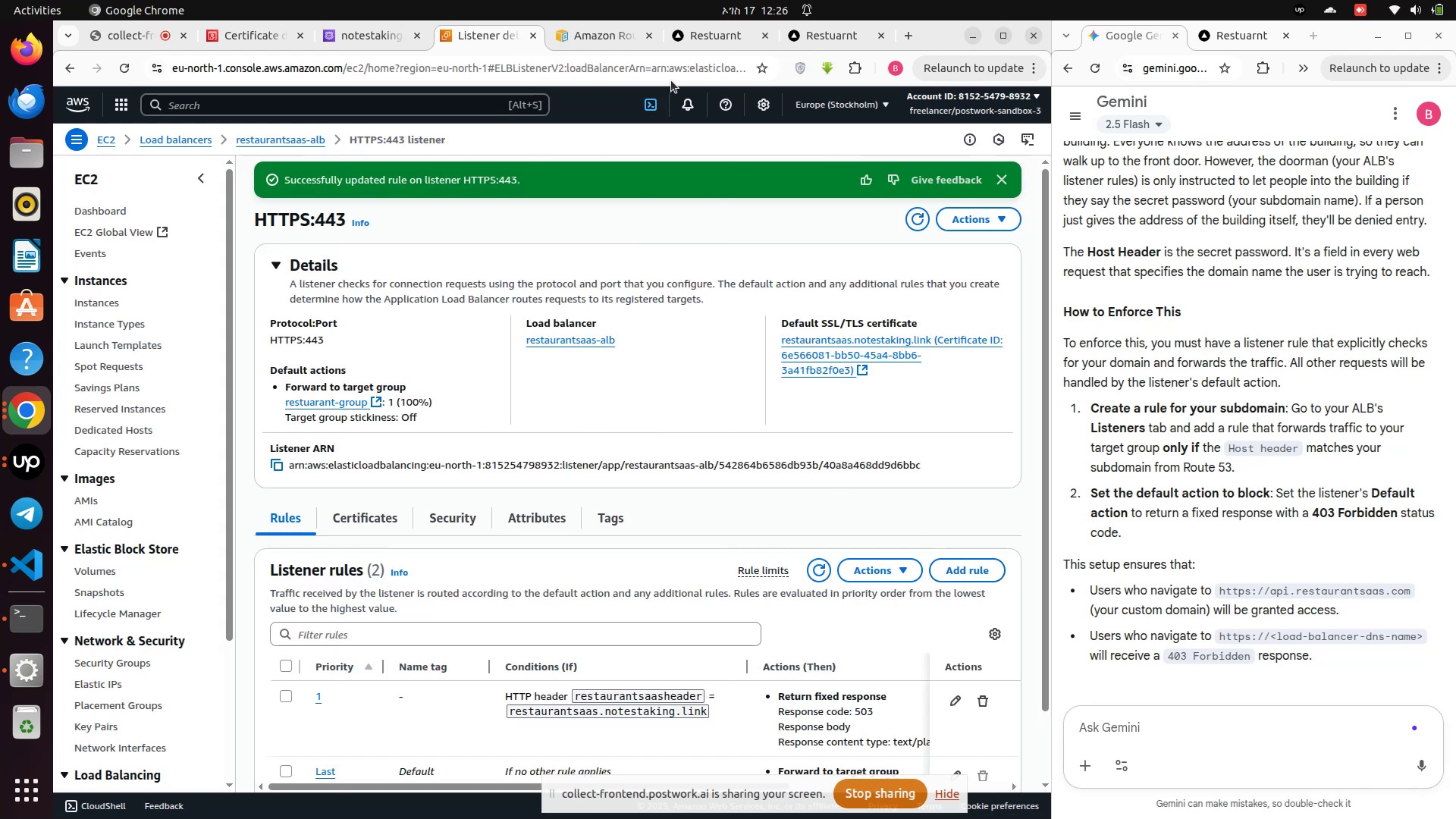 
left_click([708, 33])
 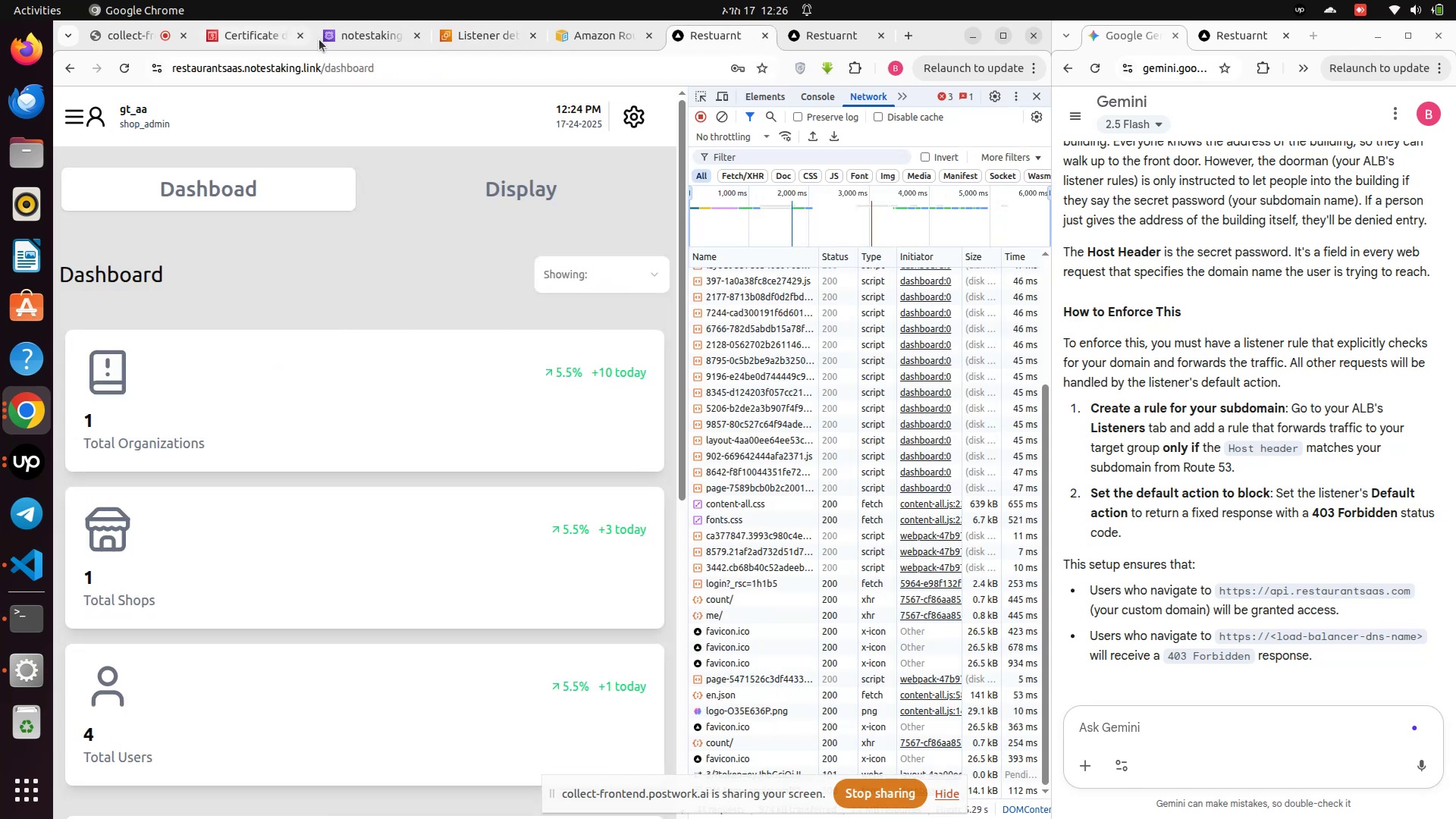 
left_click([355, 33])
 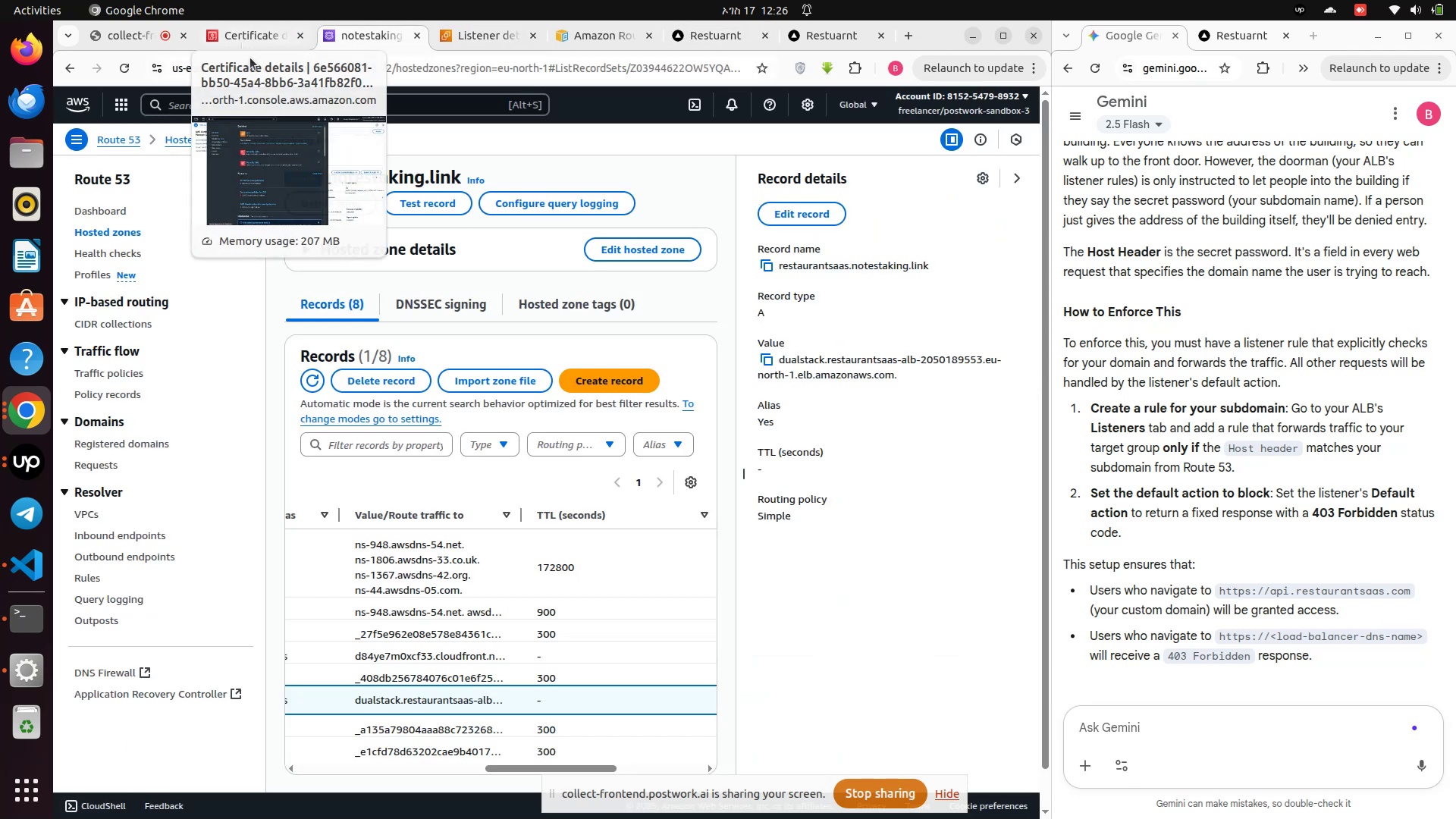 
left_click([464, 33])
 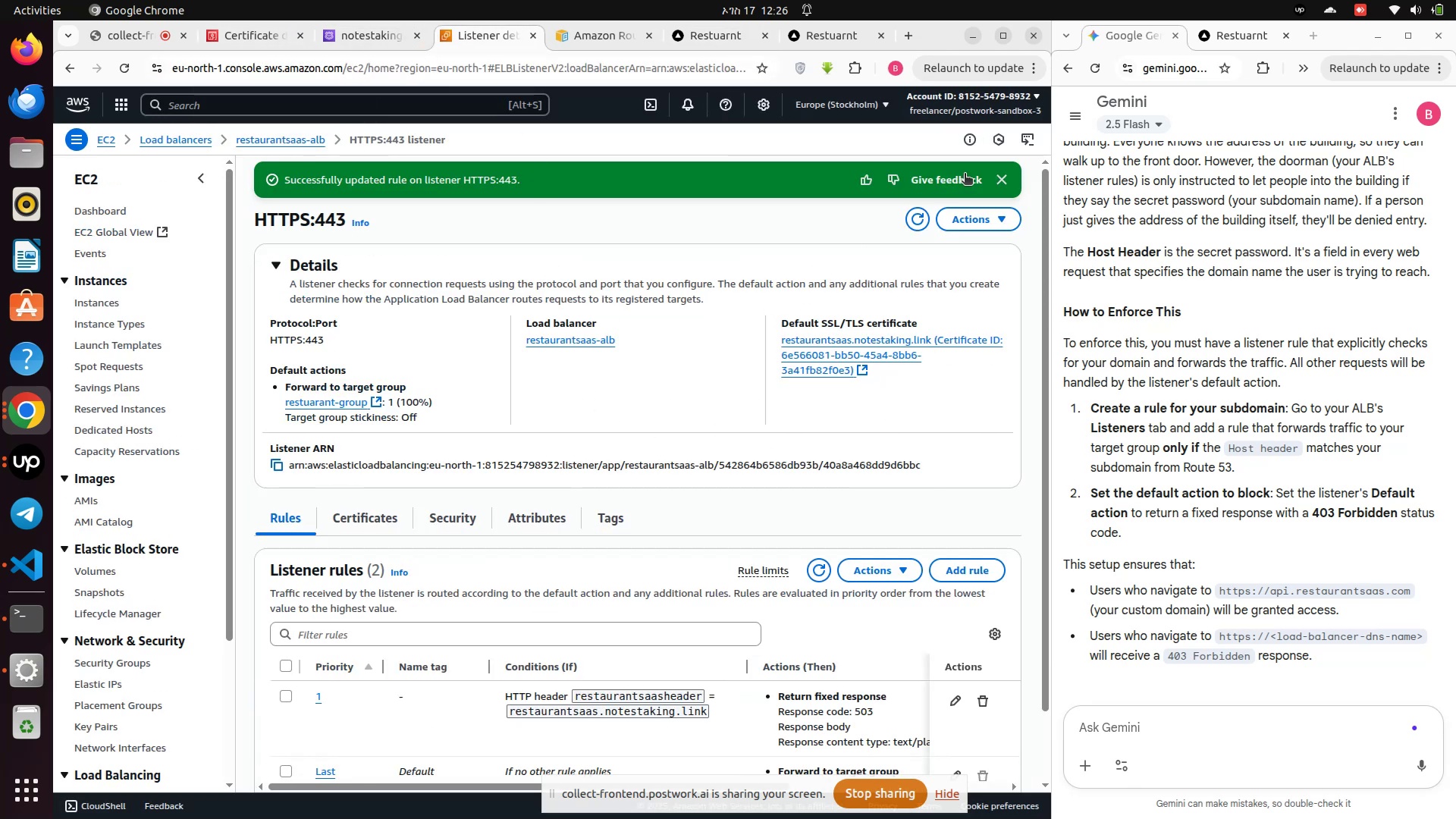 
left_click([1002, 183])
 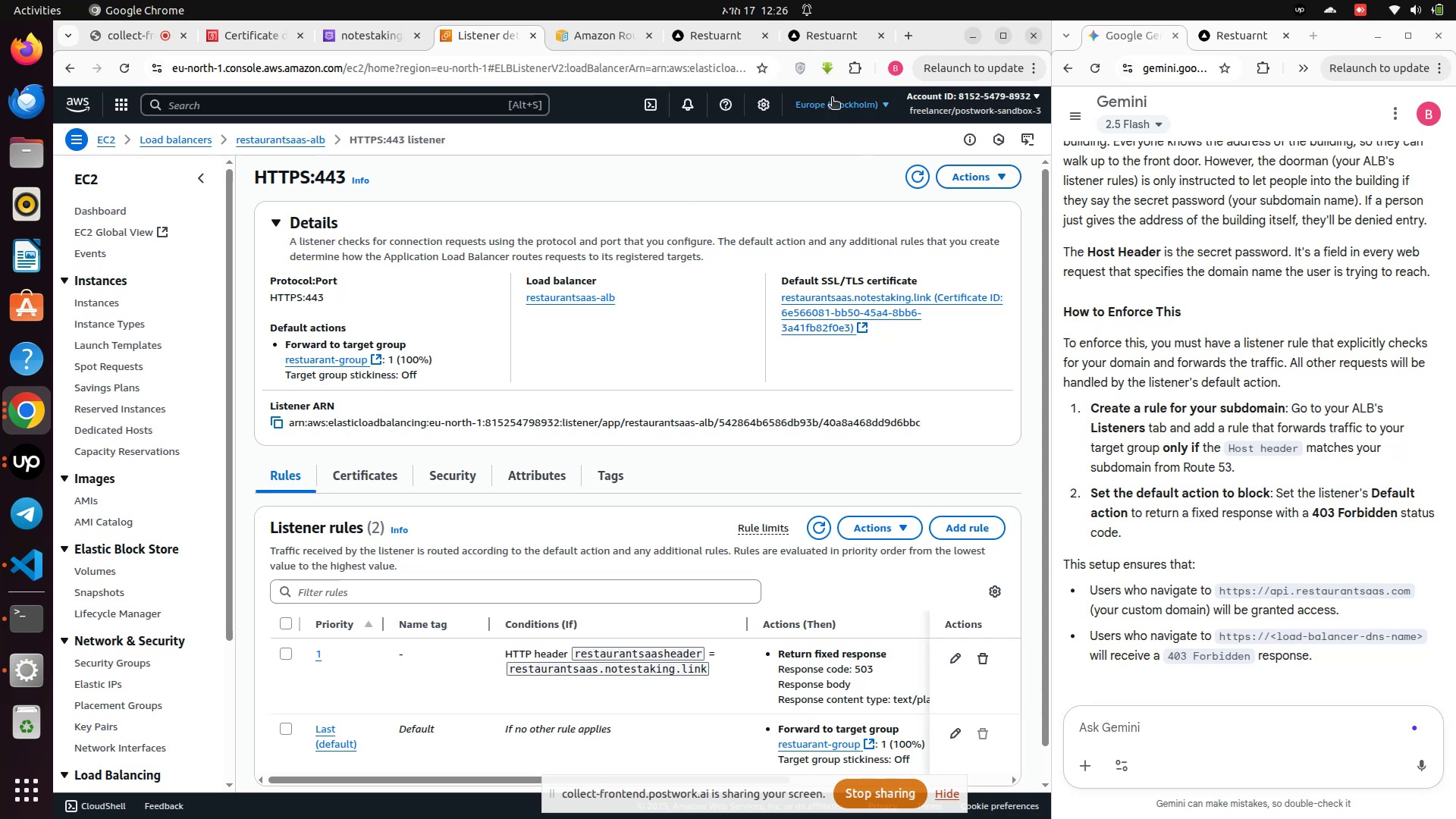 
left_click([696, 33])
 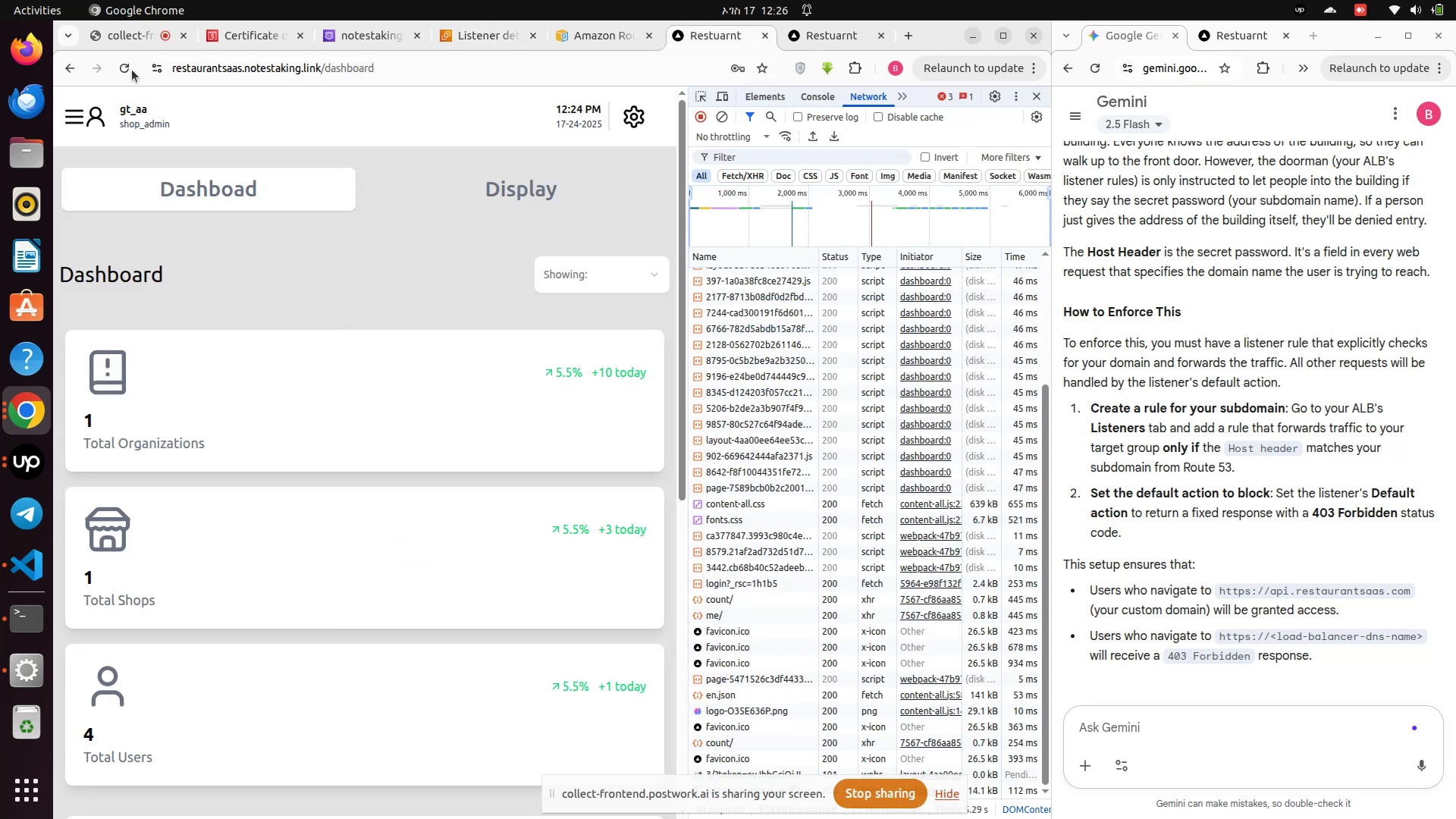 
left_click([126, 67])
 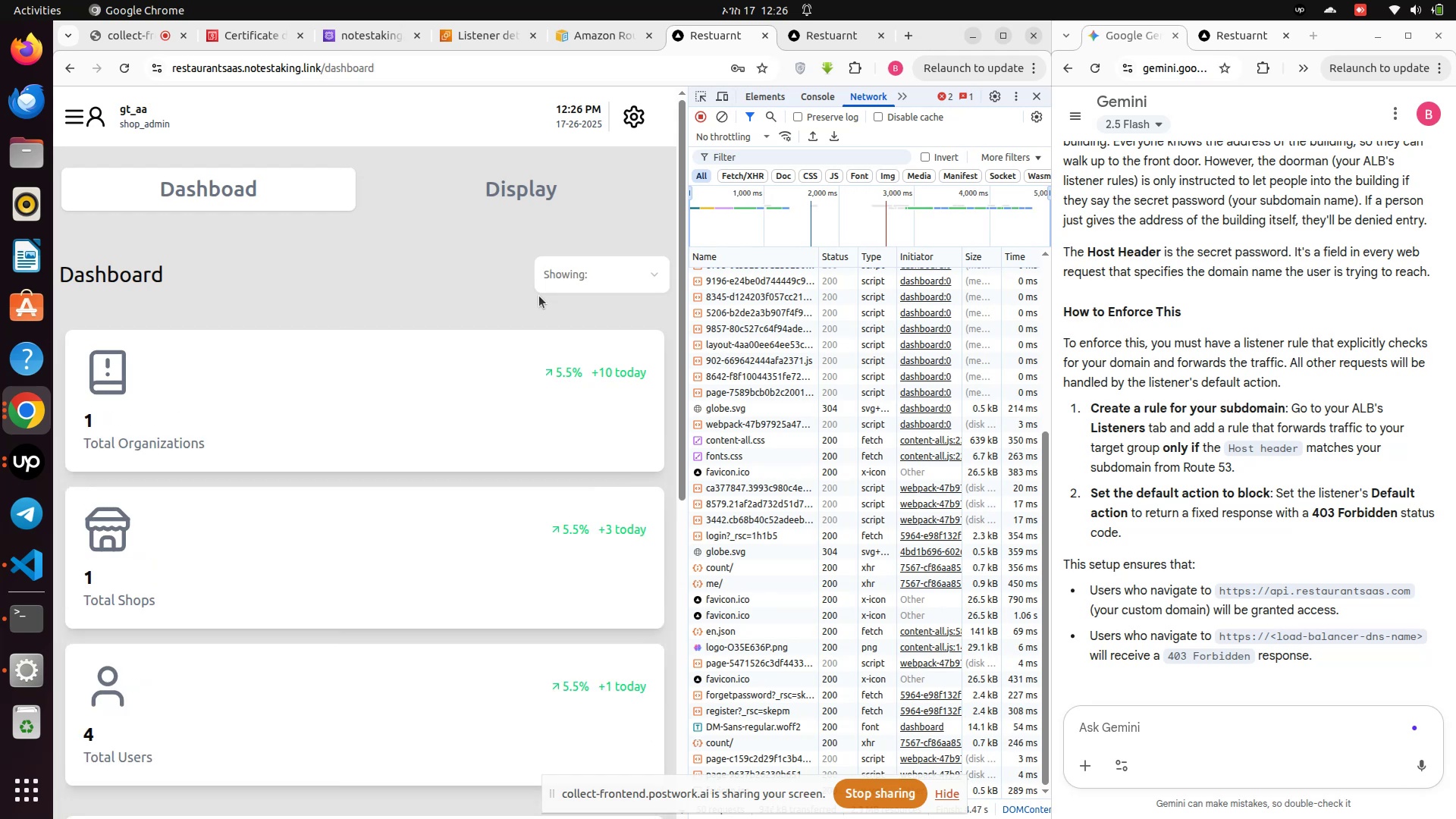 
wait(6.22)
 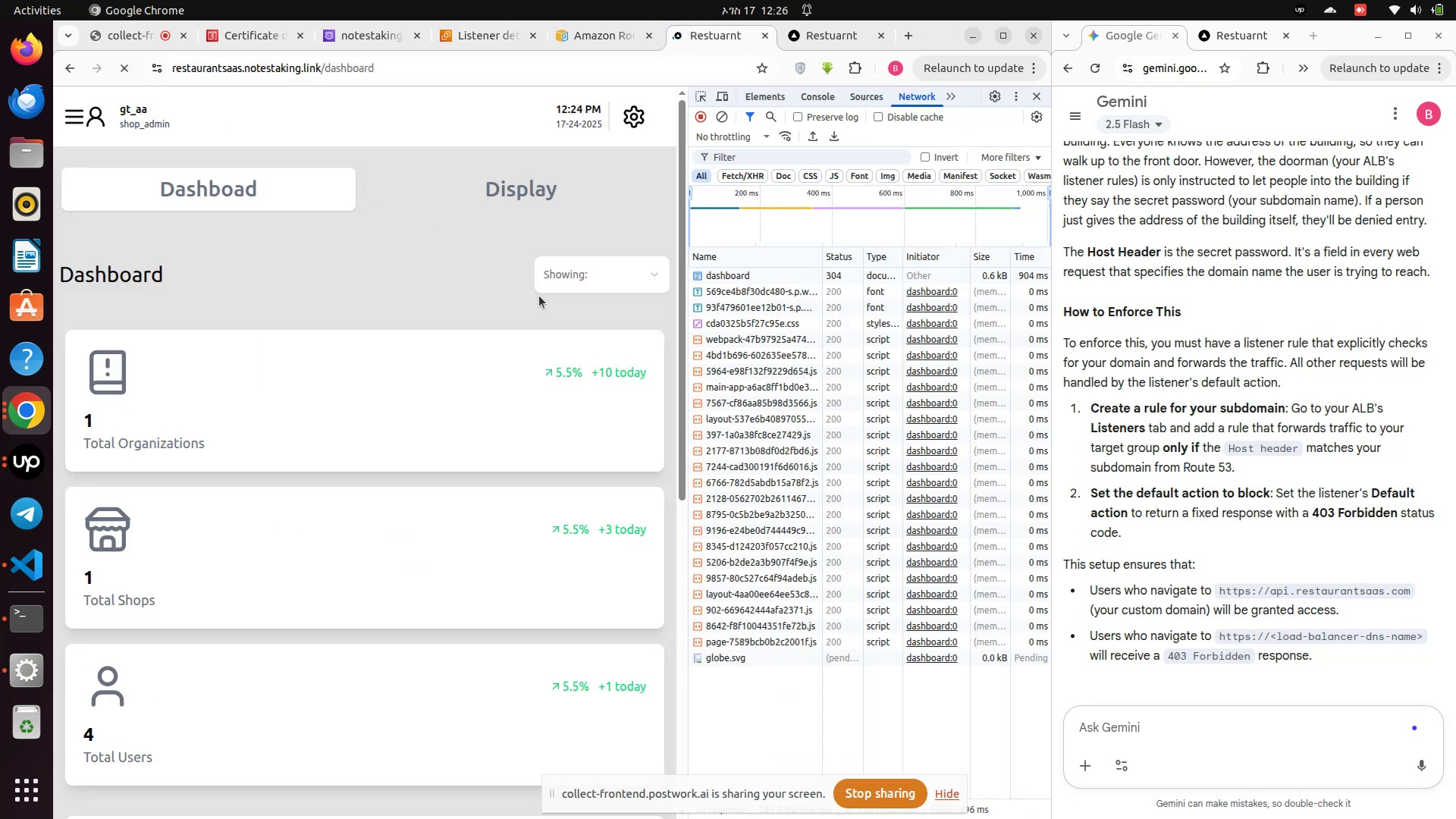 
left_click([823, 38])
 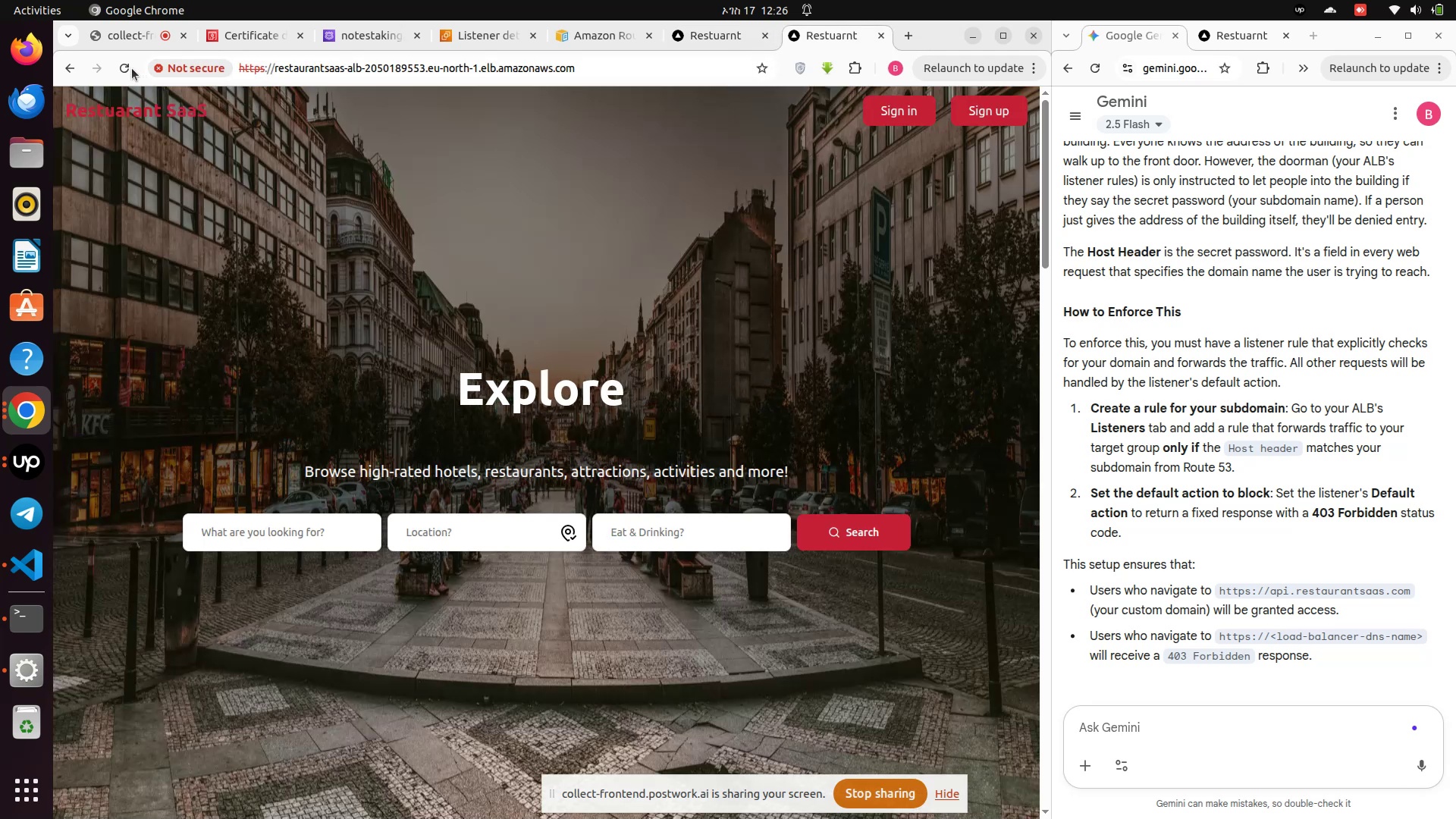 
left_click([126, 66])
 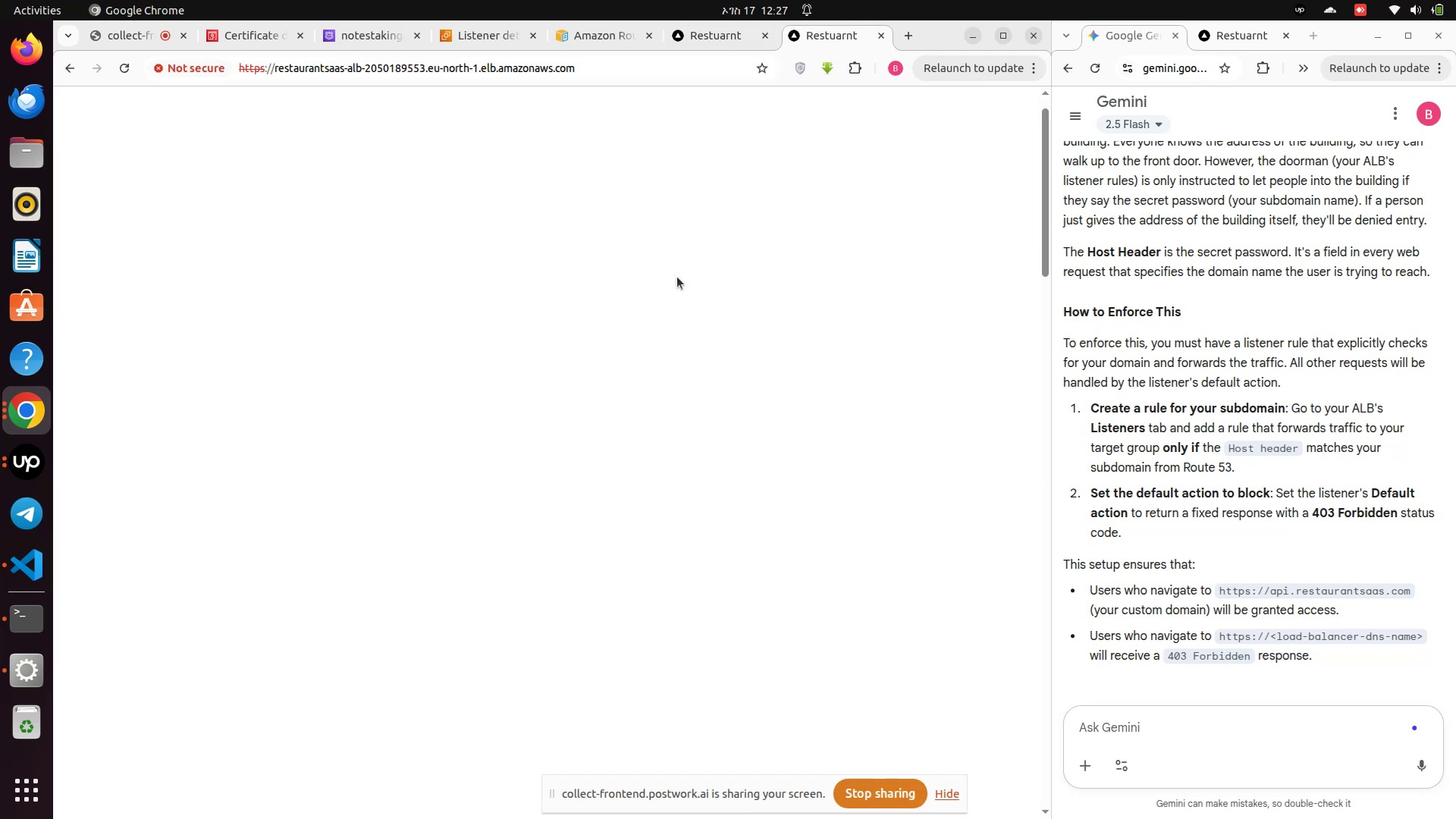 
wait(7.36)
 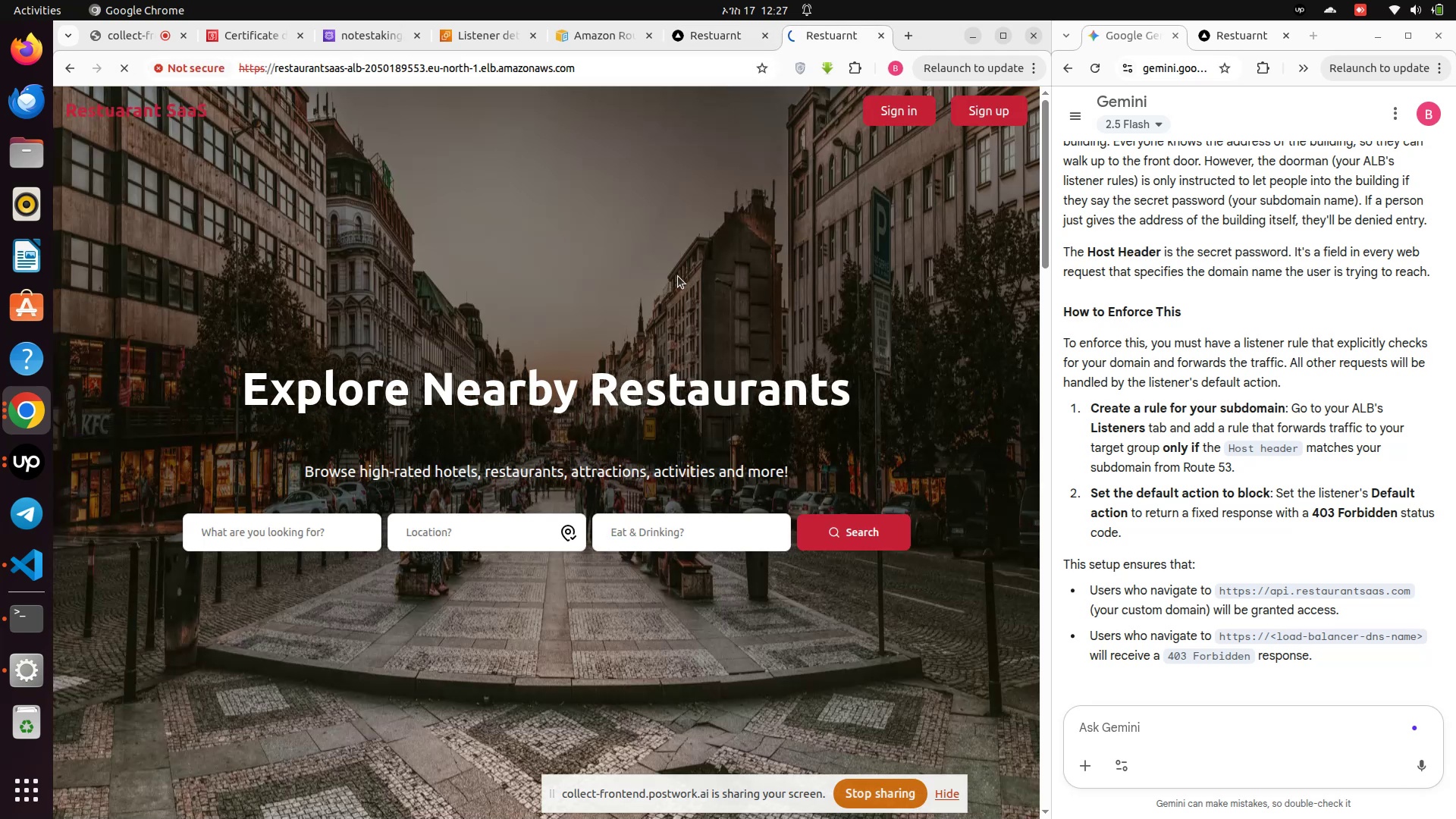 
left_click([11, 479])
 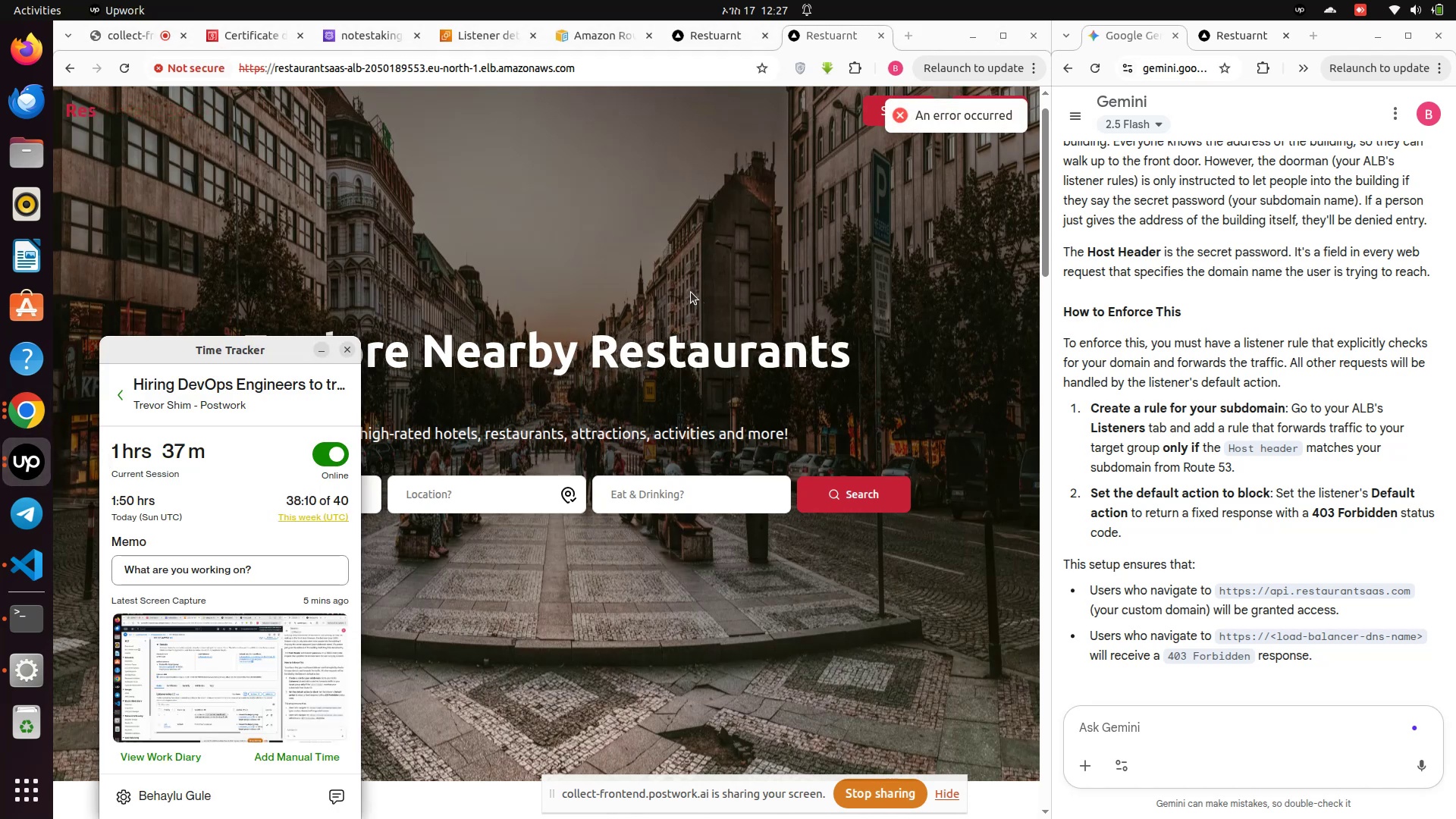 
left_click([691, 291])
 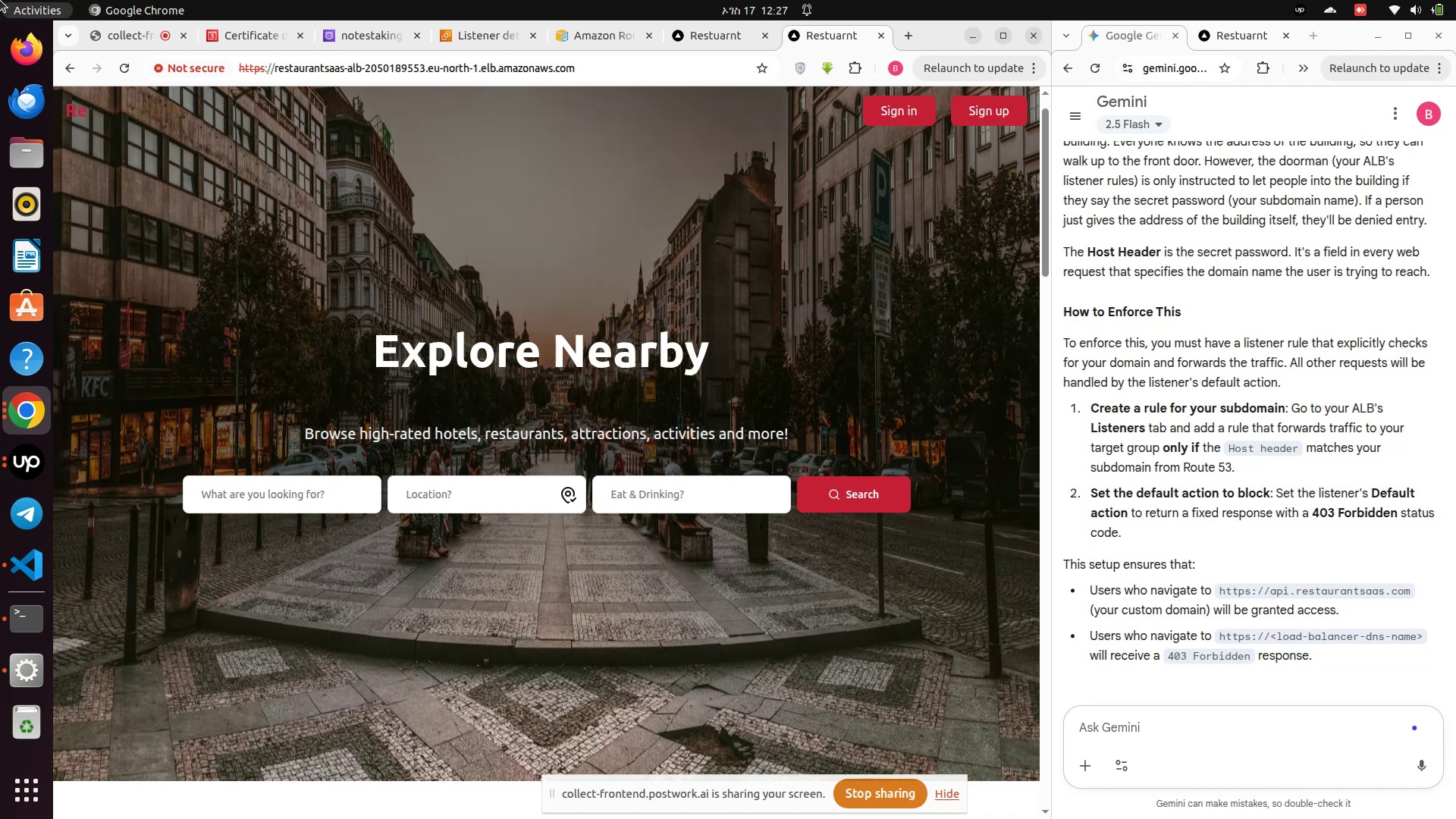 
wait(25.64)
 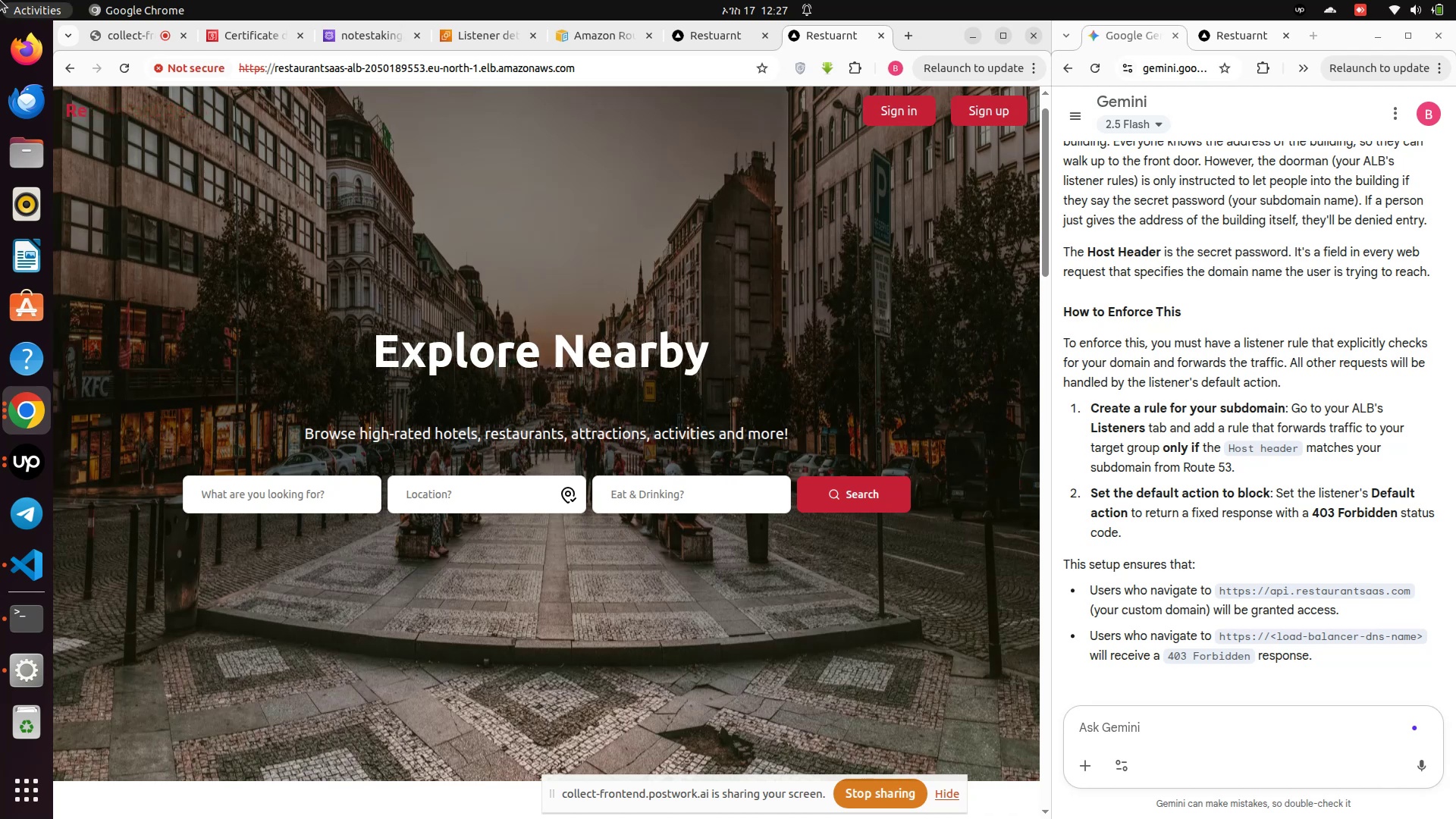 
left_click([567, 41])
 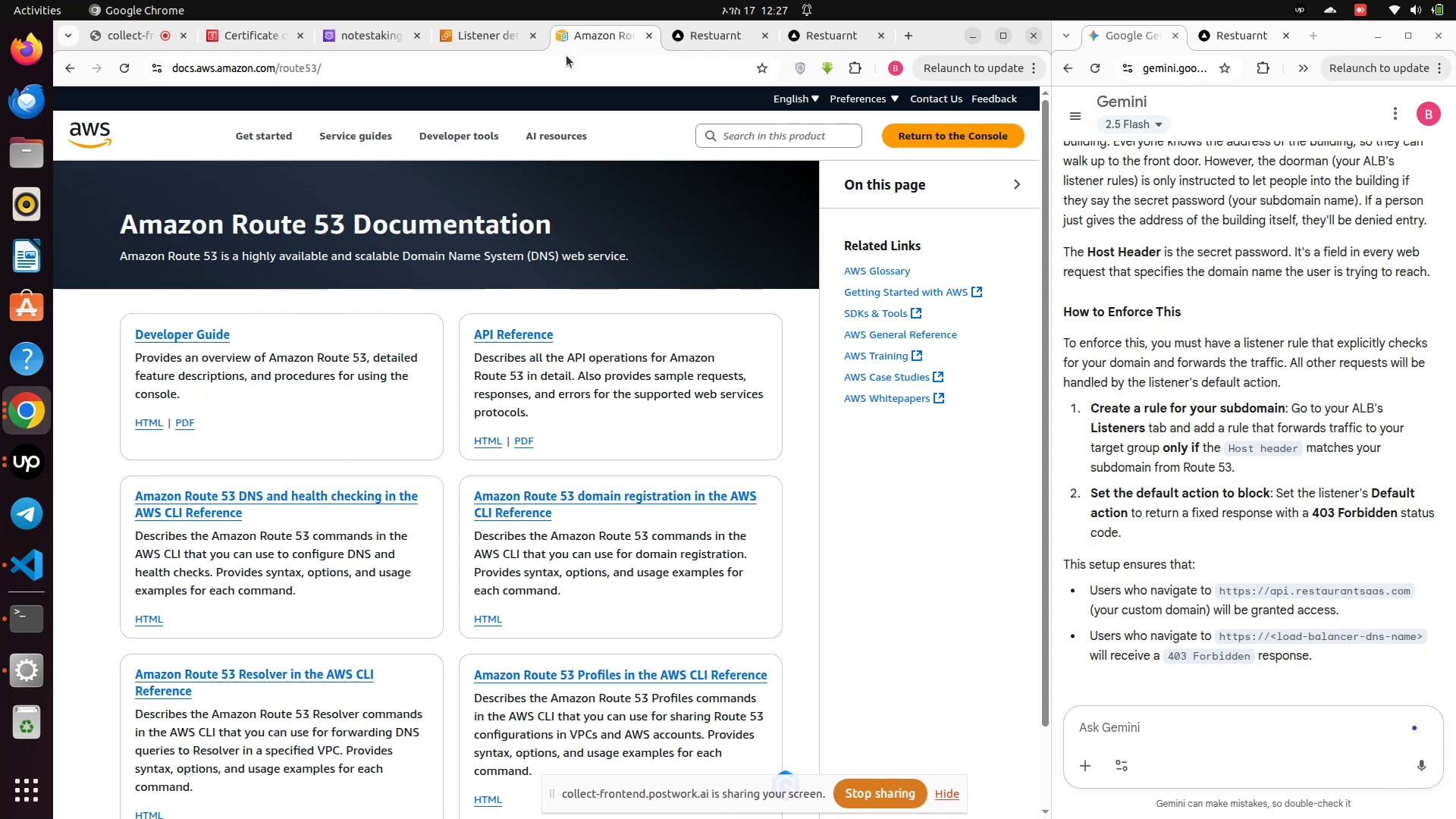 
scroll: coordinate [606, 217], scroll_direction: down, amount: 4.0
 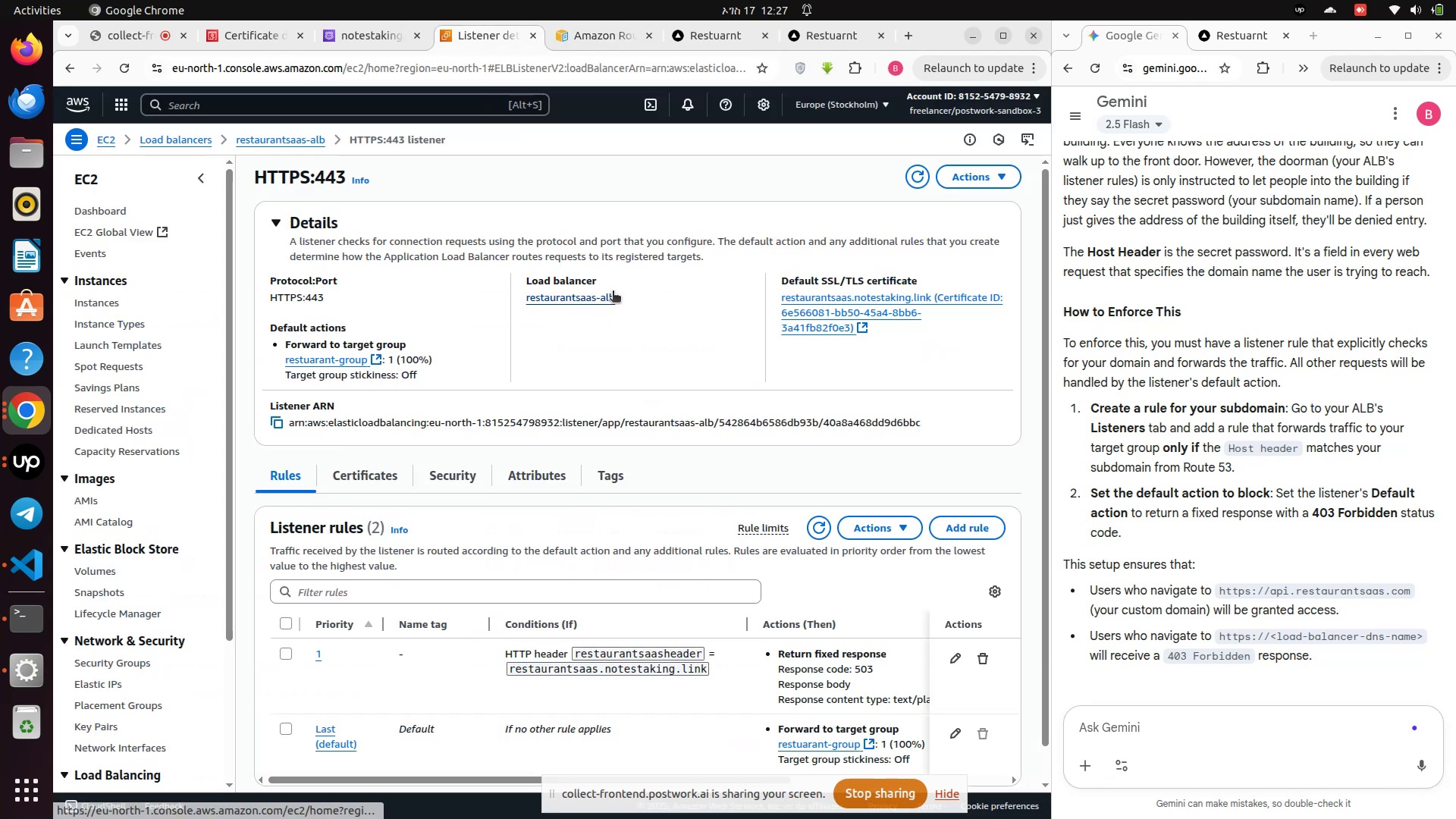 
wait(5.88)
 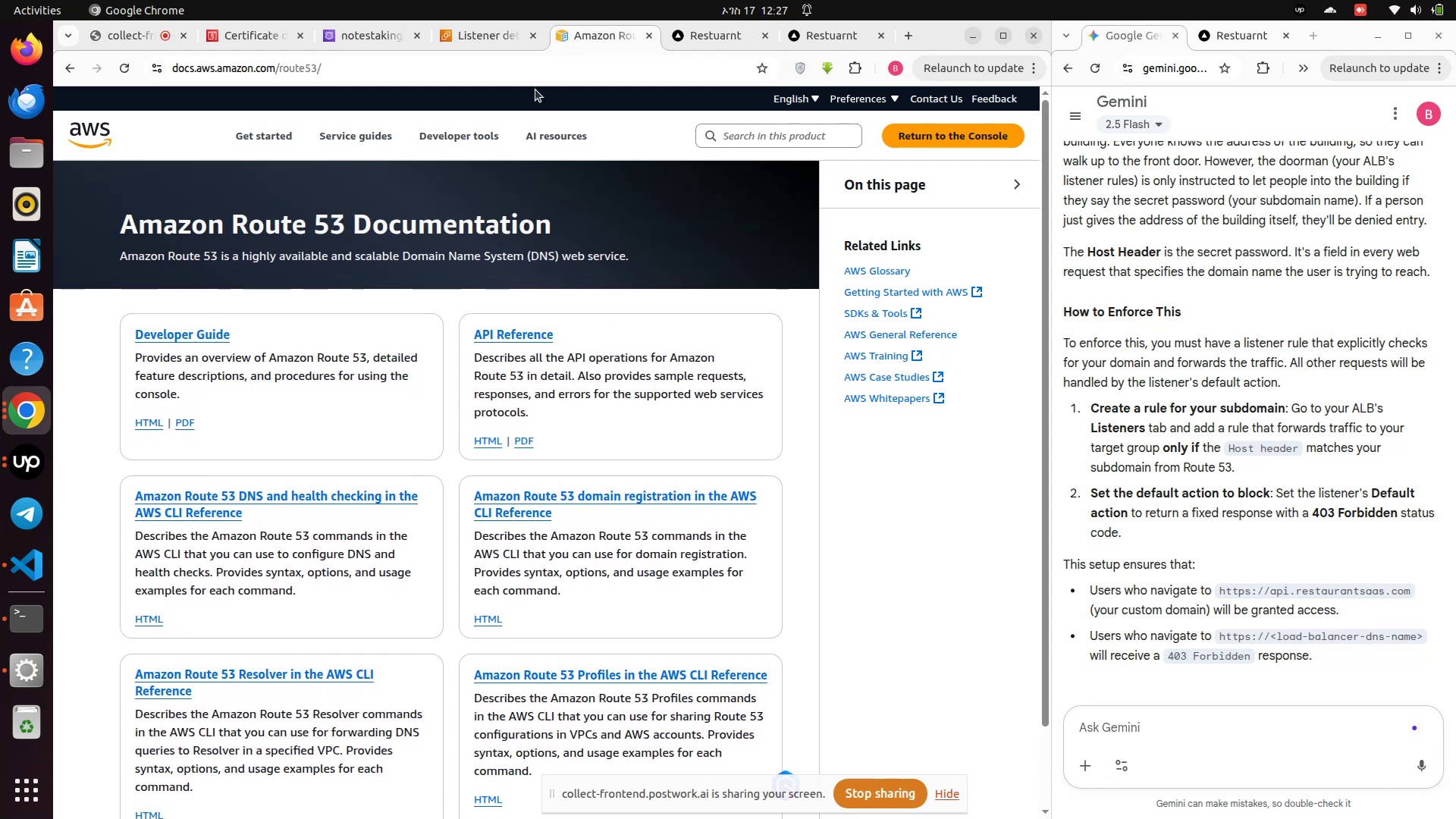 
mouse_move([695, 39])
 